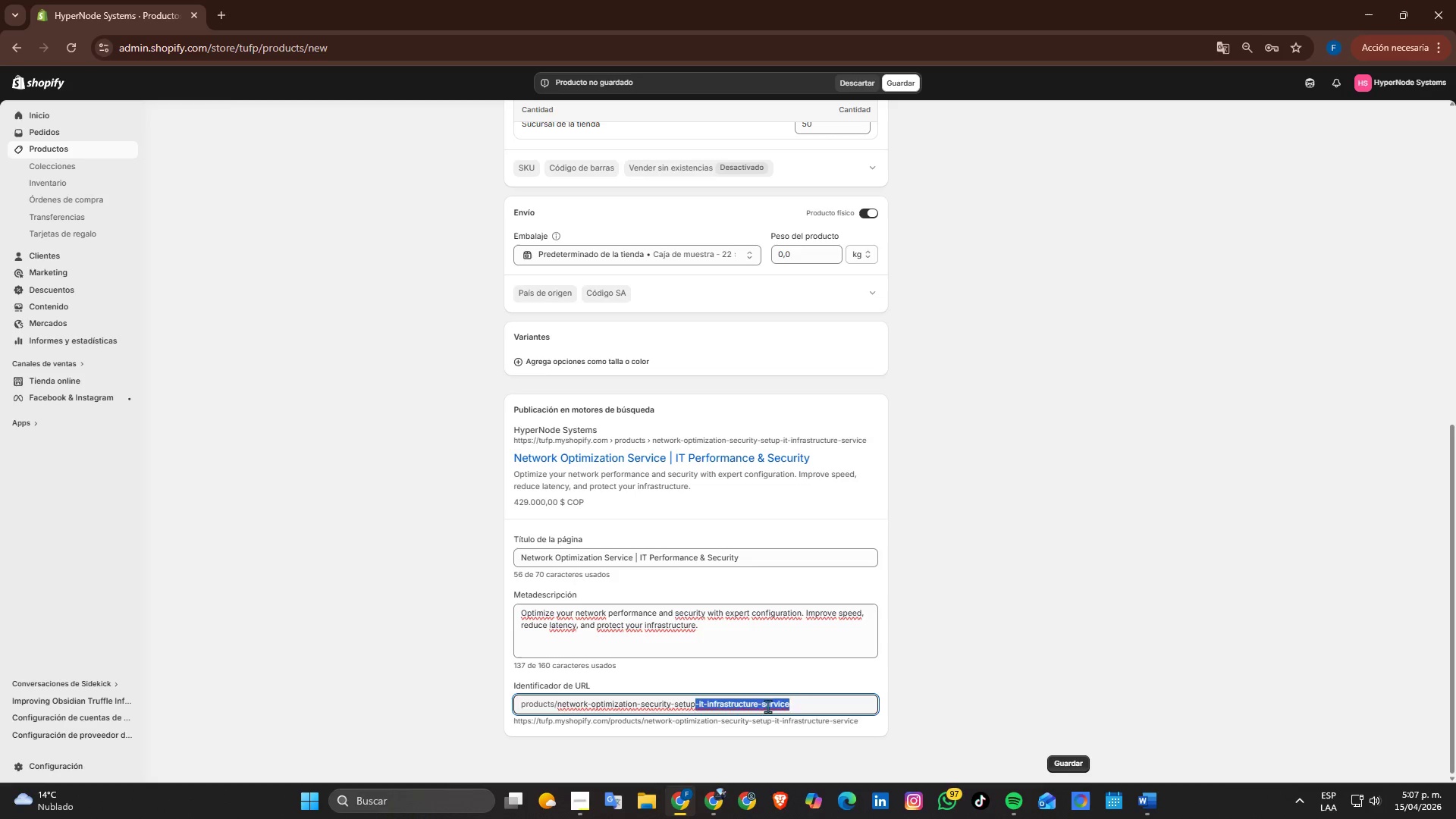 
key(Backspace)
 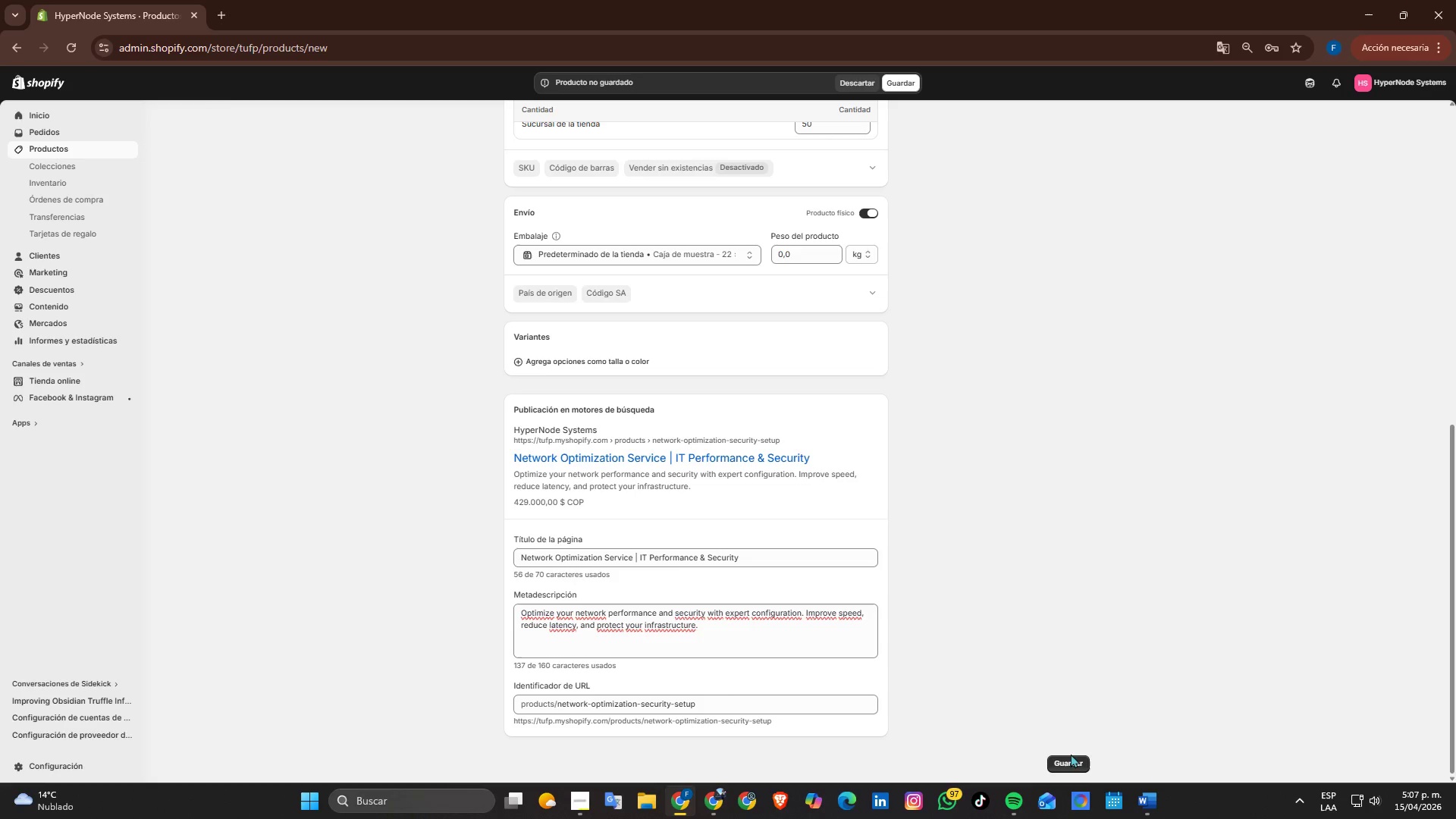 
double_click([1067, 760])
 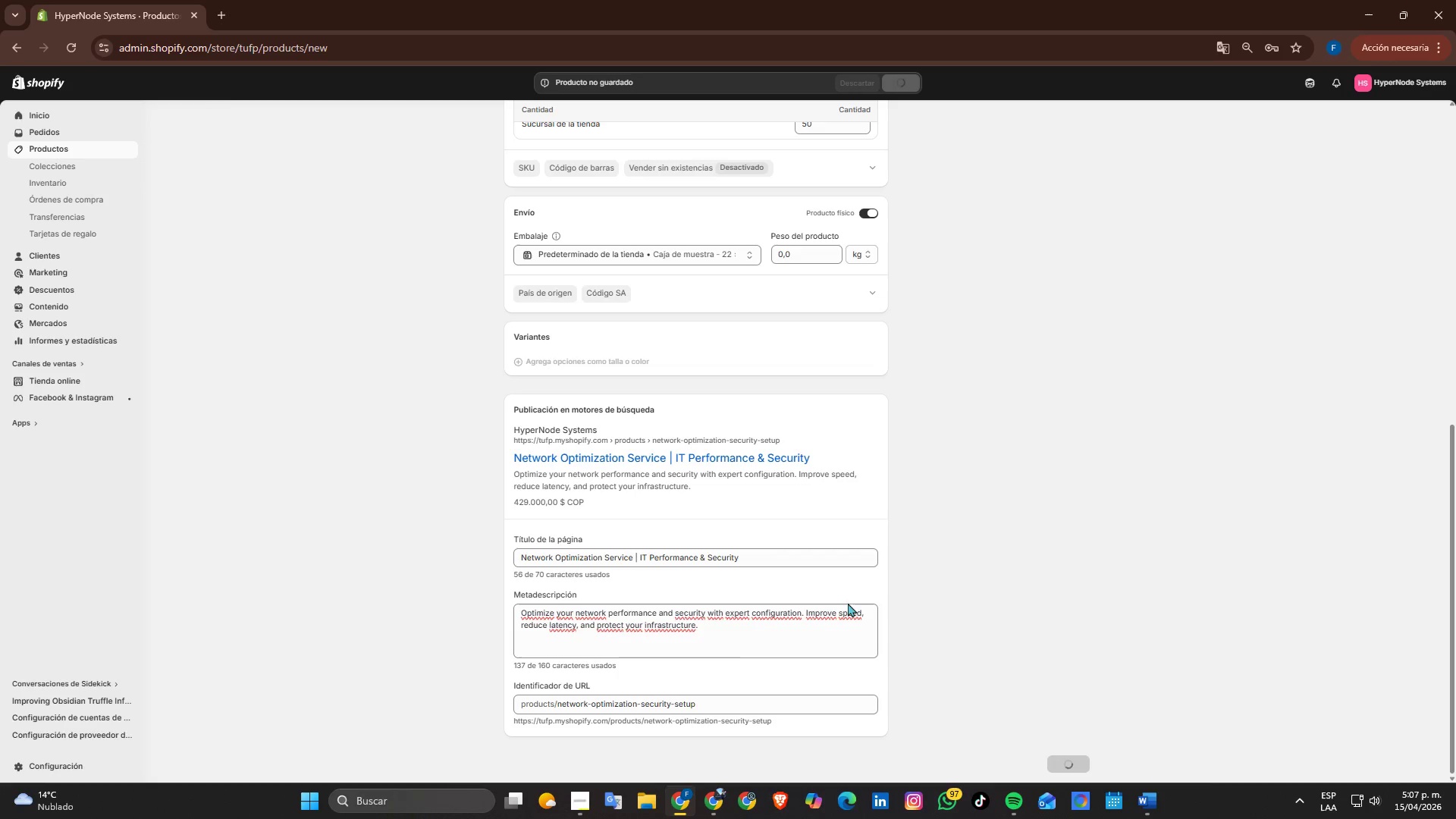 
scroll: coordinate [915, 610], scroll_direction: up, amount: 1.0
 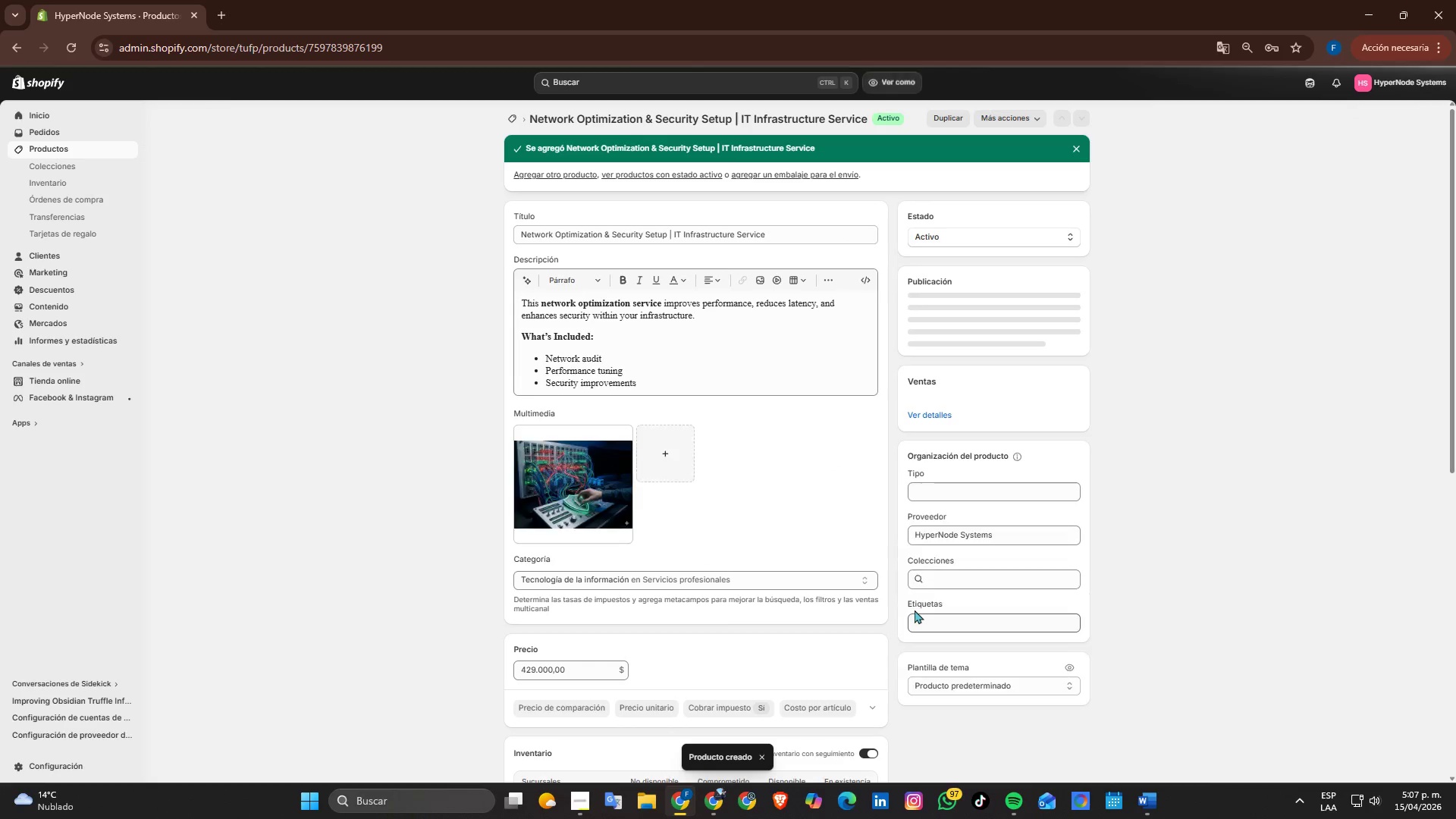 
scroll: coordinate [915, 610], scroll_direction: down, amount: 1.0
 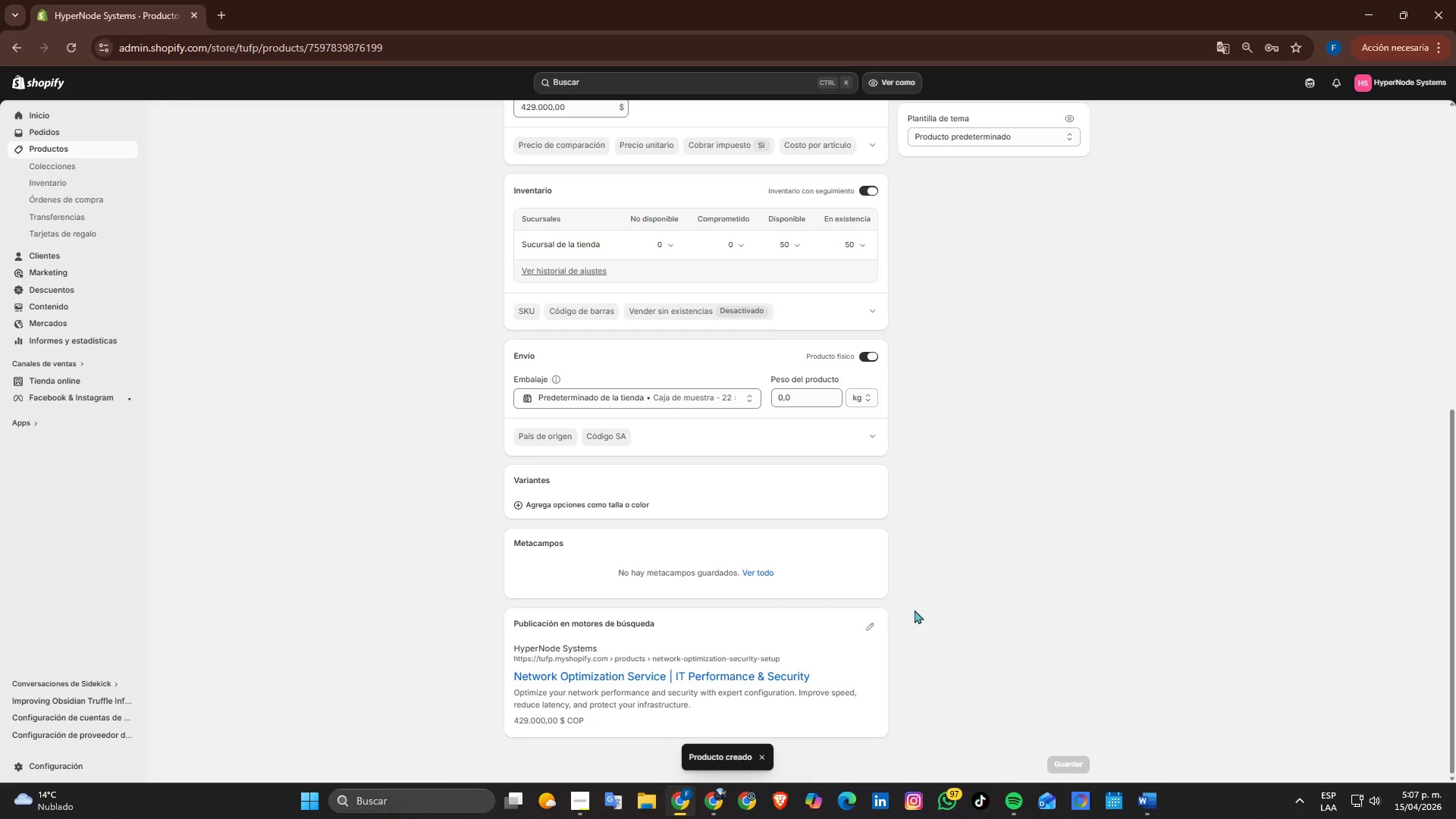 
scroll: coordinate [926, 599], scroll_direction: up, amount: 7.0
 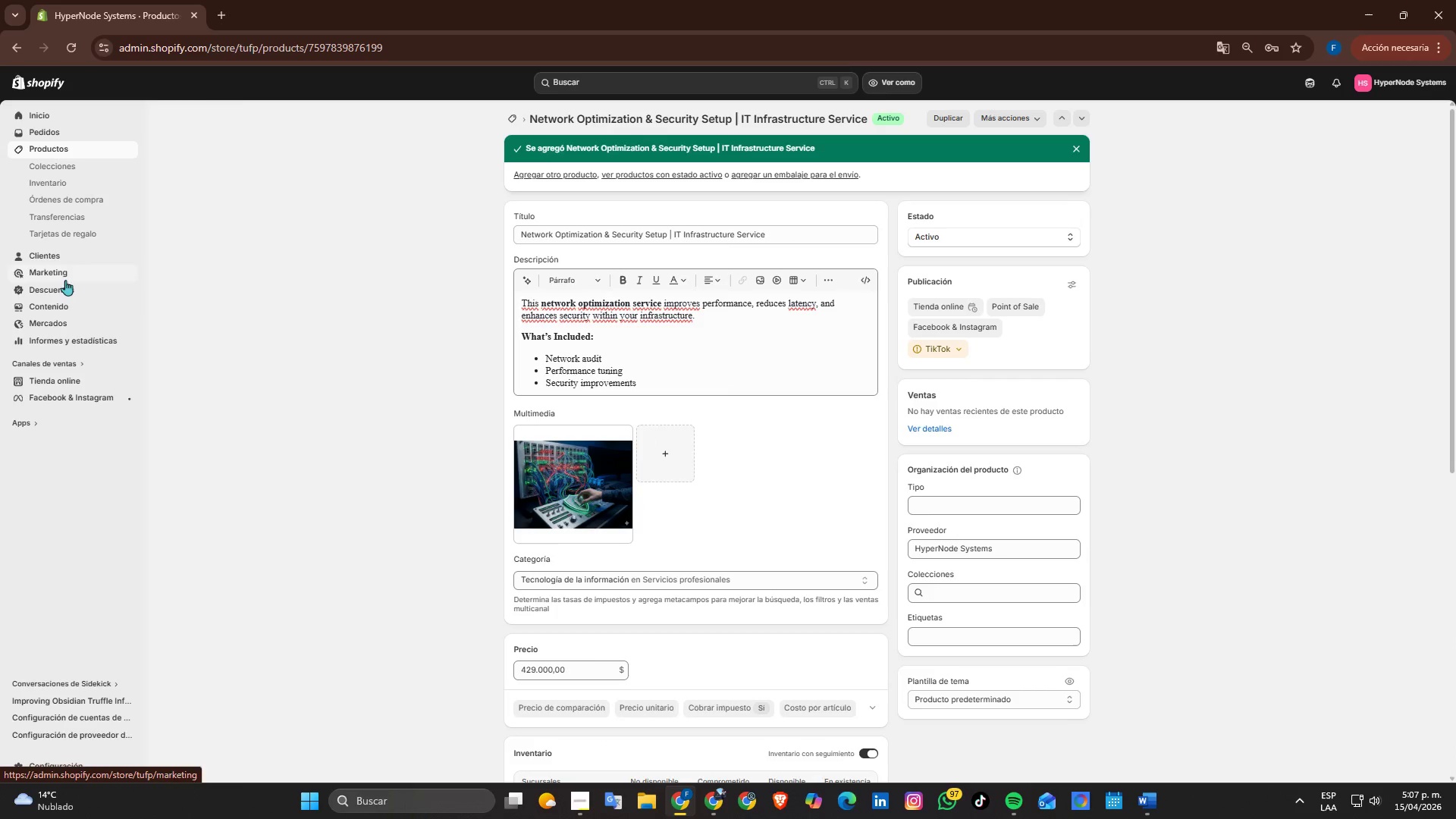 
left_click([71, 146])
 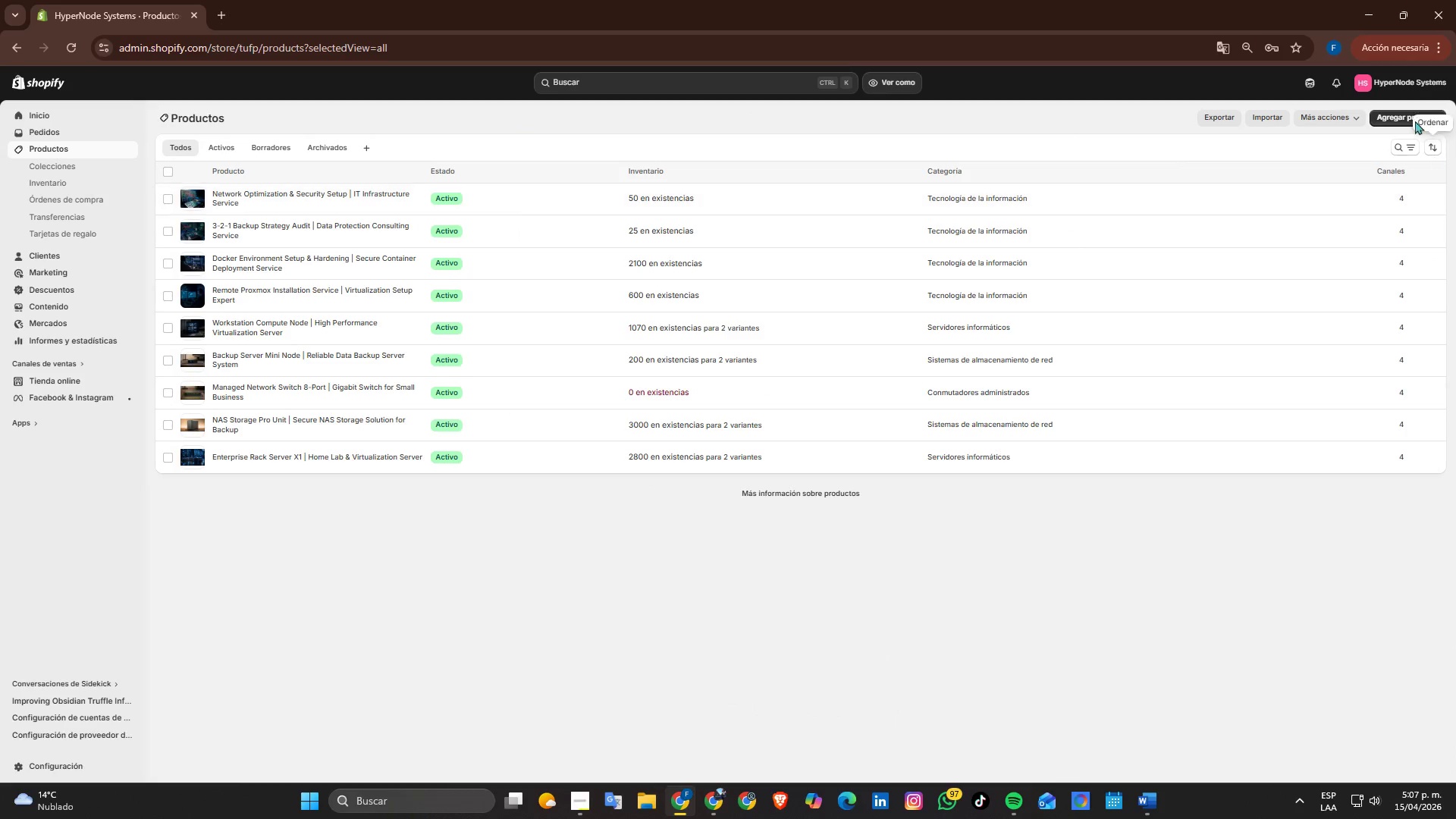 
left_click([1399, 116])
 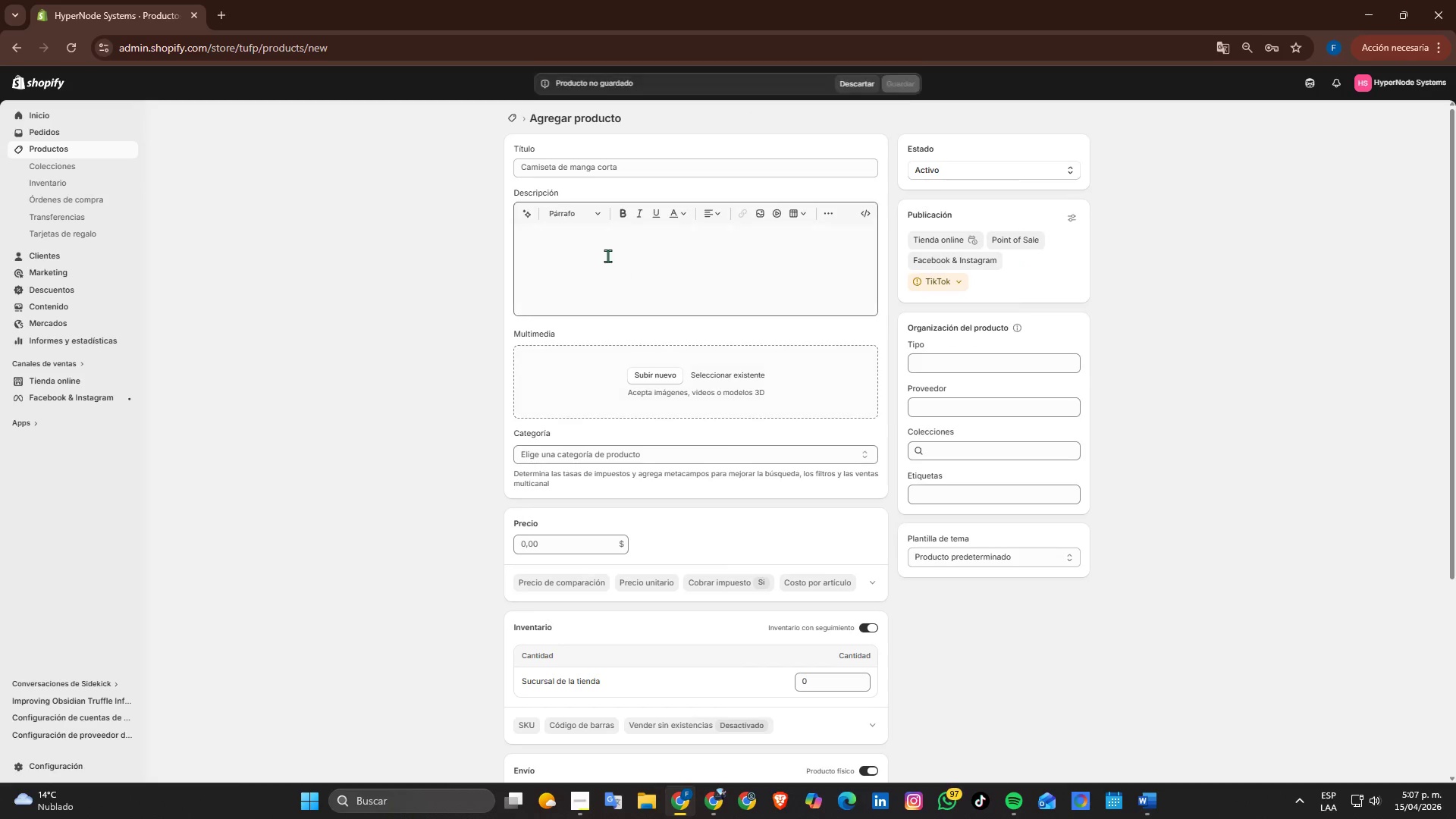 
left_click([583, 162])
 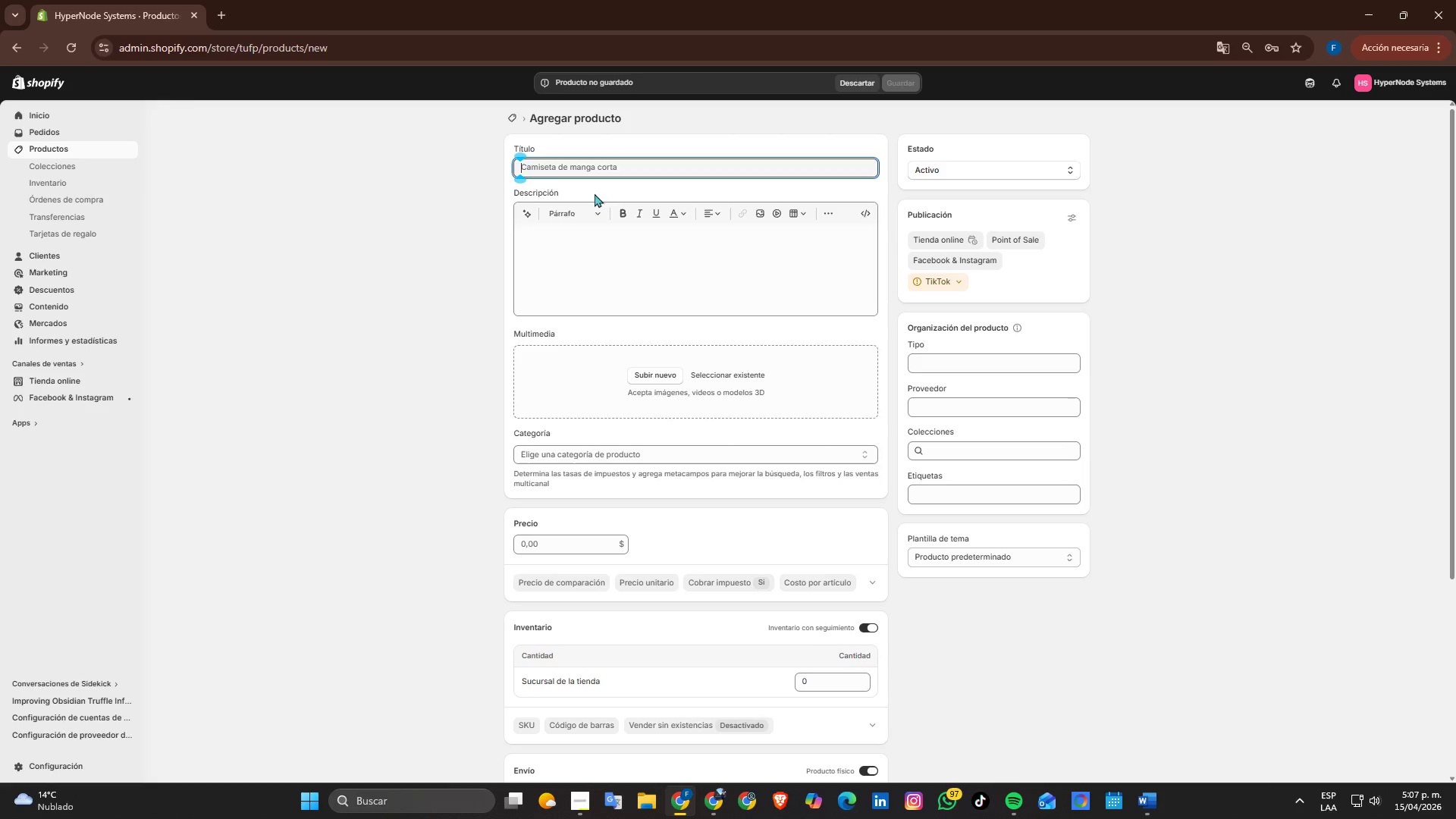 
key(Alt+Tab)
 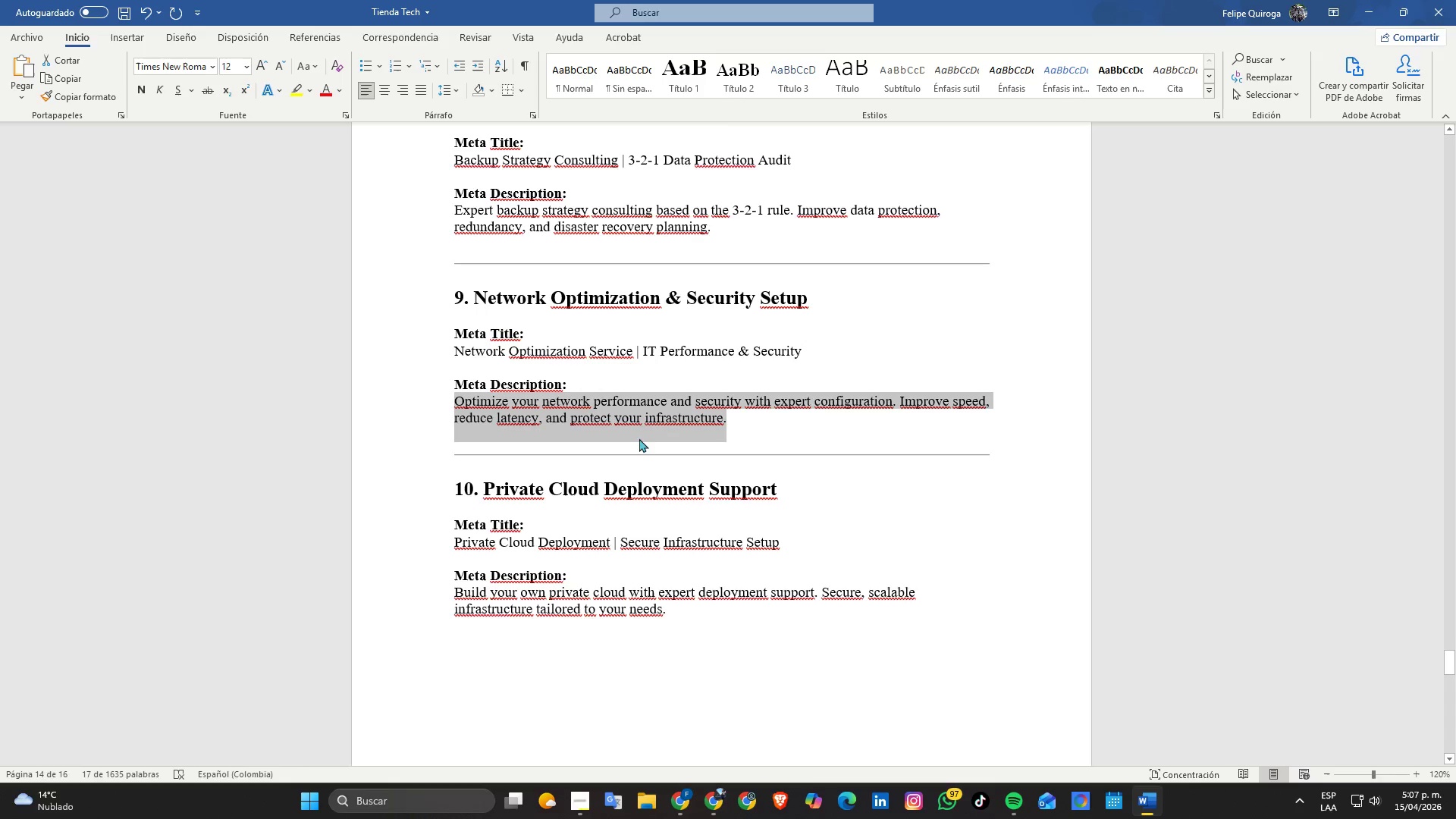 
scroll: coordinate [636, 441], scroll_direction: down, amount: 1.0
 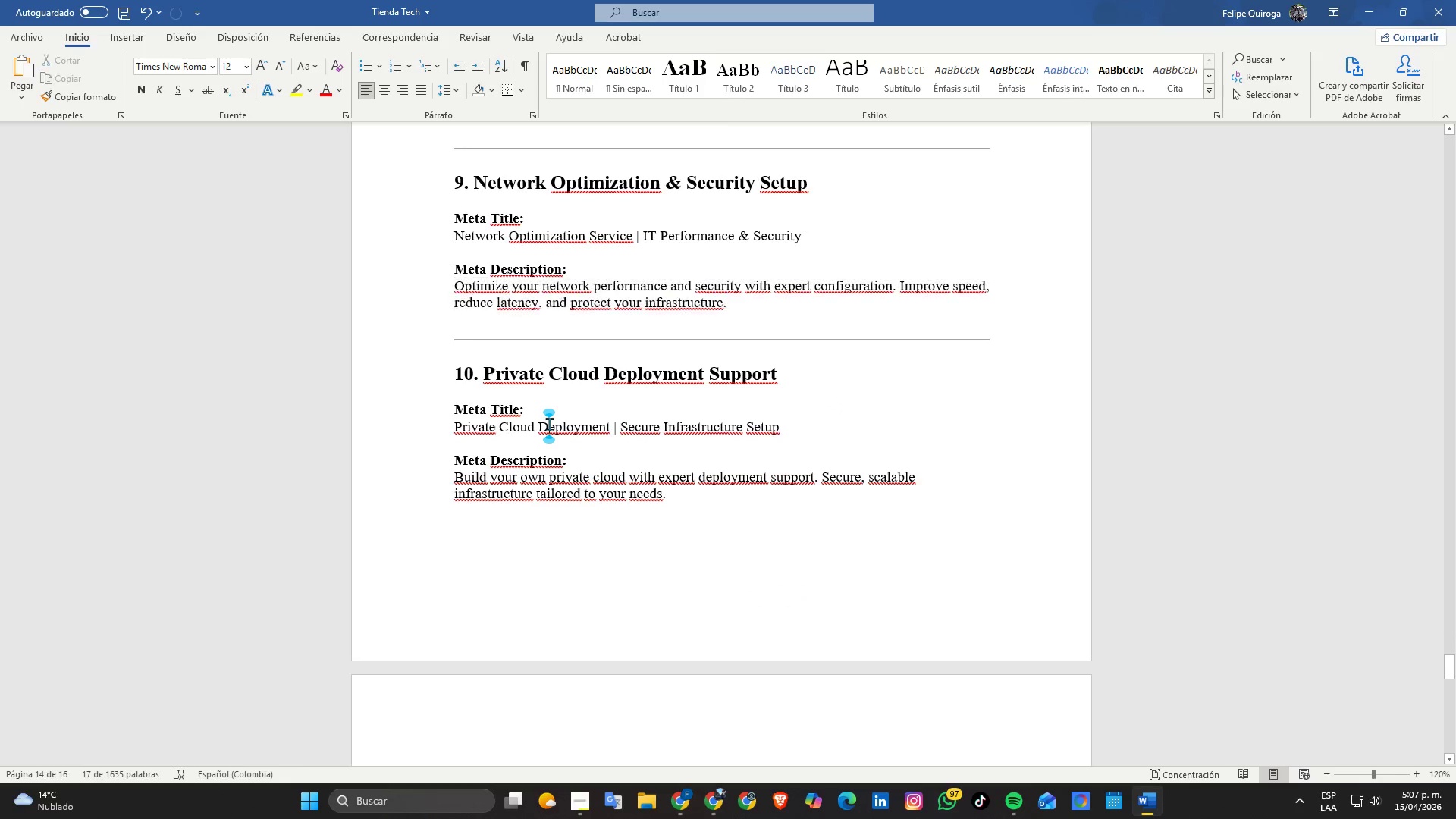 
double_click([549, 424])
 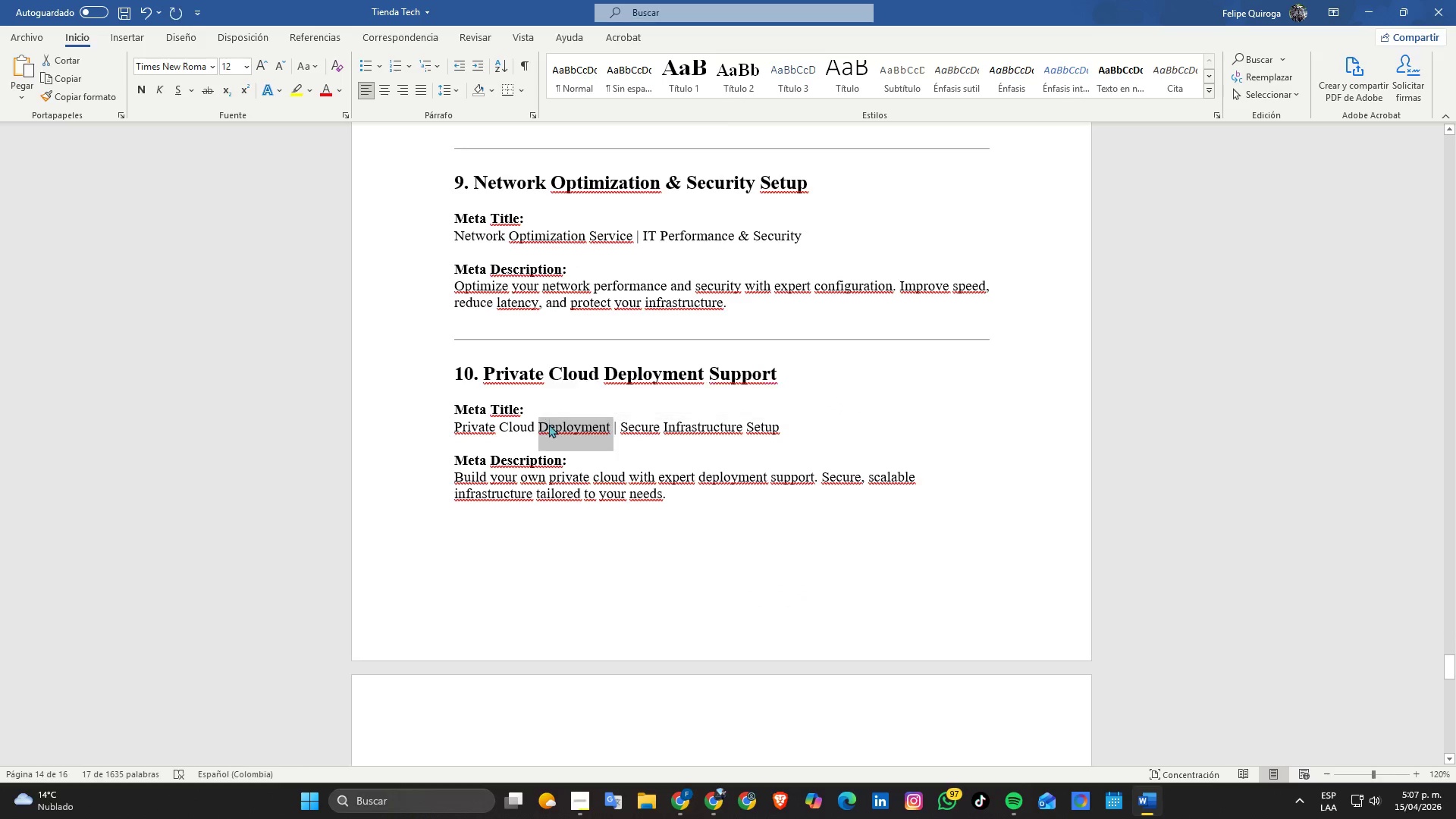 
triple_click([549, 424])
 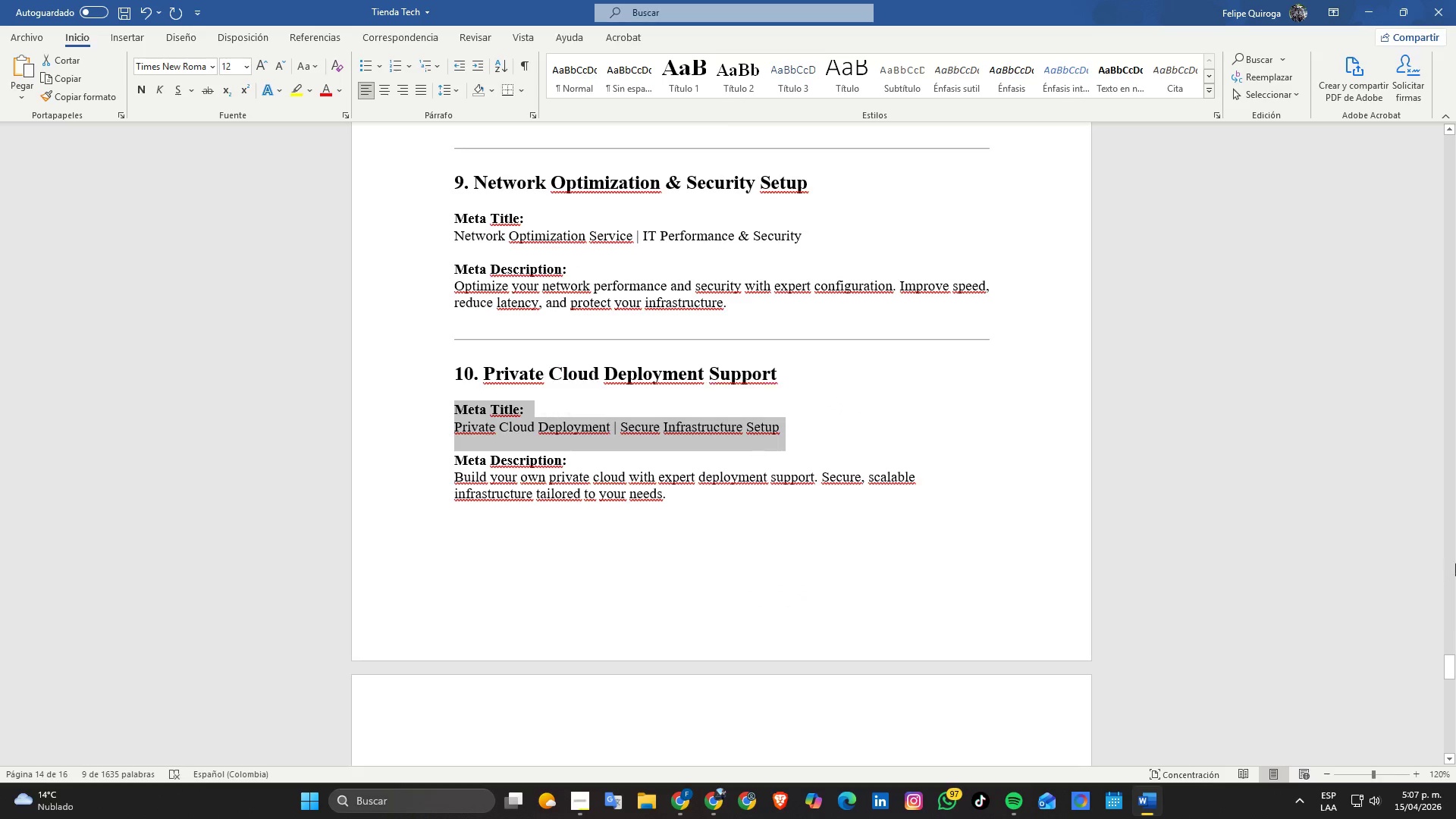 
left_click([1415, 560])
 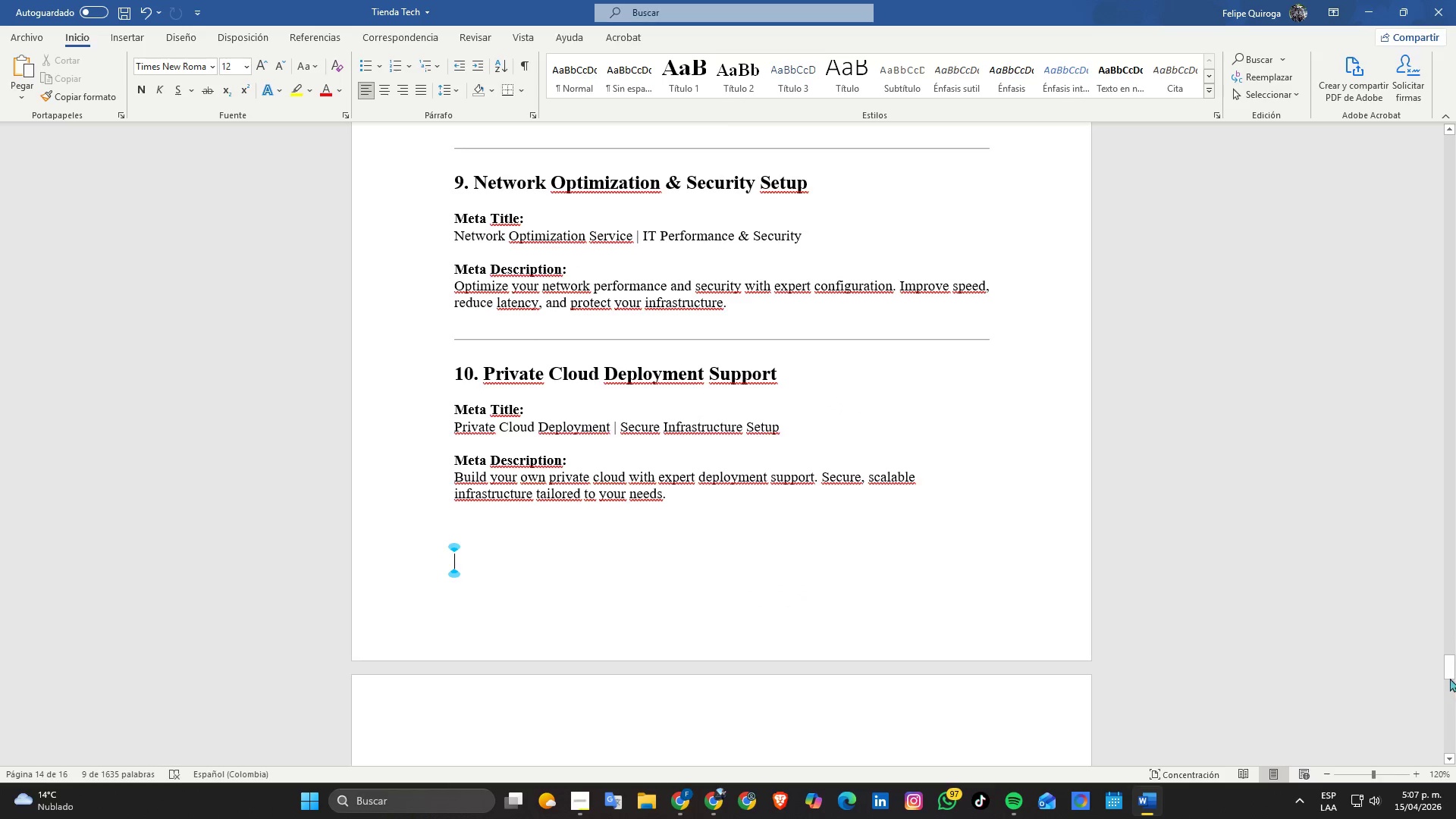 
left_click_drag(start_coordinate=[1451, 659], to_coordinate=[1455, 0])
 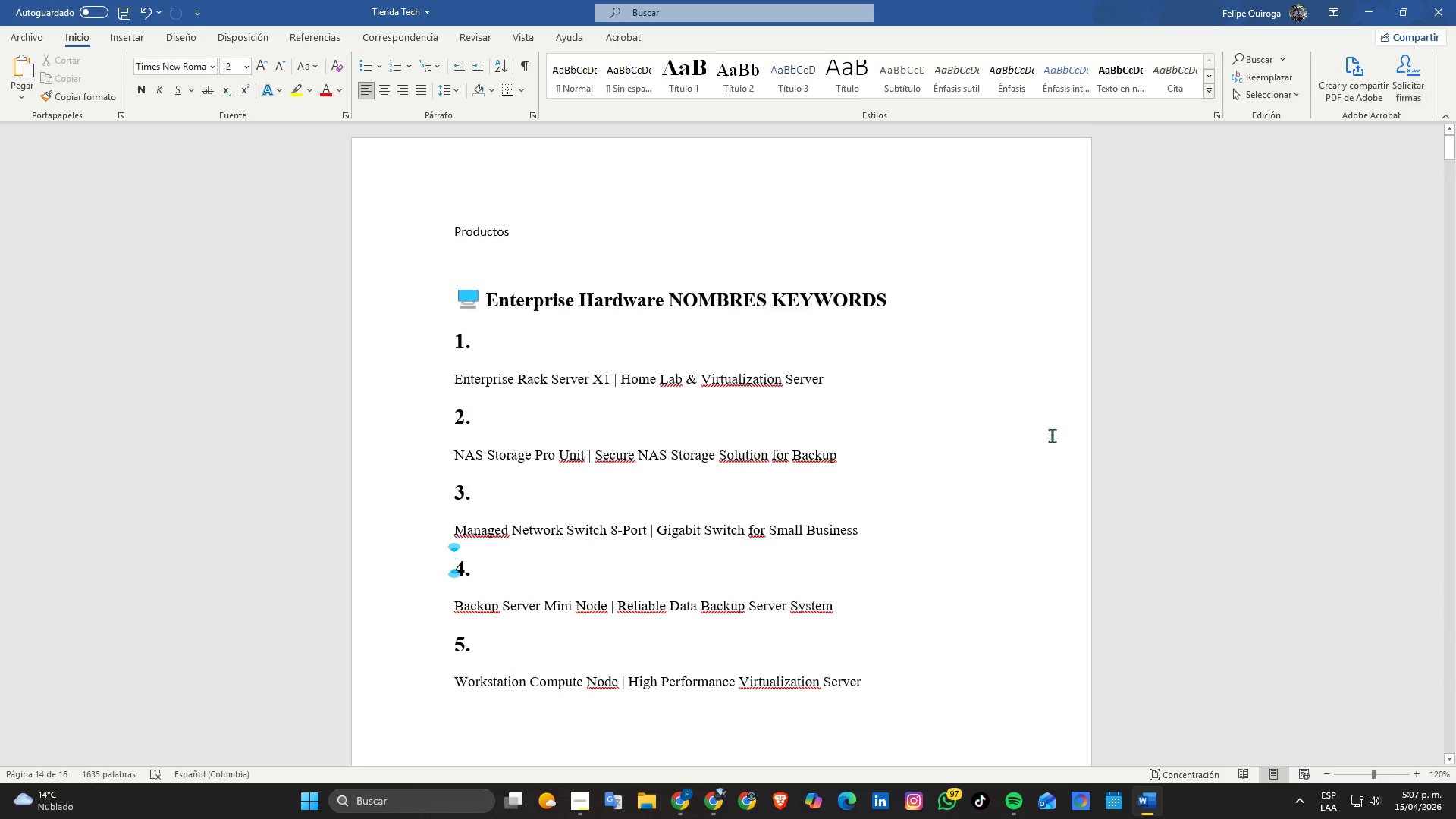 
scroll: coordinate [739, 451], scroll_direction: down, amount: 8.0
 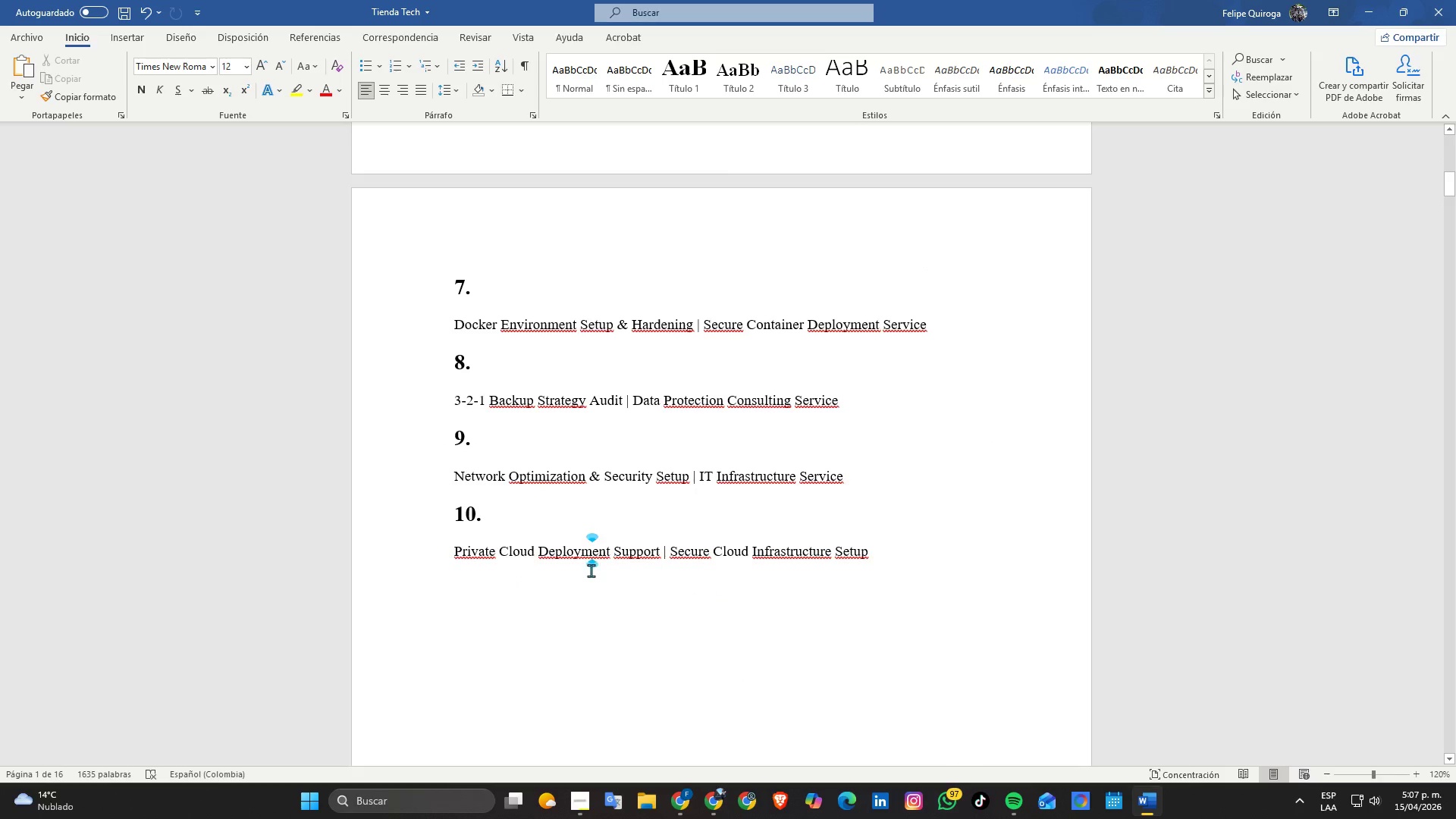 
double_click([588, 544])
 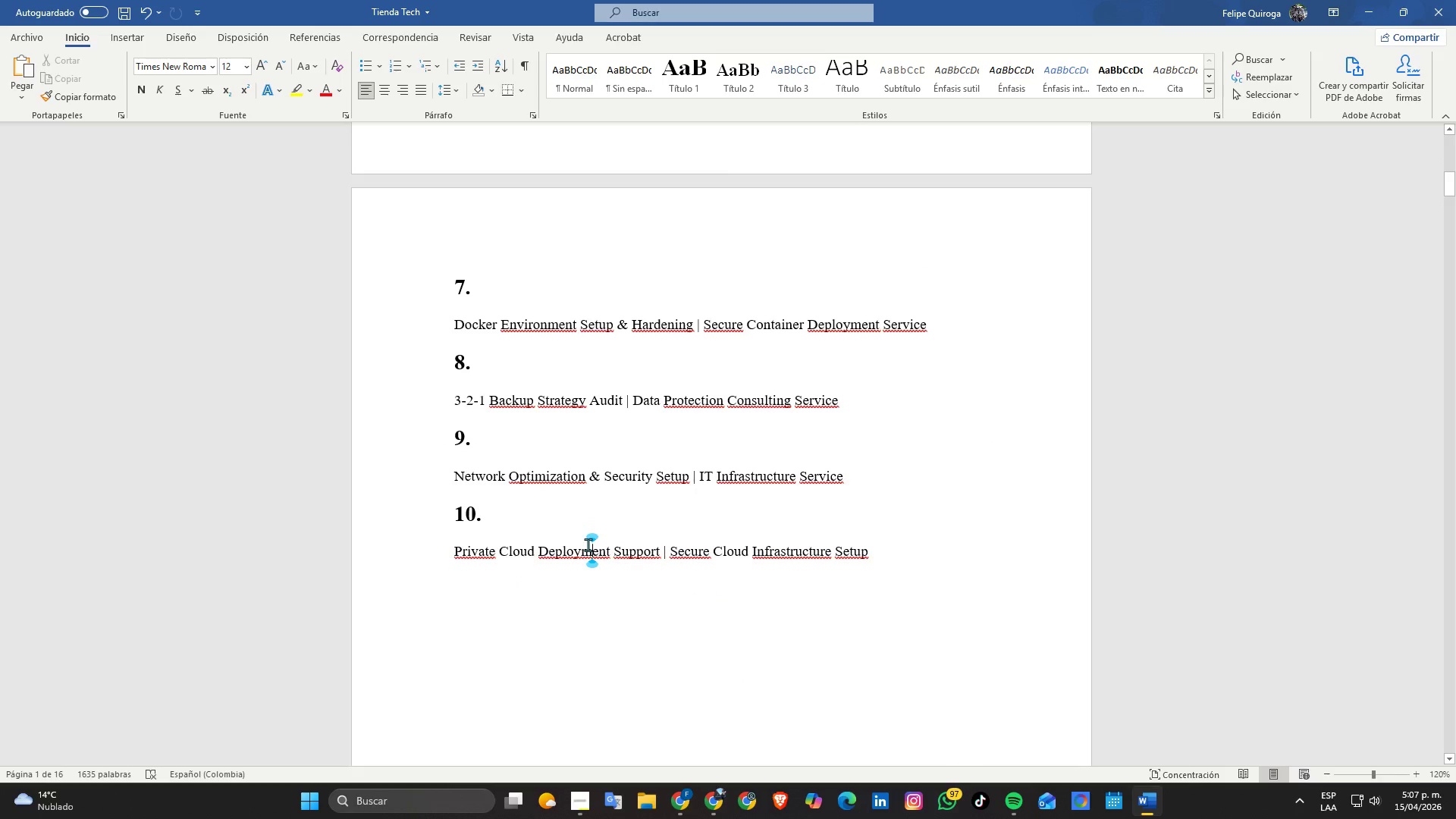 
triple_click([588, 544])
 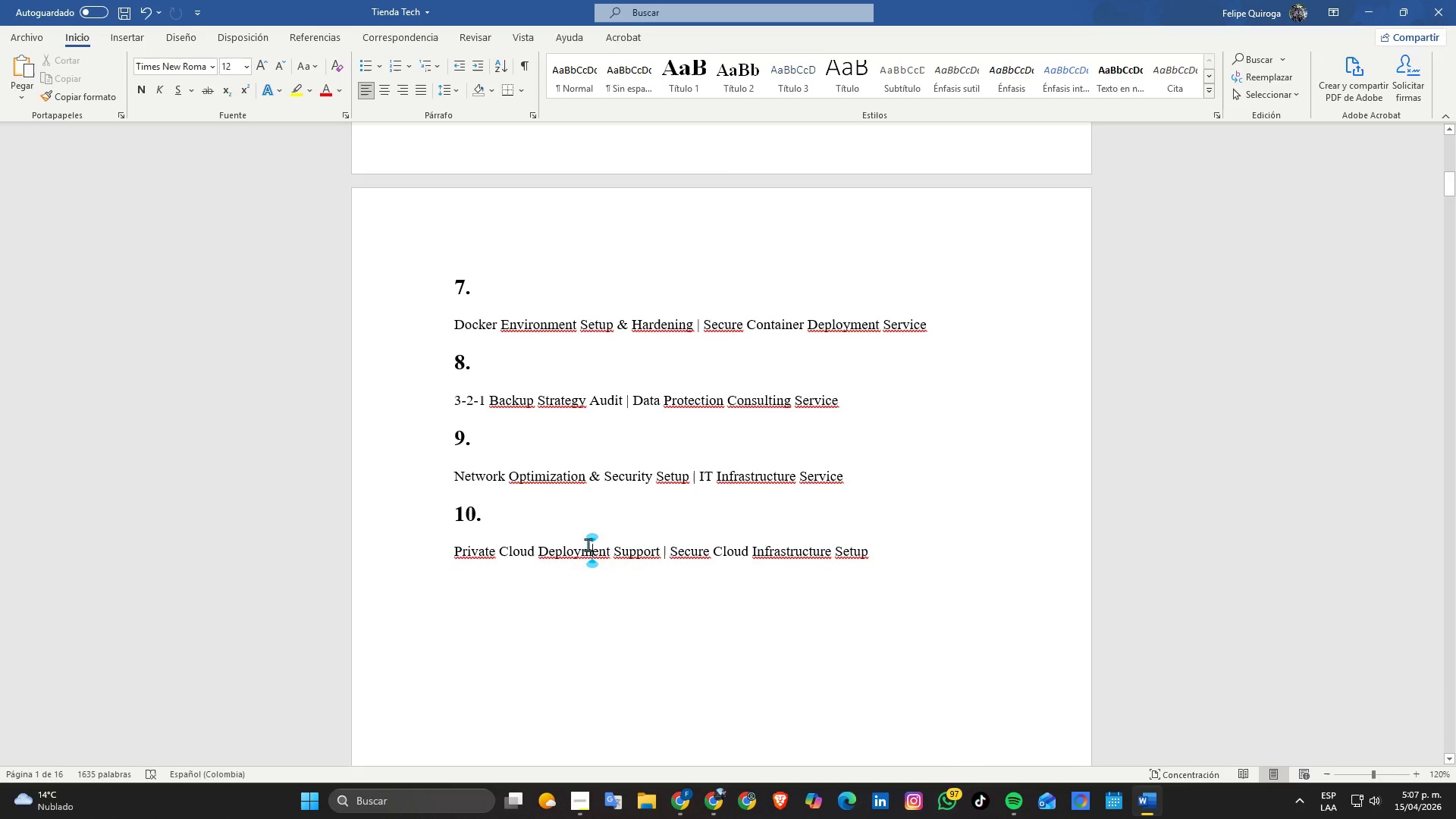 
triple_click([588, 544])
 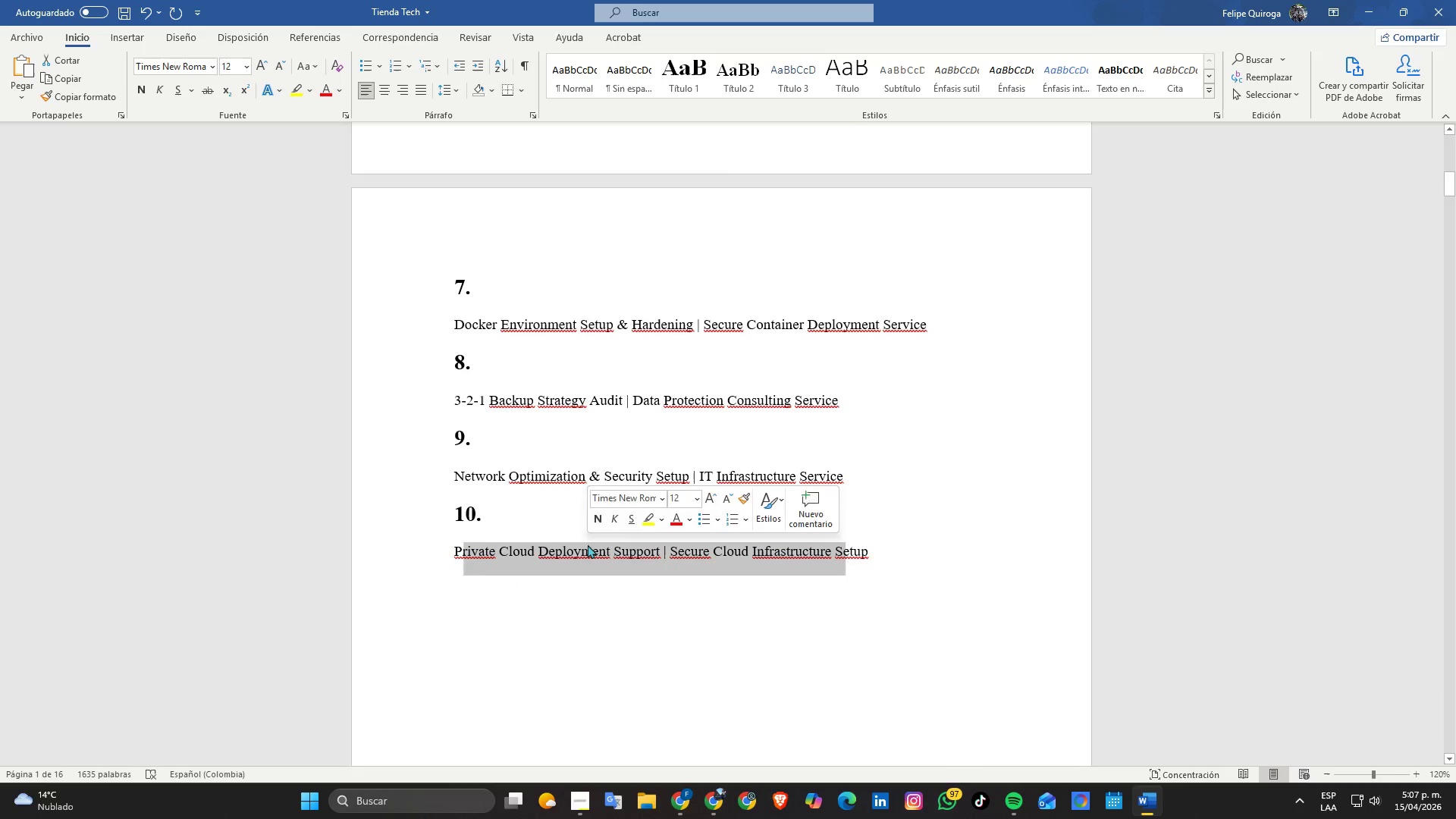 
key(Control+ControlLeft)
 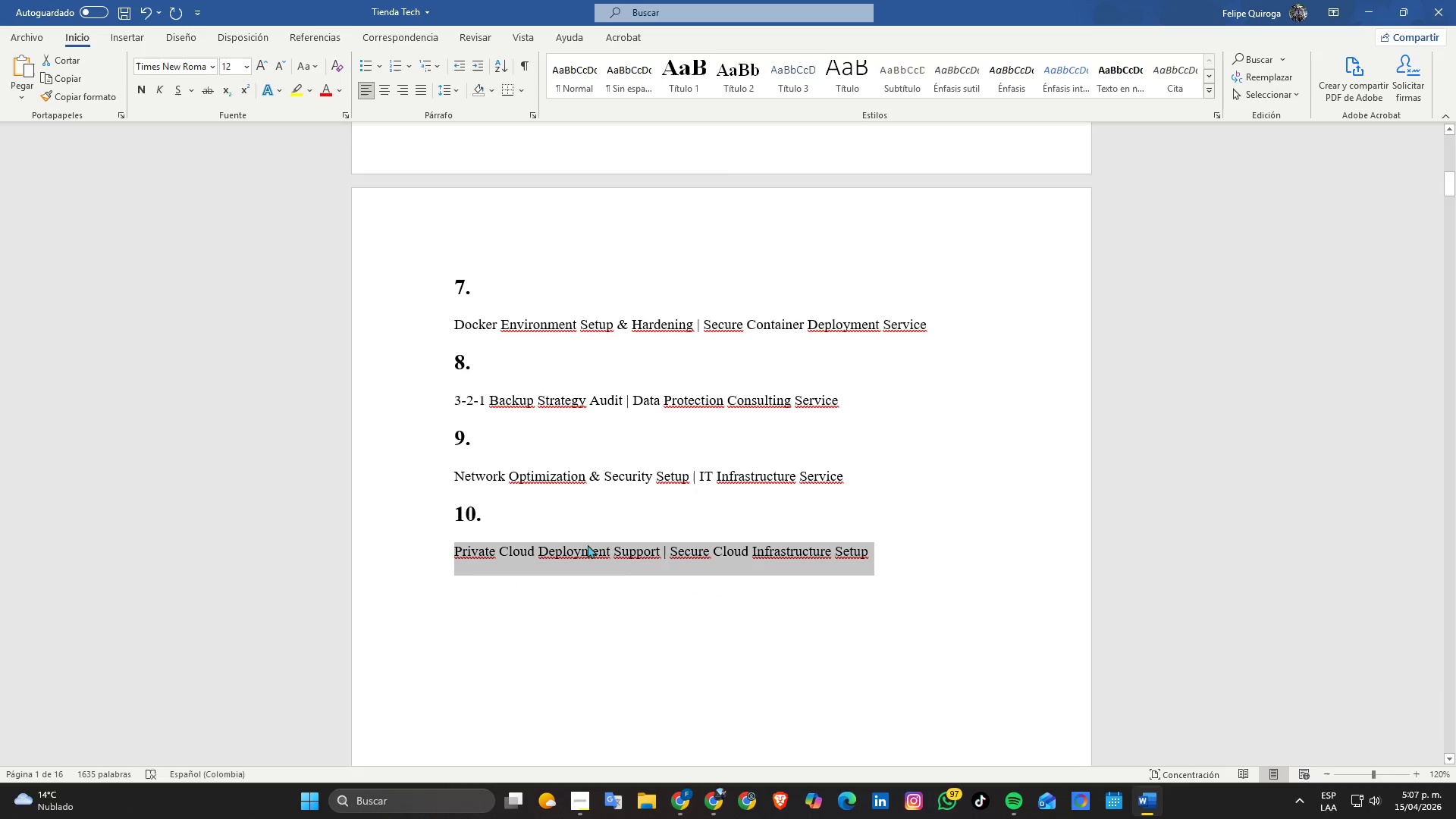 
key(Control+C)
 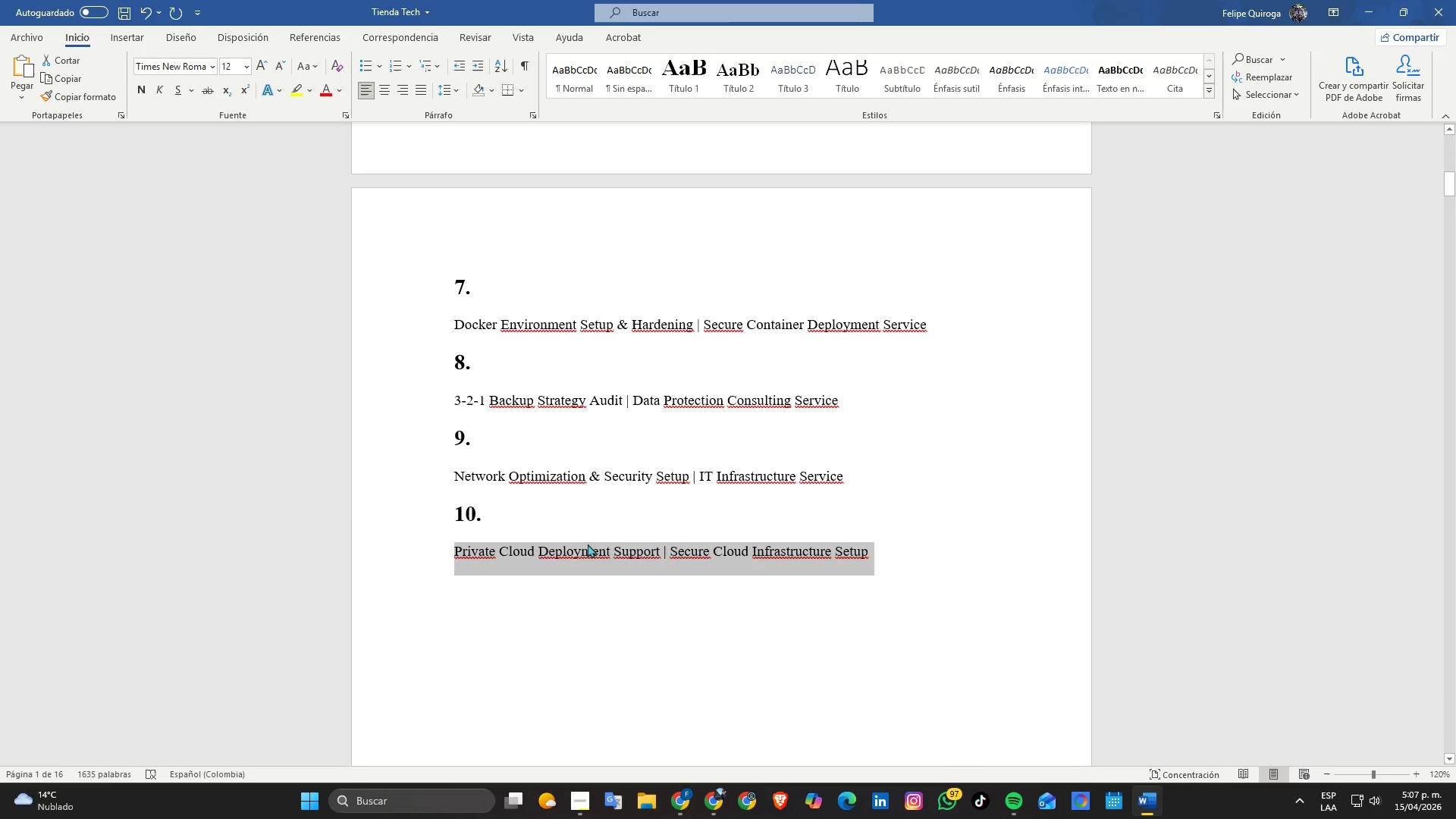 
key(Alt+Tab)
 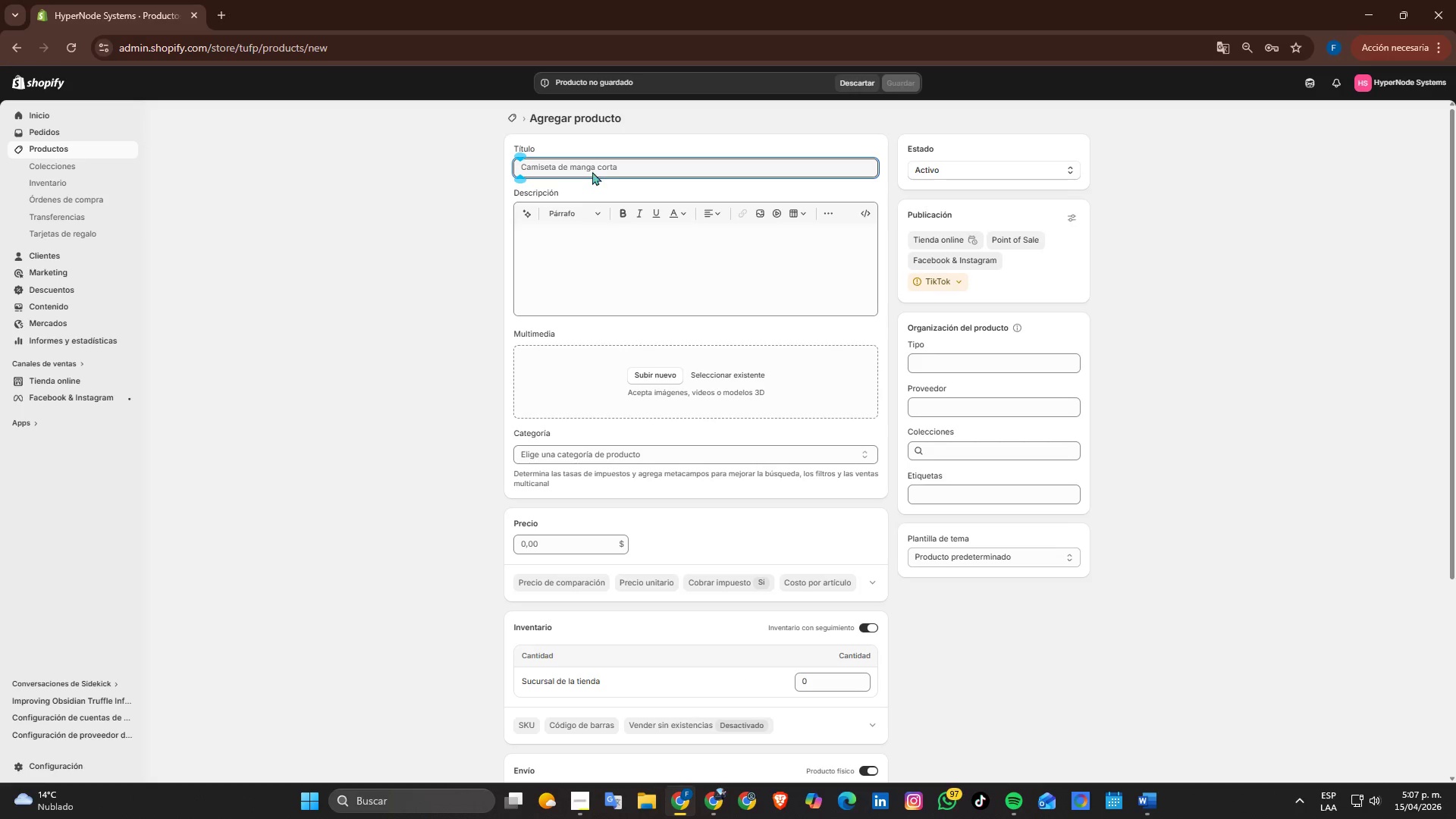 
double_click([592, 171])
 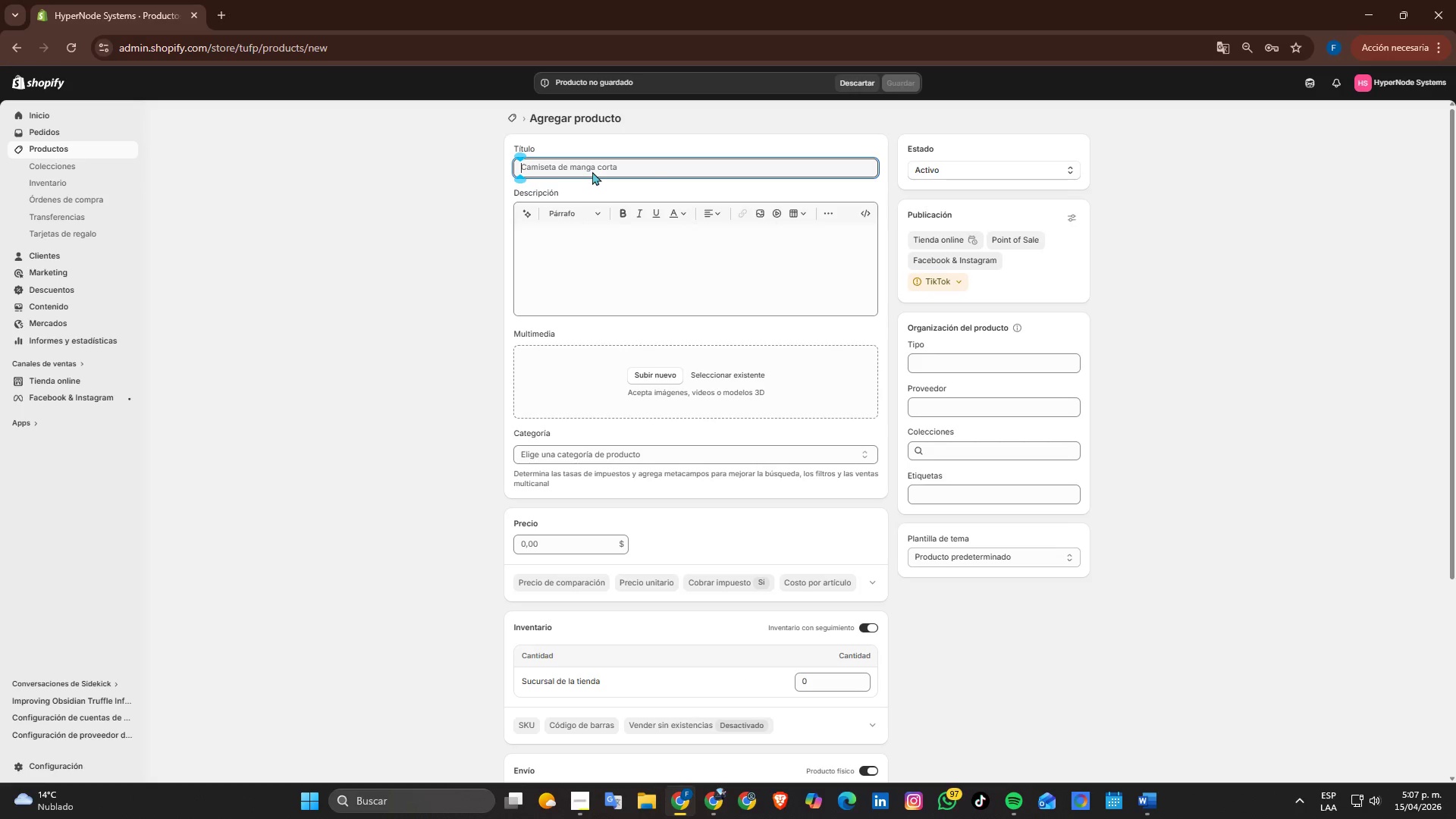 
key(Control+ControlLeft)
 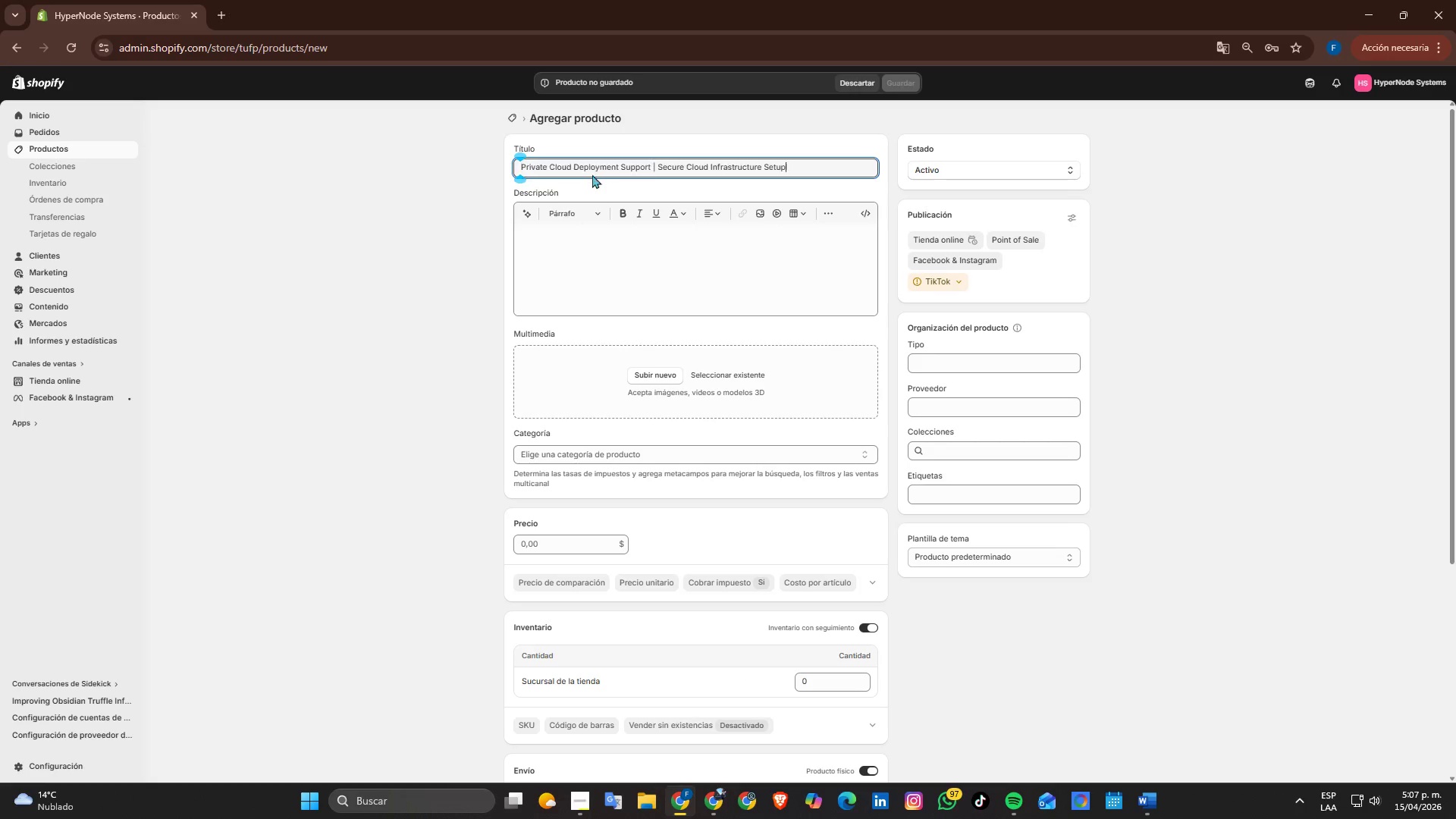 
key(Control+V)
 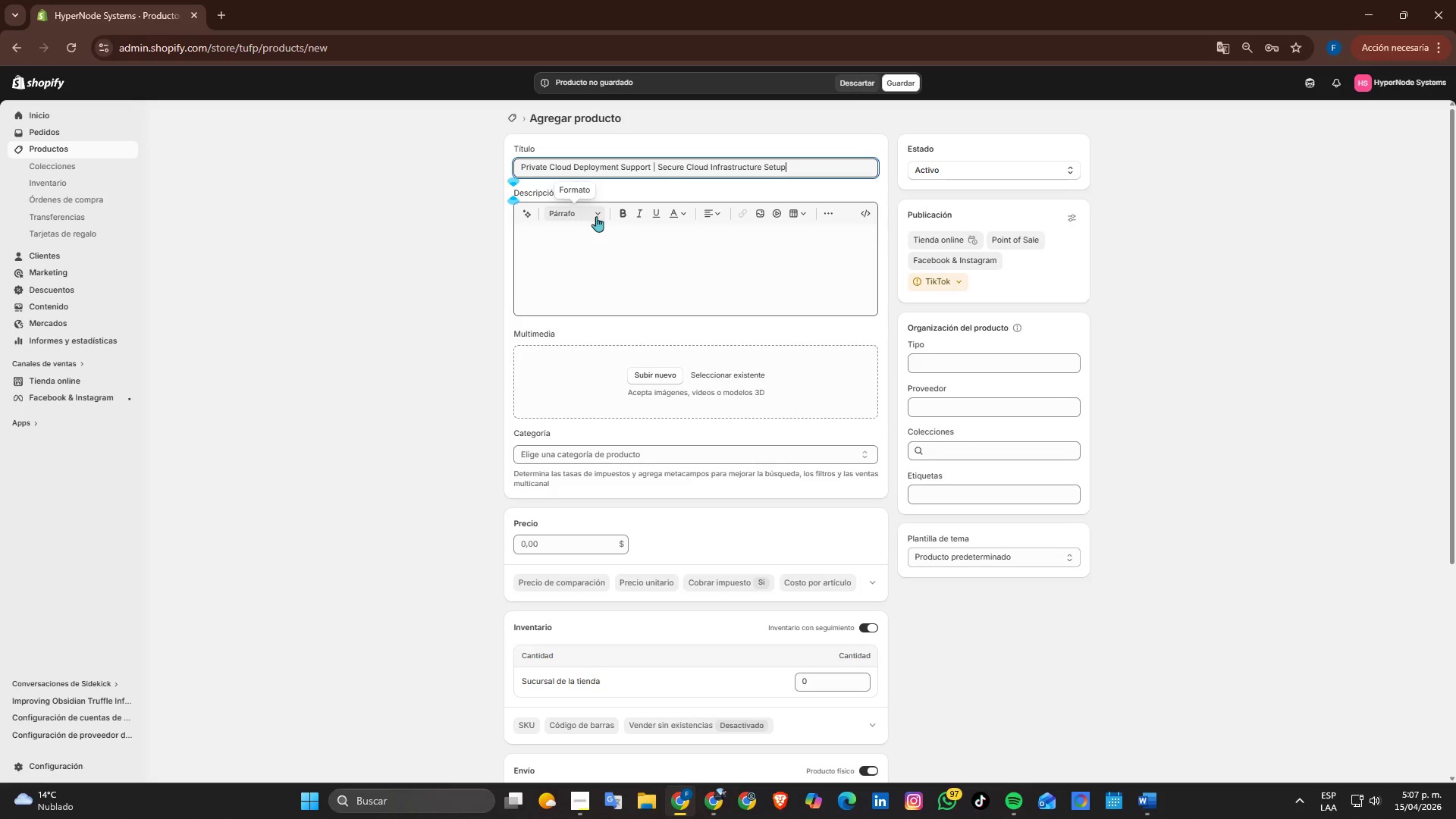 
key(Alt+AltLeft)
 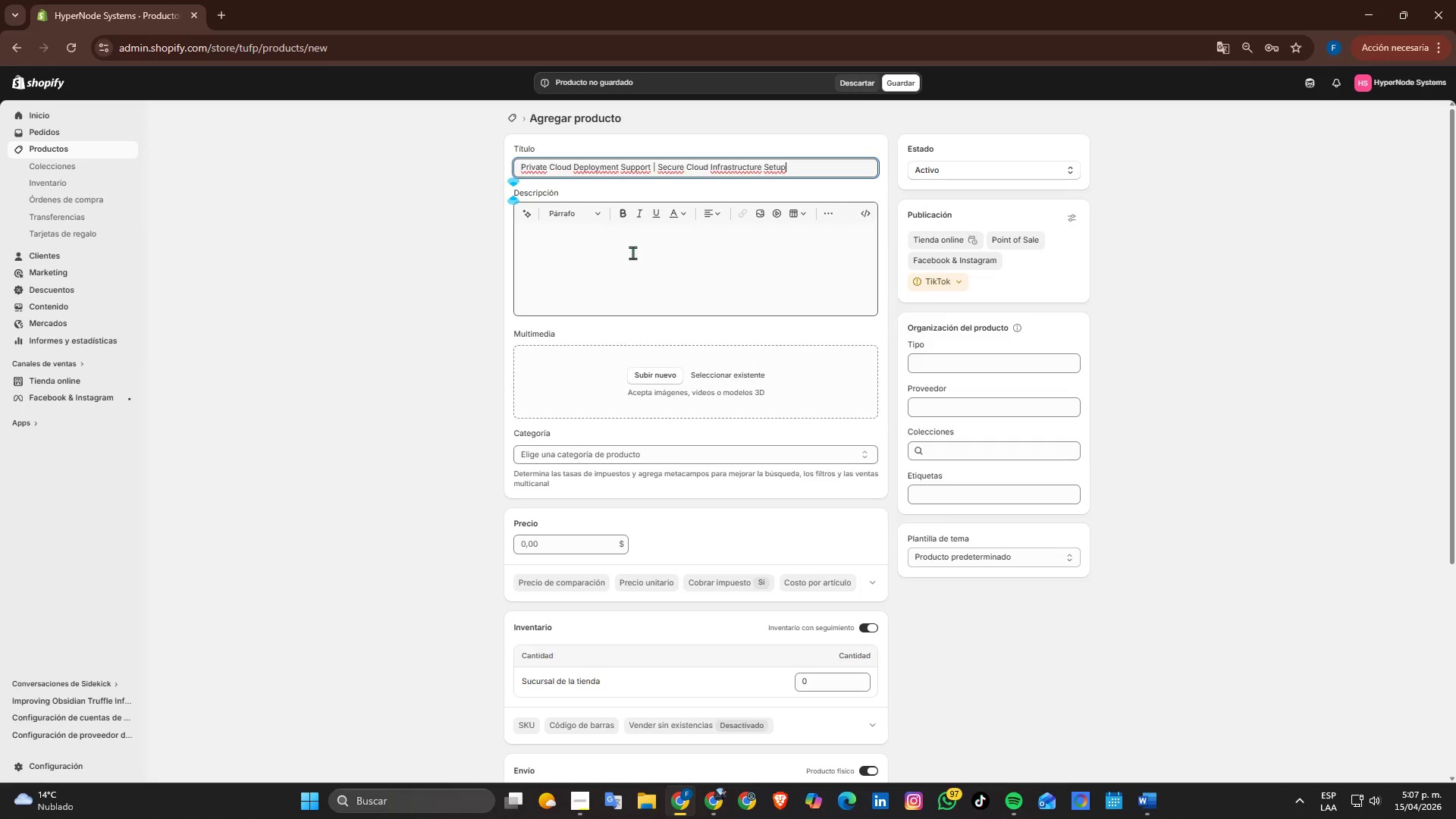 
key(Alt+Tab)
 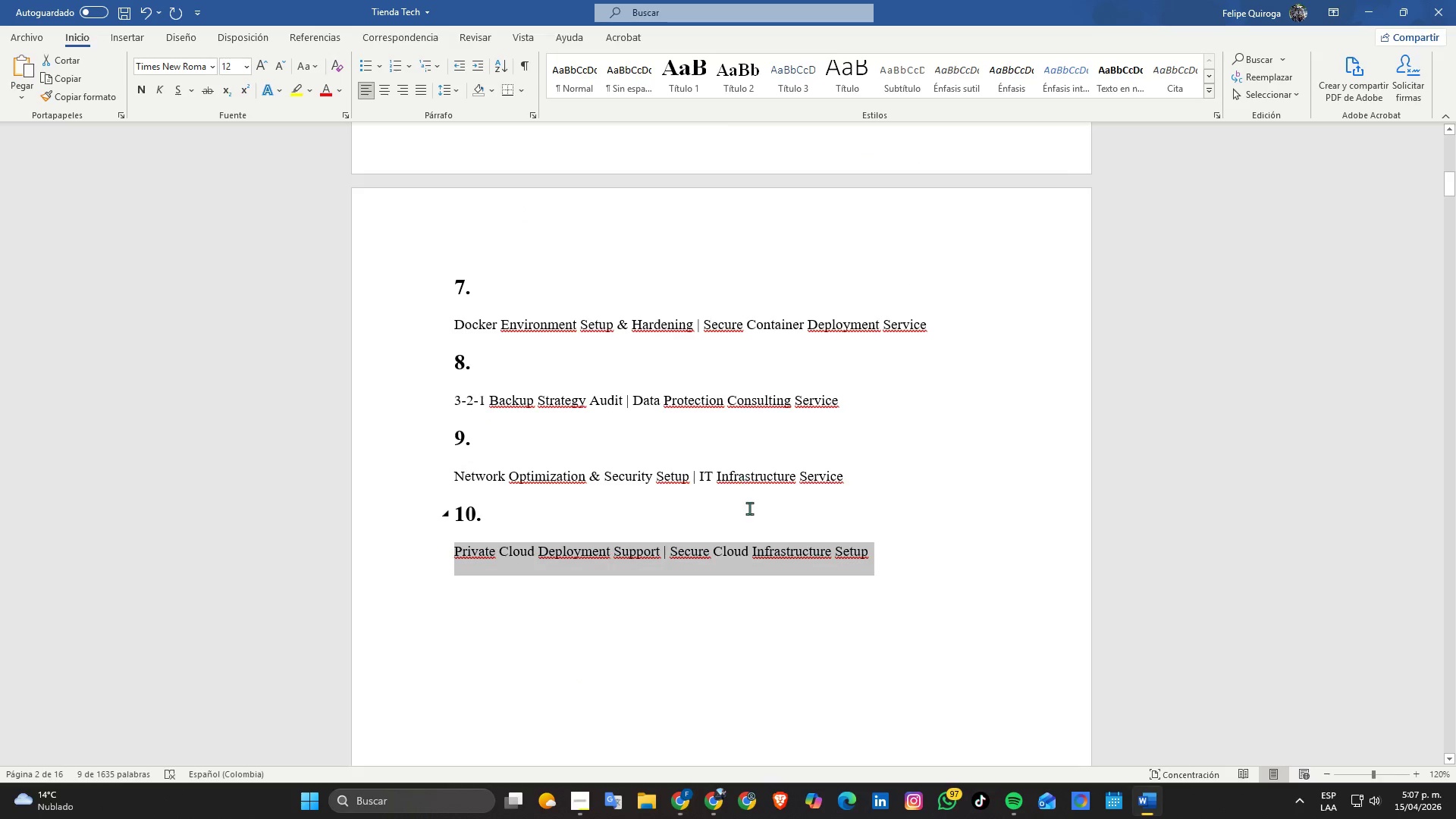 
scroll: coordinate [746, 501], scroll_direction: down, amount: 4.0
 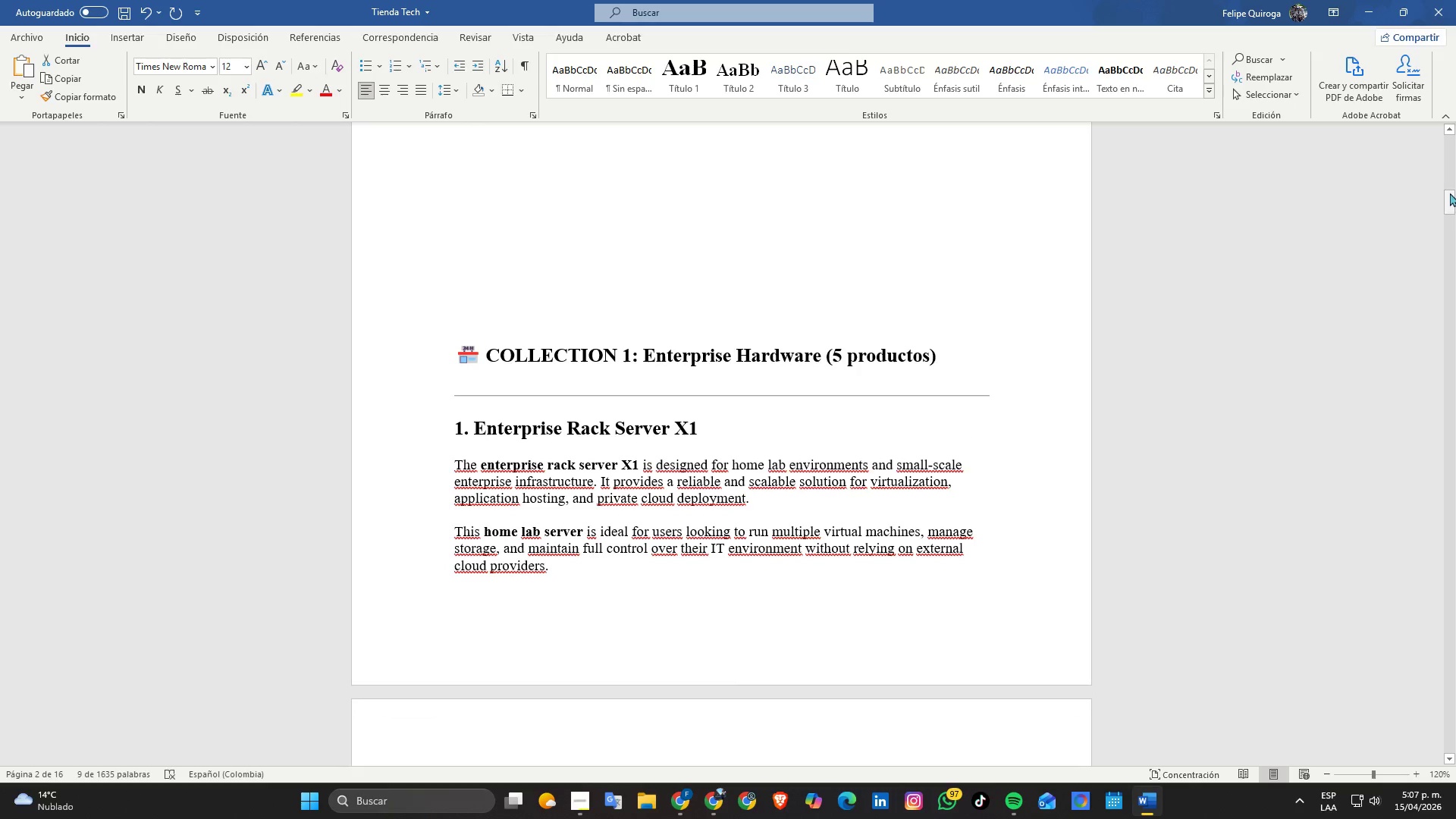 
left_click_drag(start_coordinate=[1450, 193], to_coordinate=[1440, 425])
 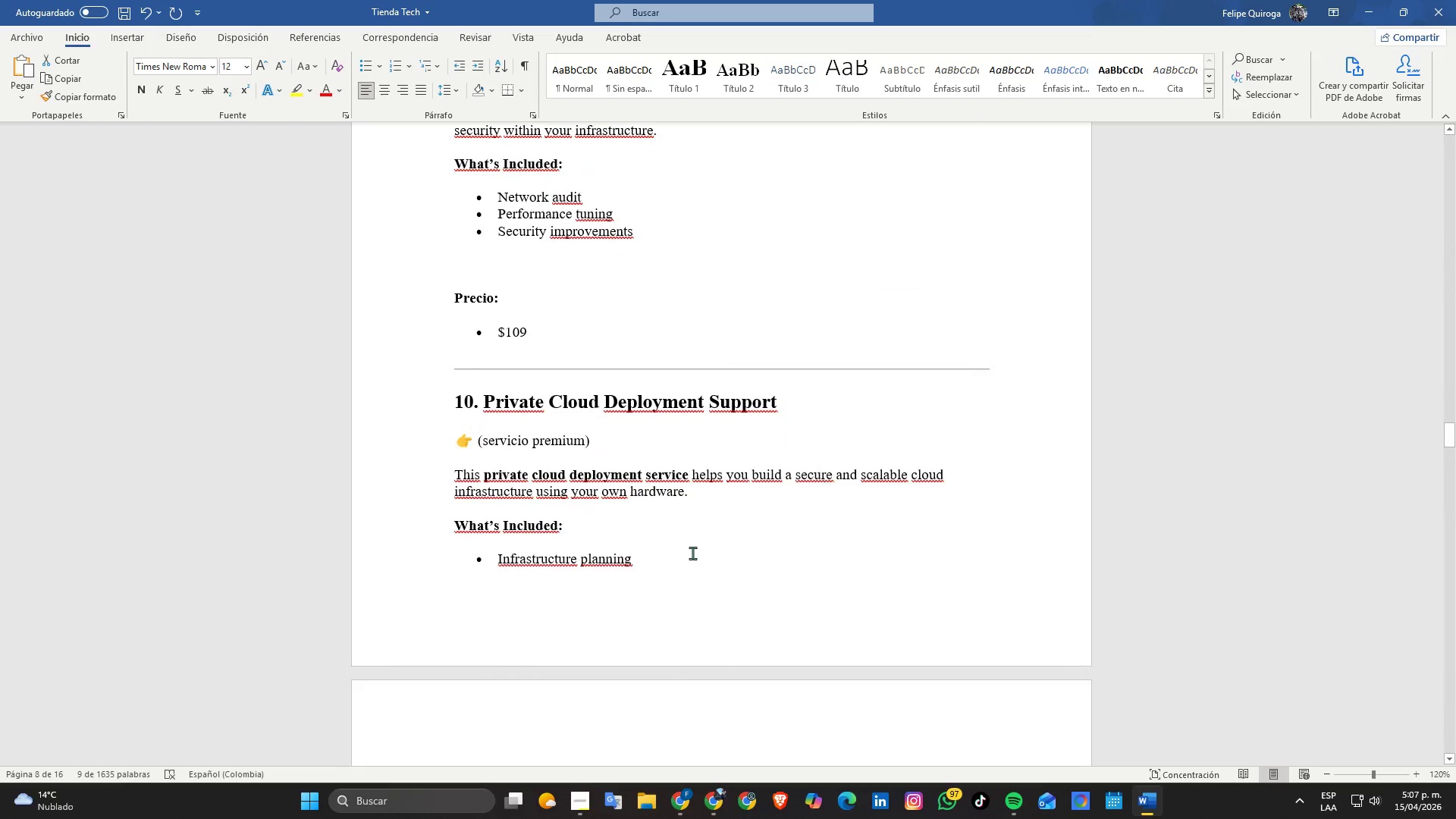 
scroll: coordinate [688, 531], scroll_direction: down, amount: 2.0
 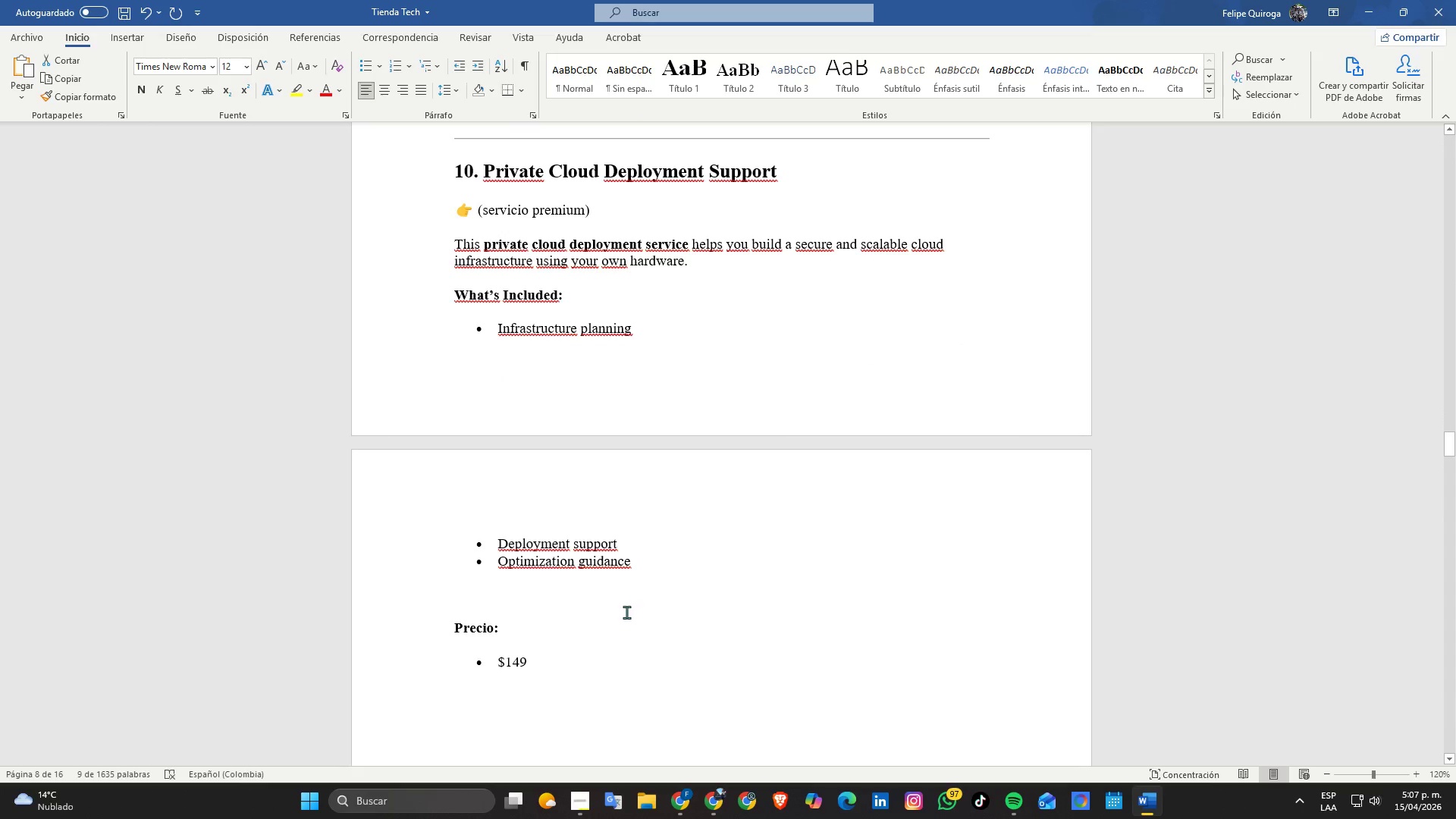 
left_click_drag(start_coordinate=[678, 572], to_coordinate=[438, 240])
 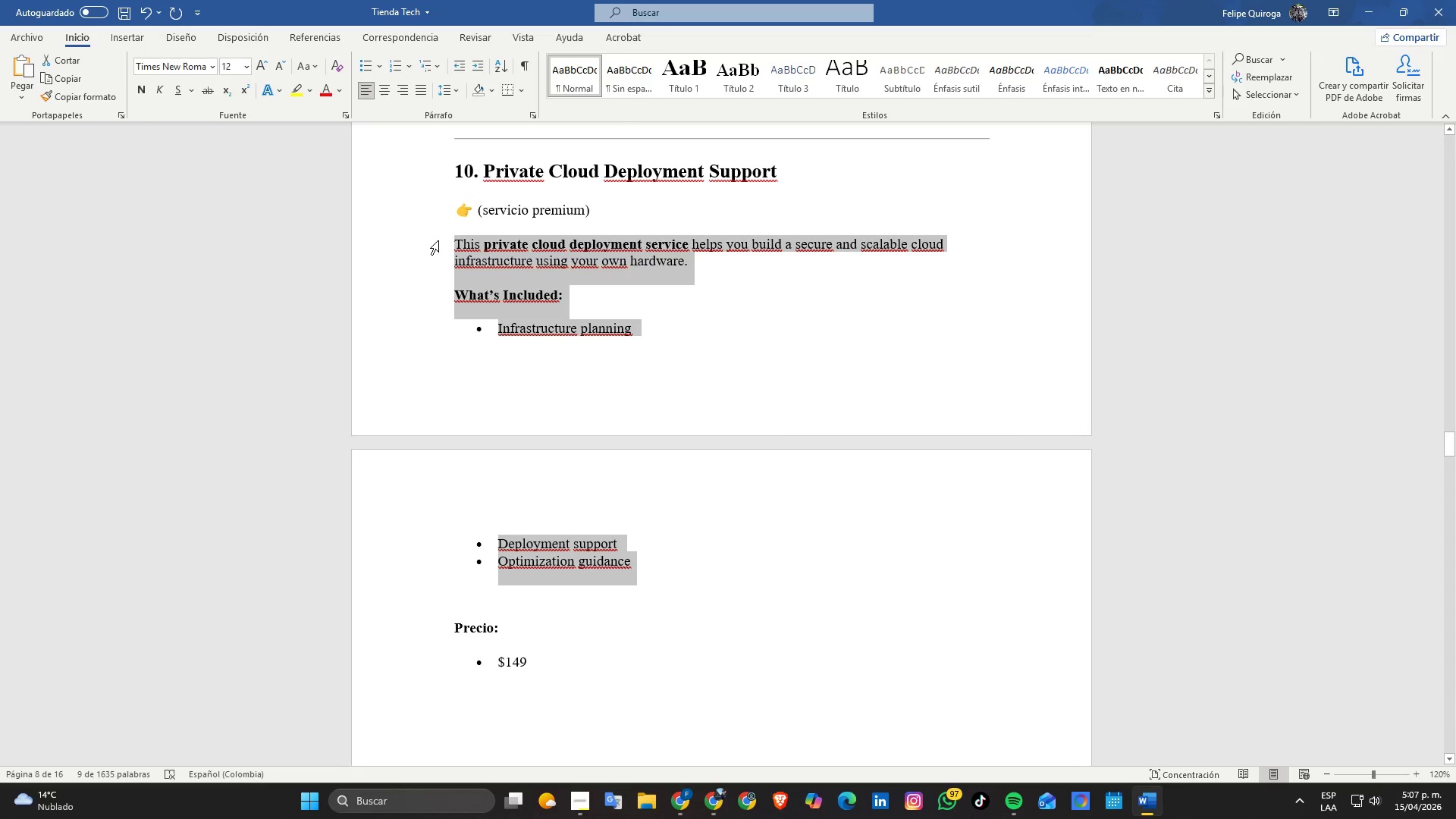 
key(Control+ControlLeft)
 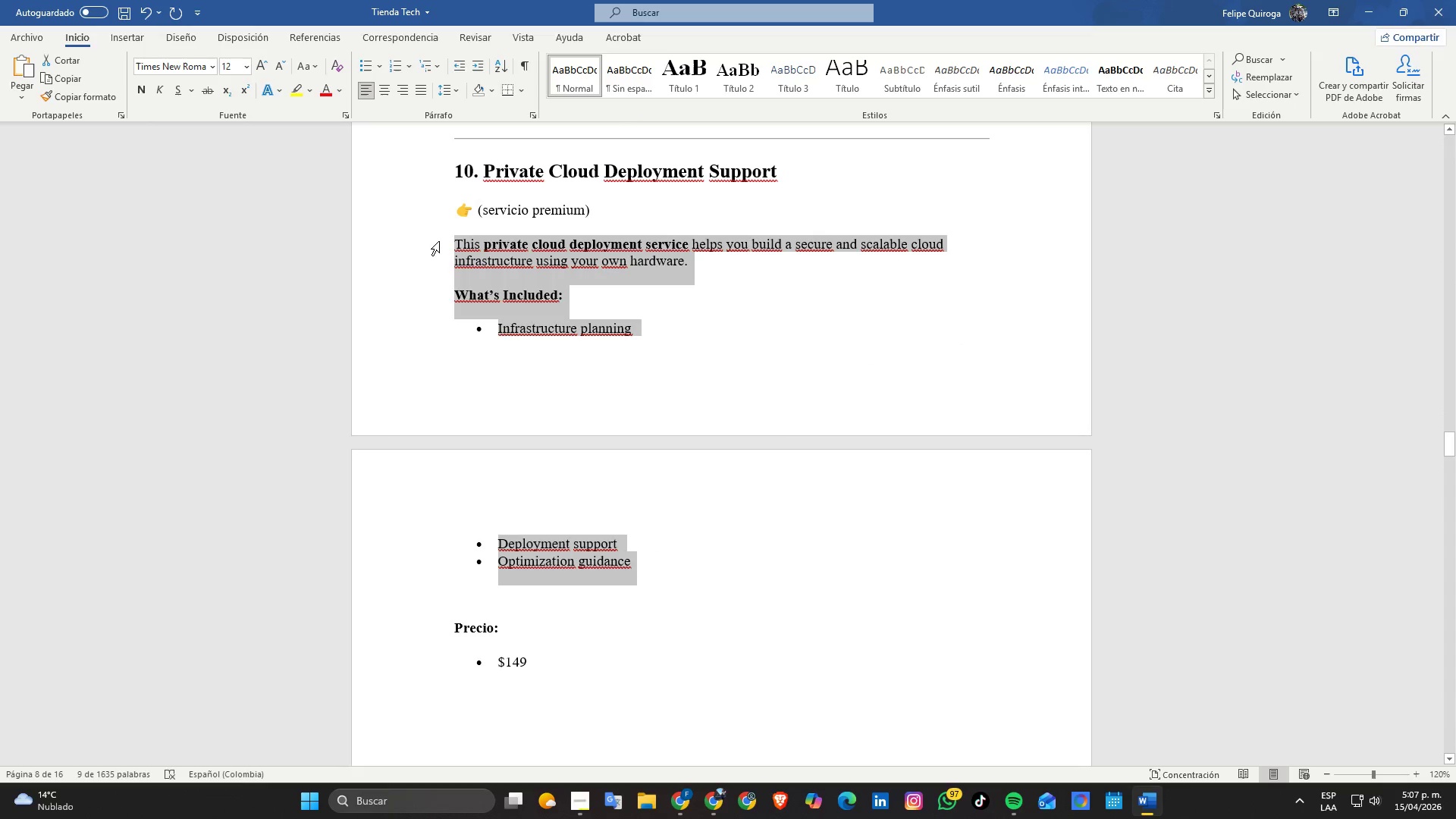 
key(Control+C)
 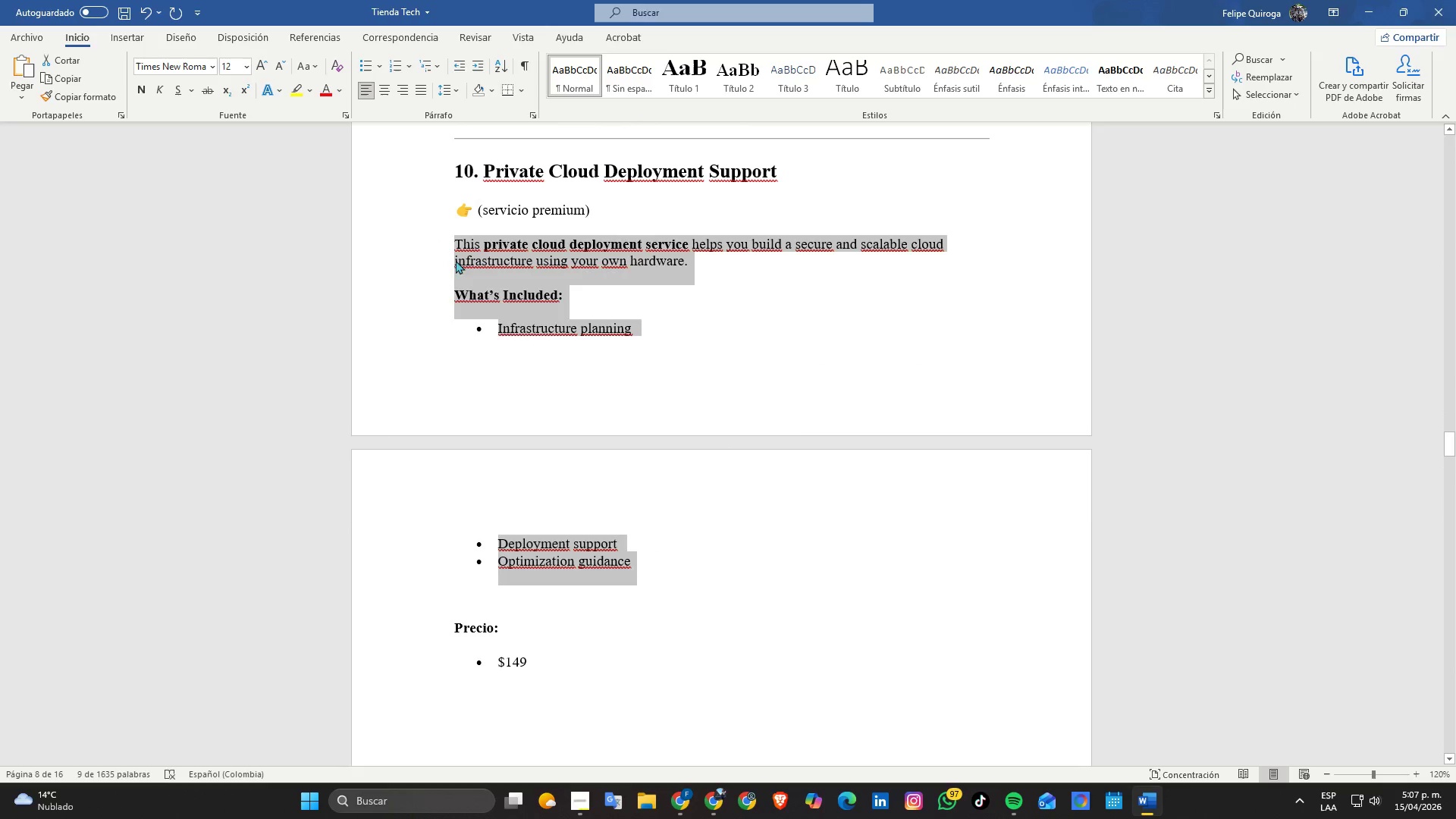 
key(Alt+AltLeft)
 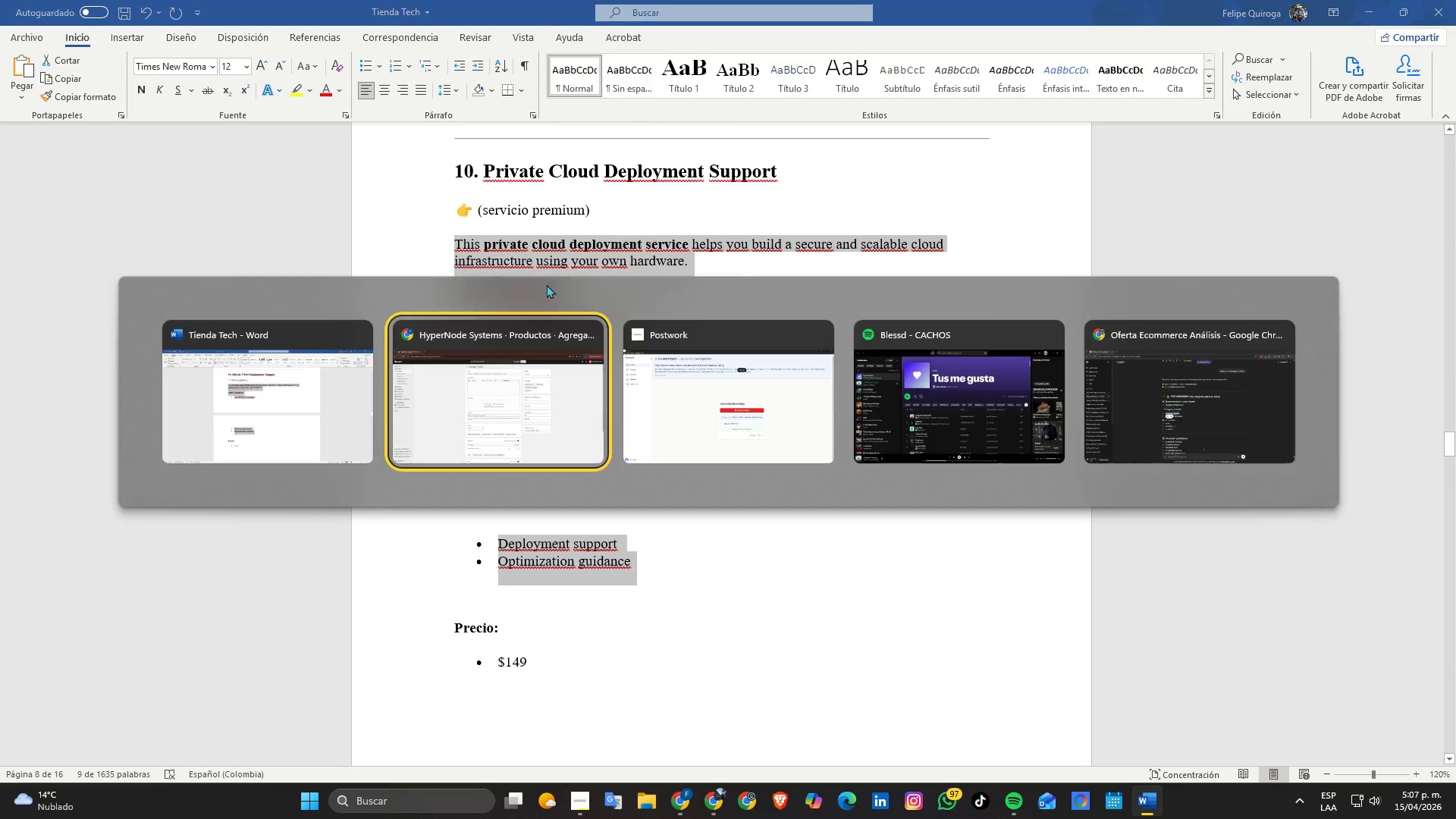 
key(Alt+Tab)
 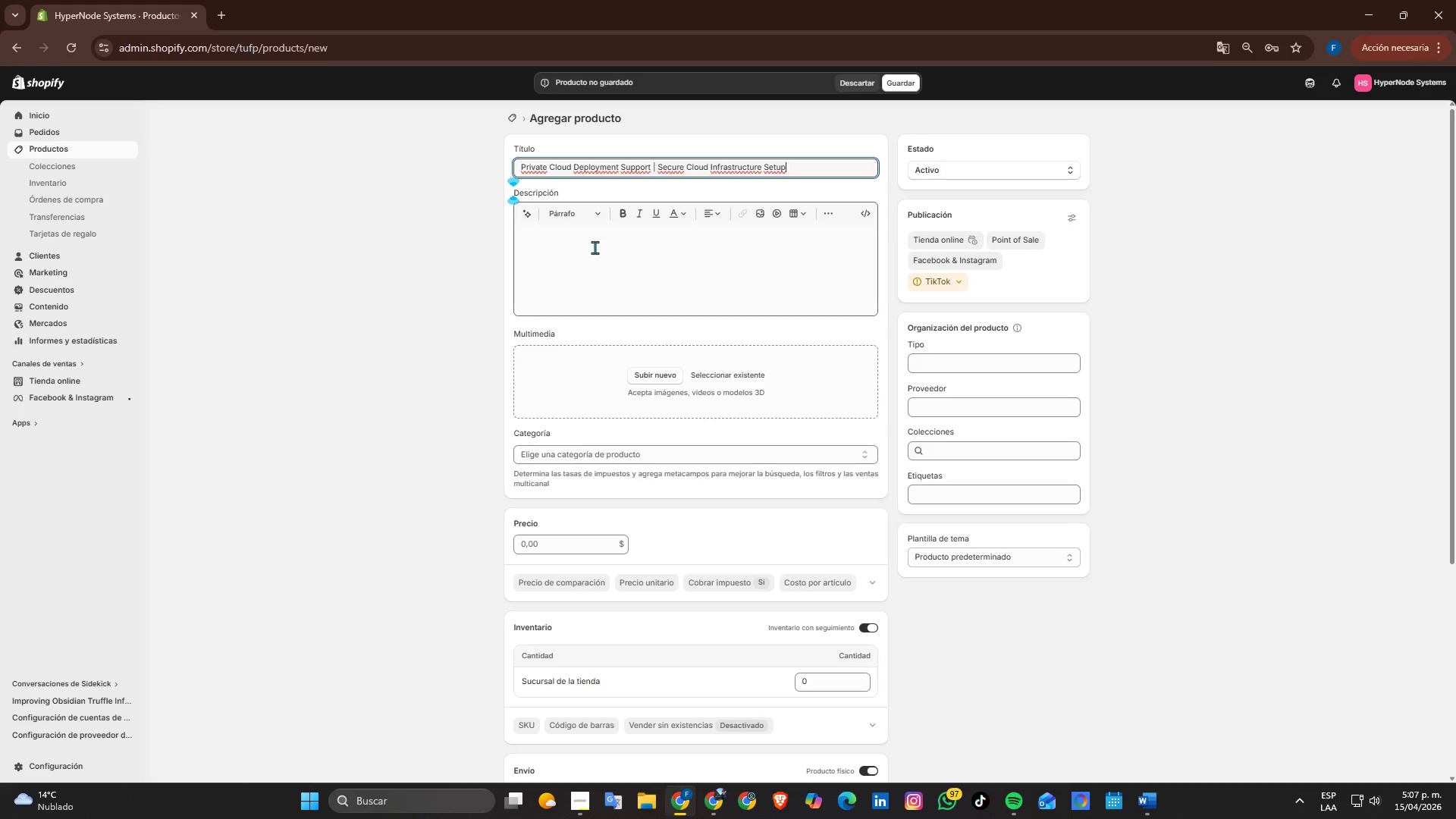 
left_click([595, 246])
 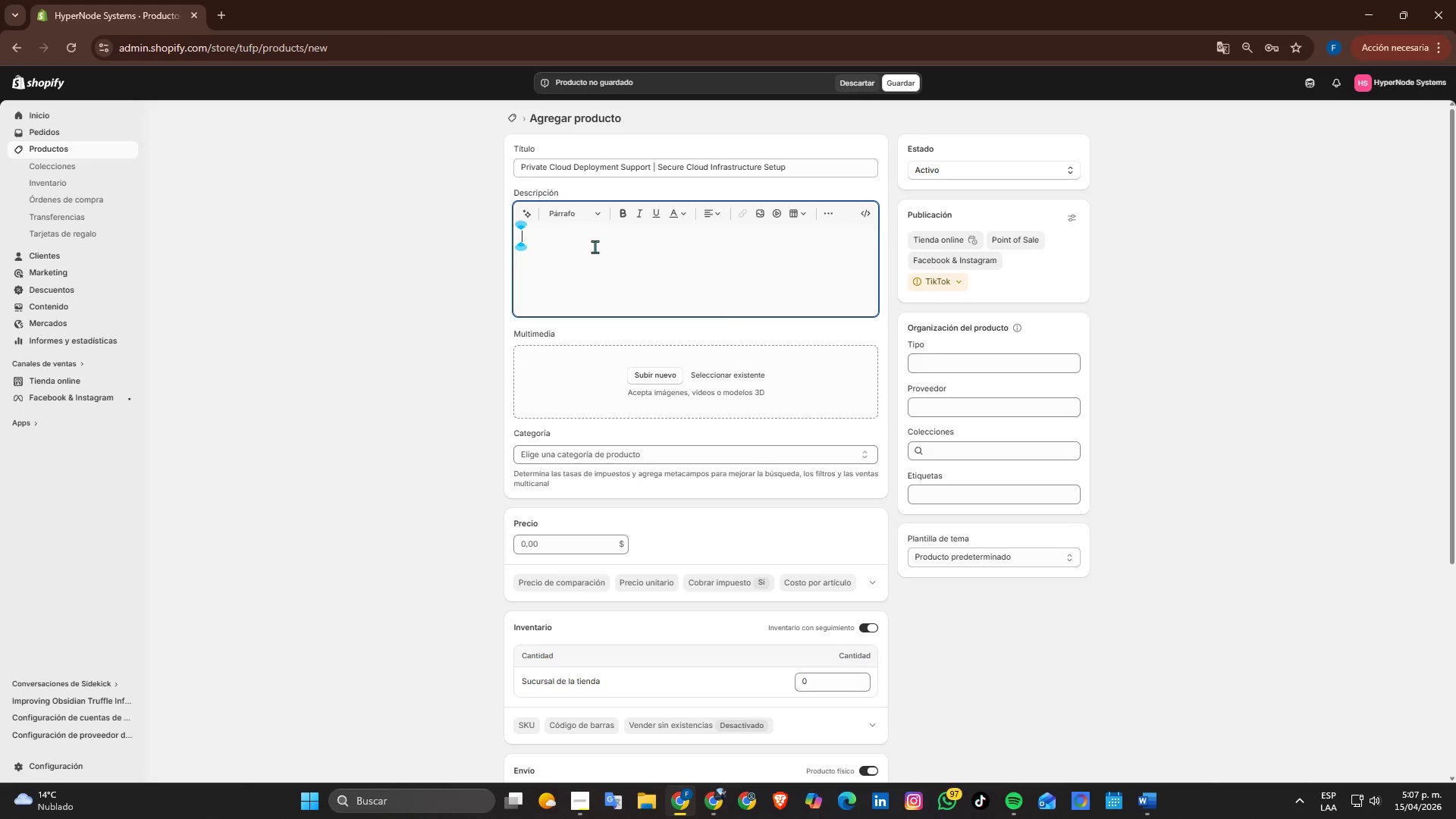 
key(Control+ControlLeft)
 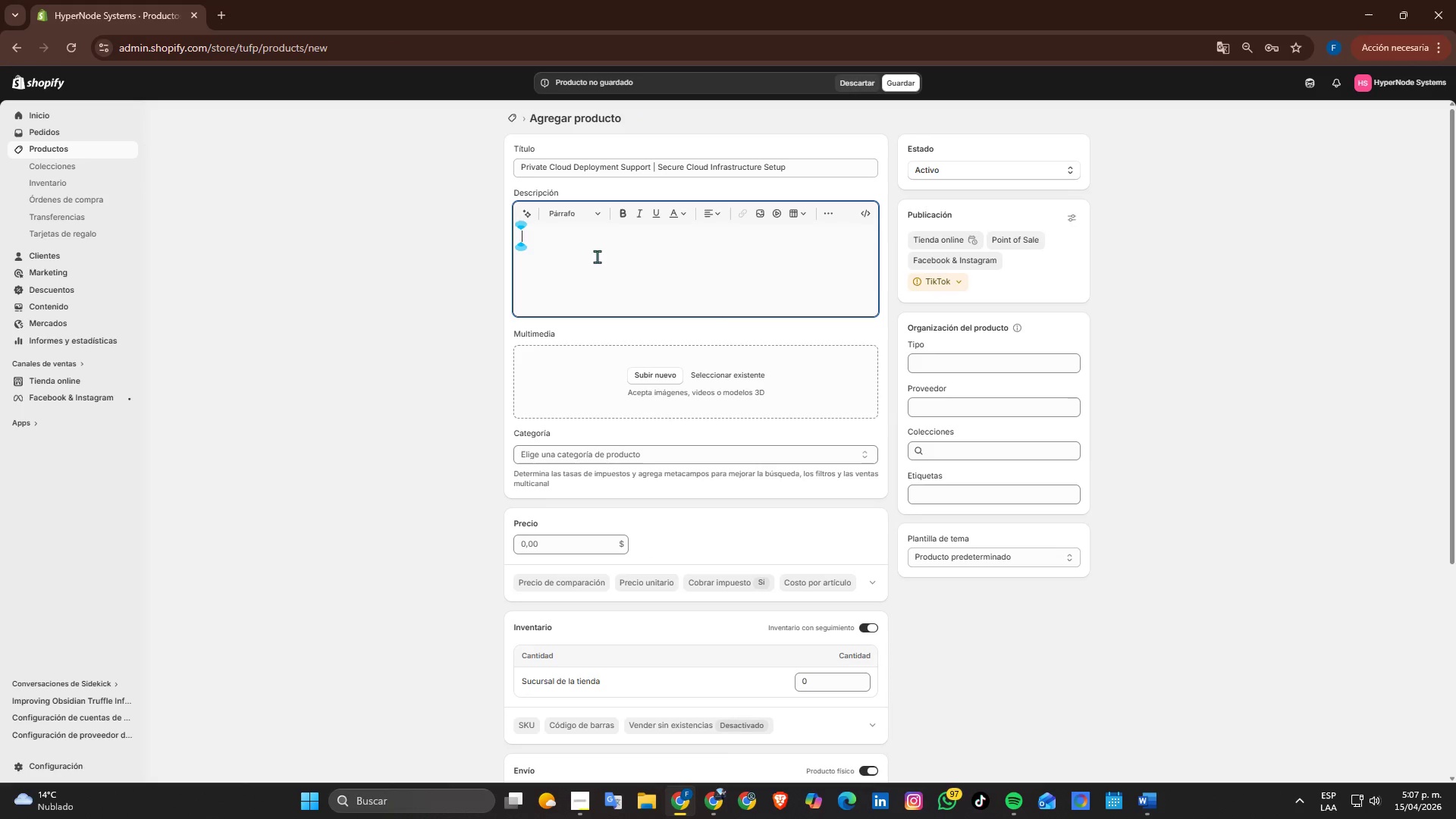 
key(Control+V)
 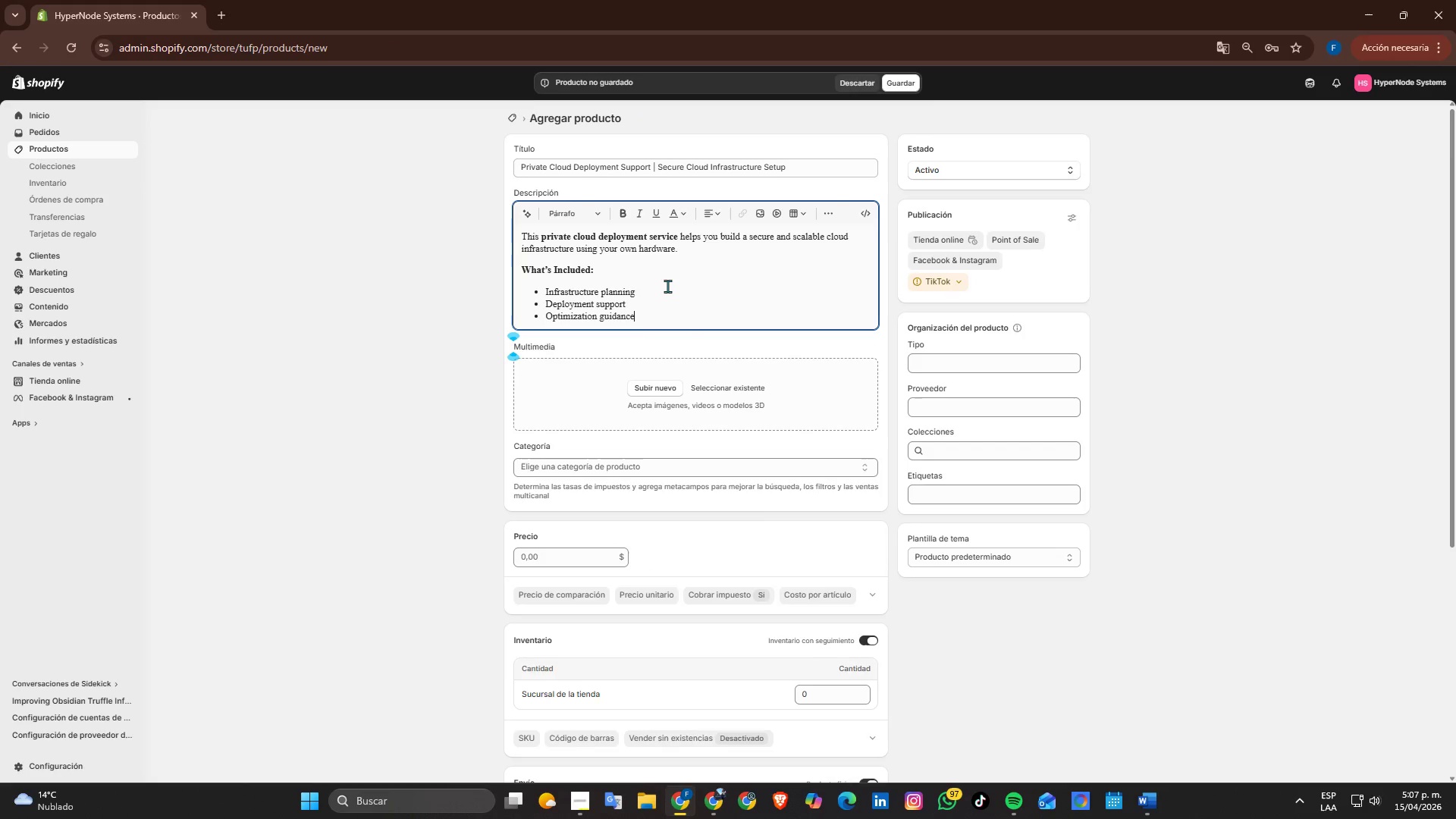 
scroll: coordinate [667, 284], scroll_direction: up, amount: 1.0
 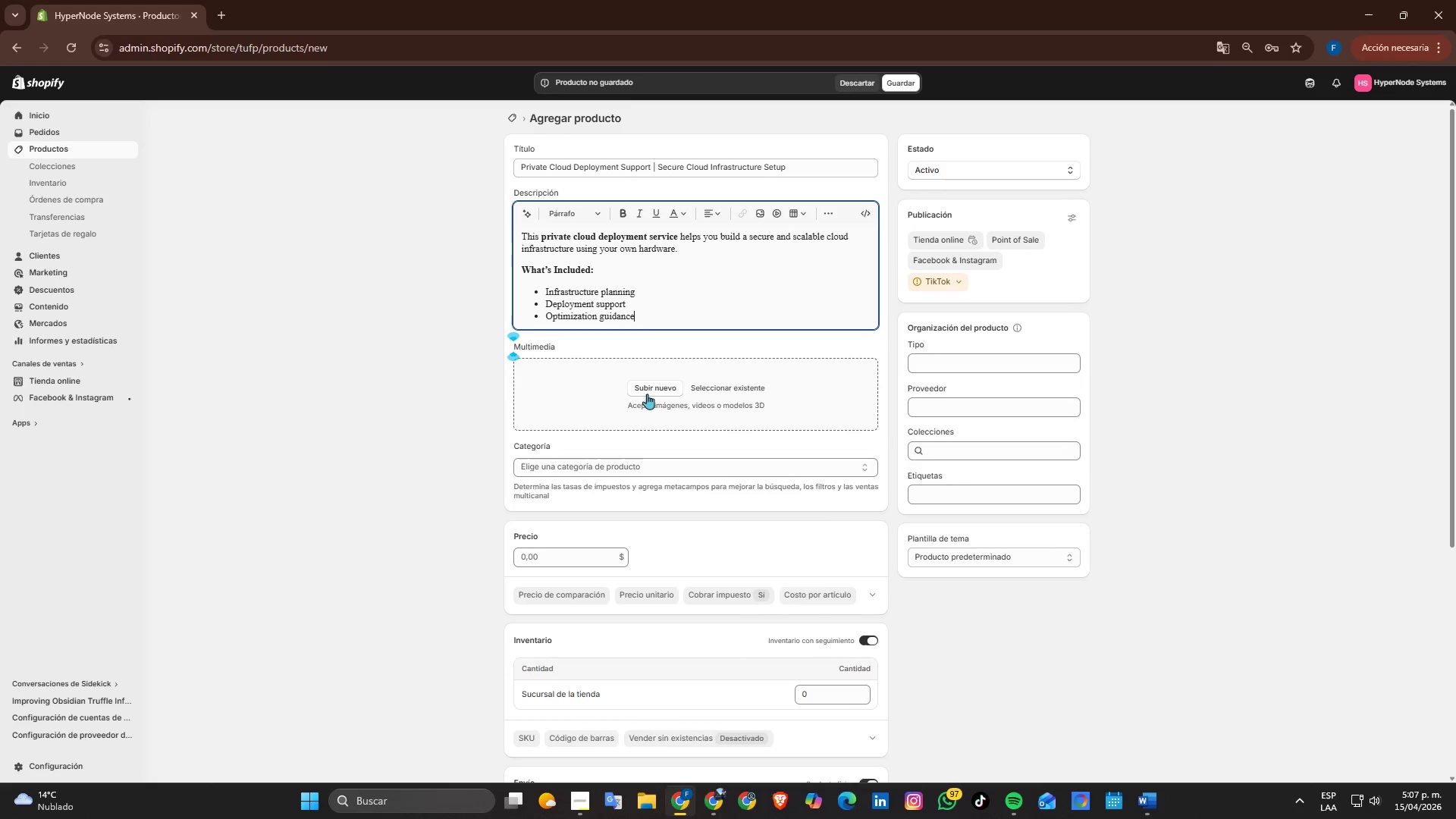 
left_click([648, 384])
 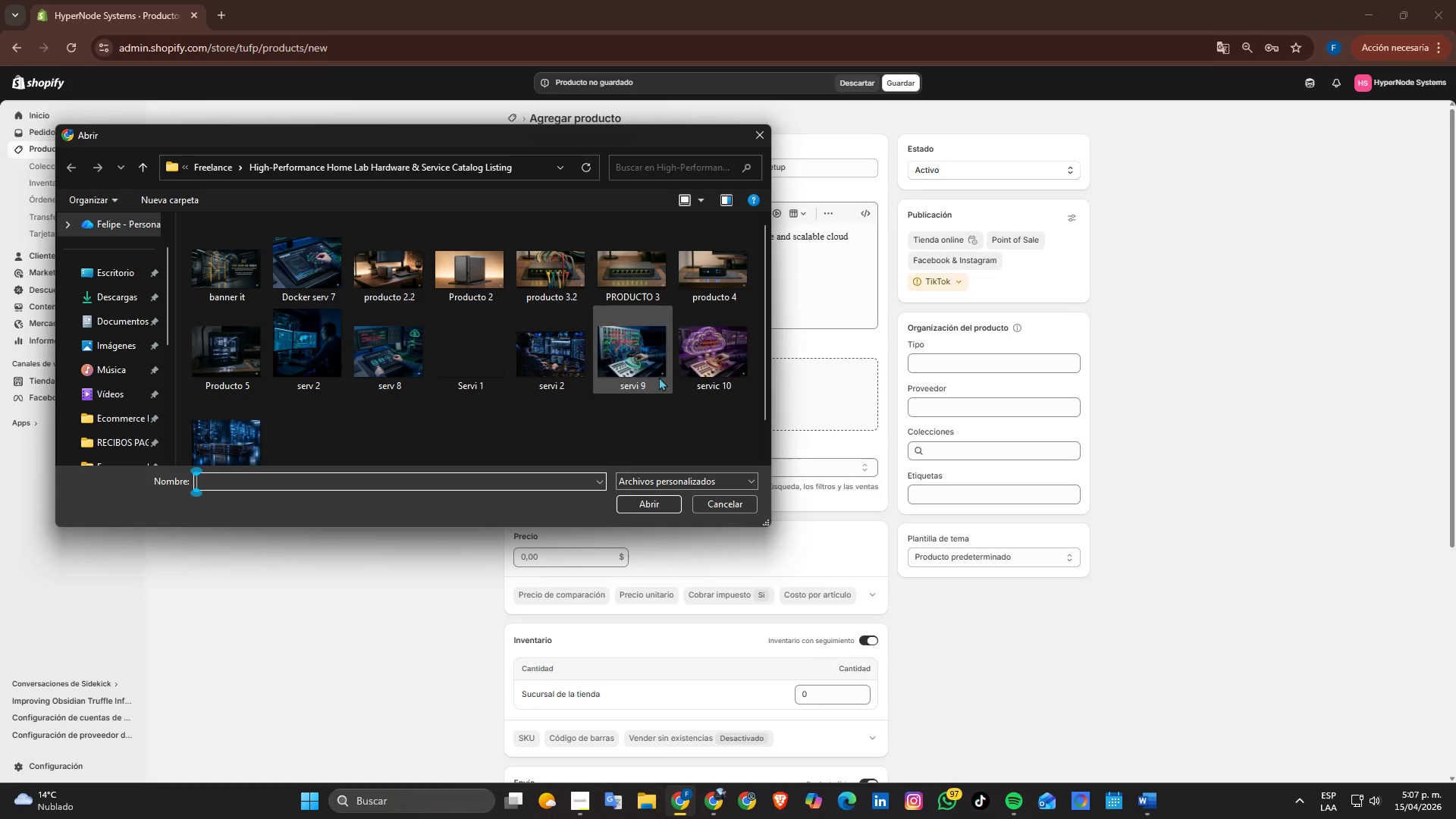 
left_click([719, 356])
 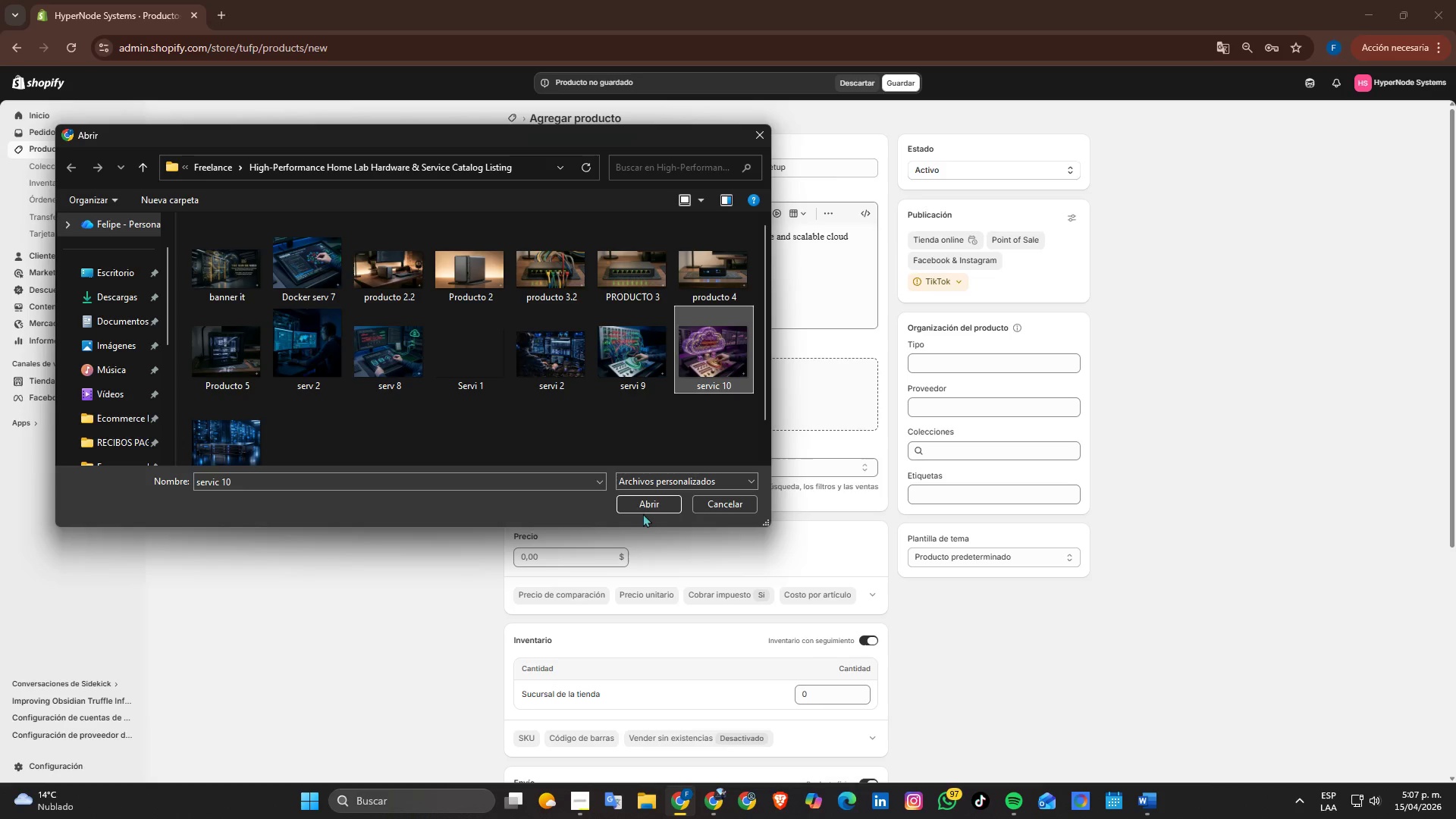 
left_click([643, 508])
 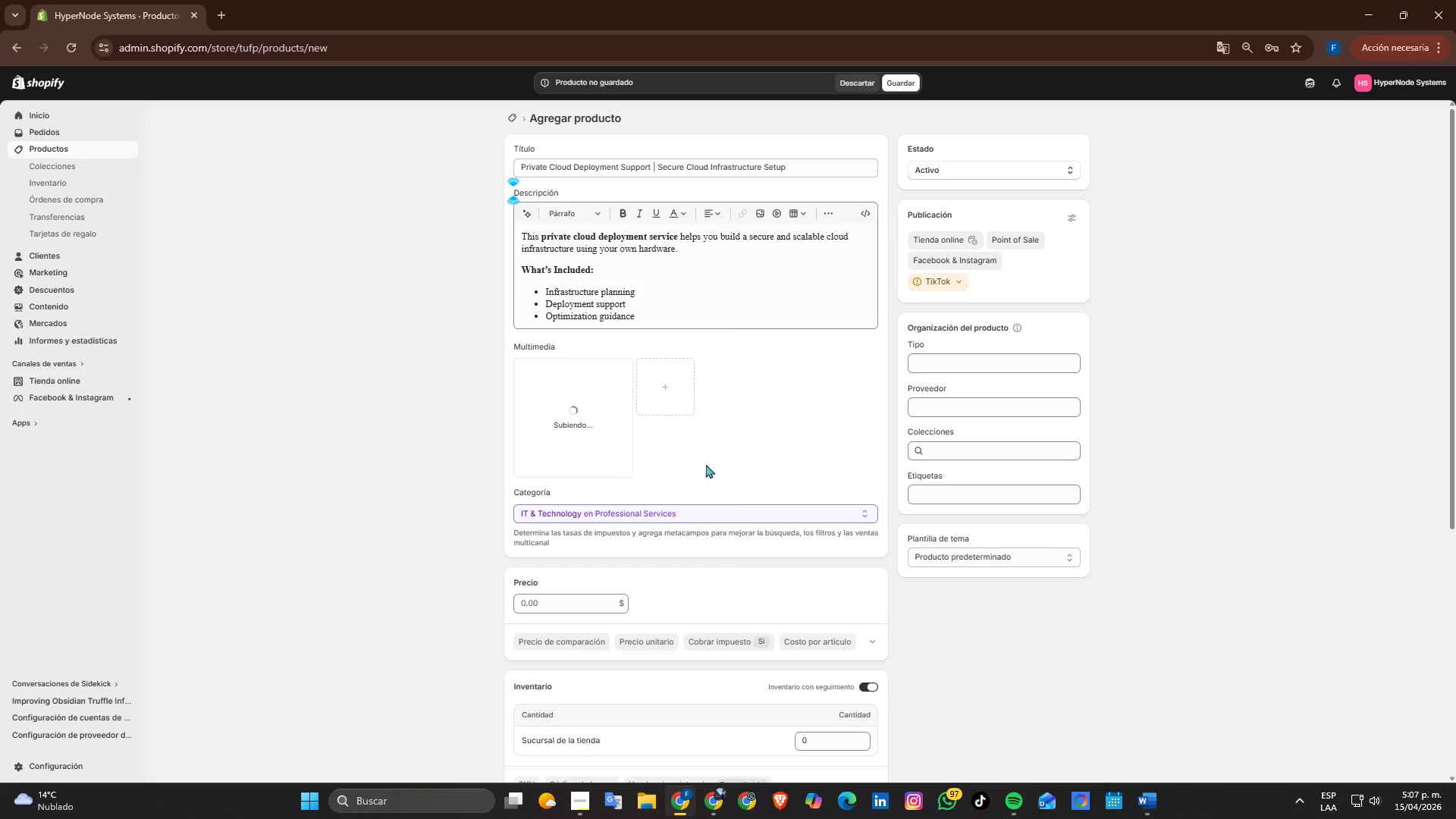 
scroll: coordinate [726, 433], scroll_direction: down, amount: 1.0
 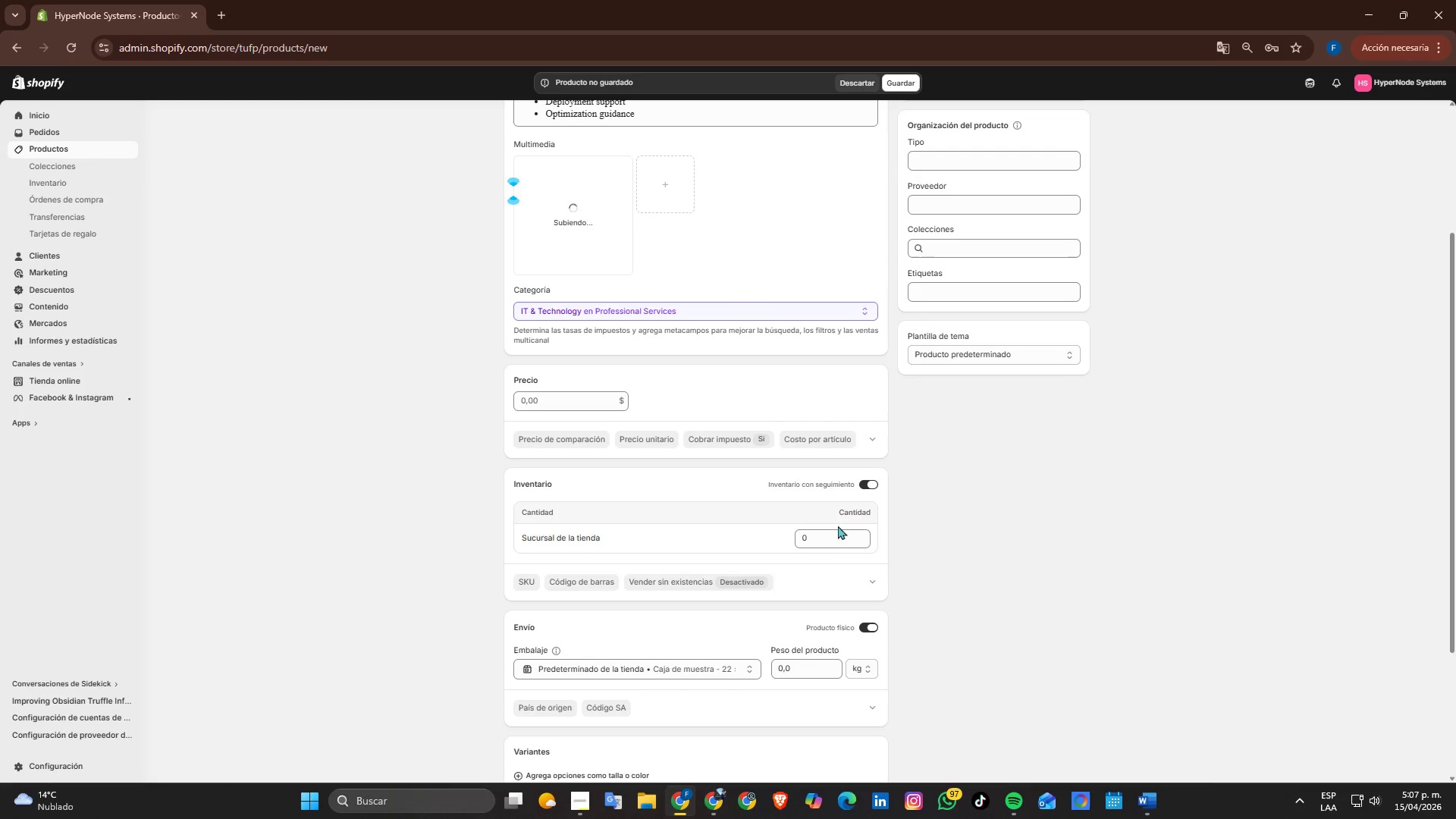 
left_click([833, 545])
 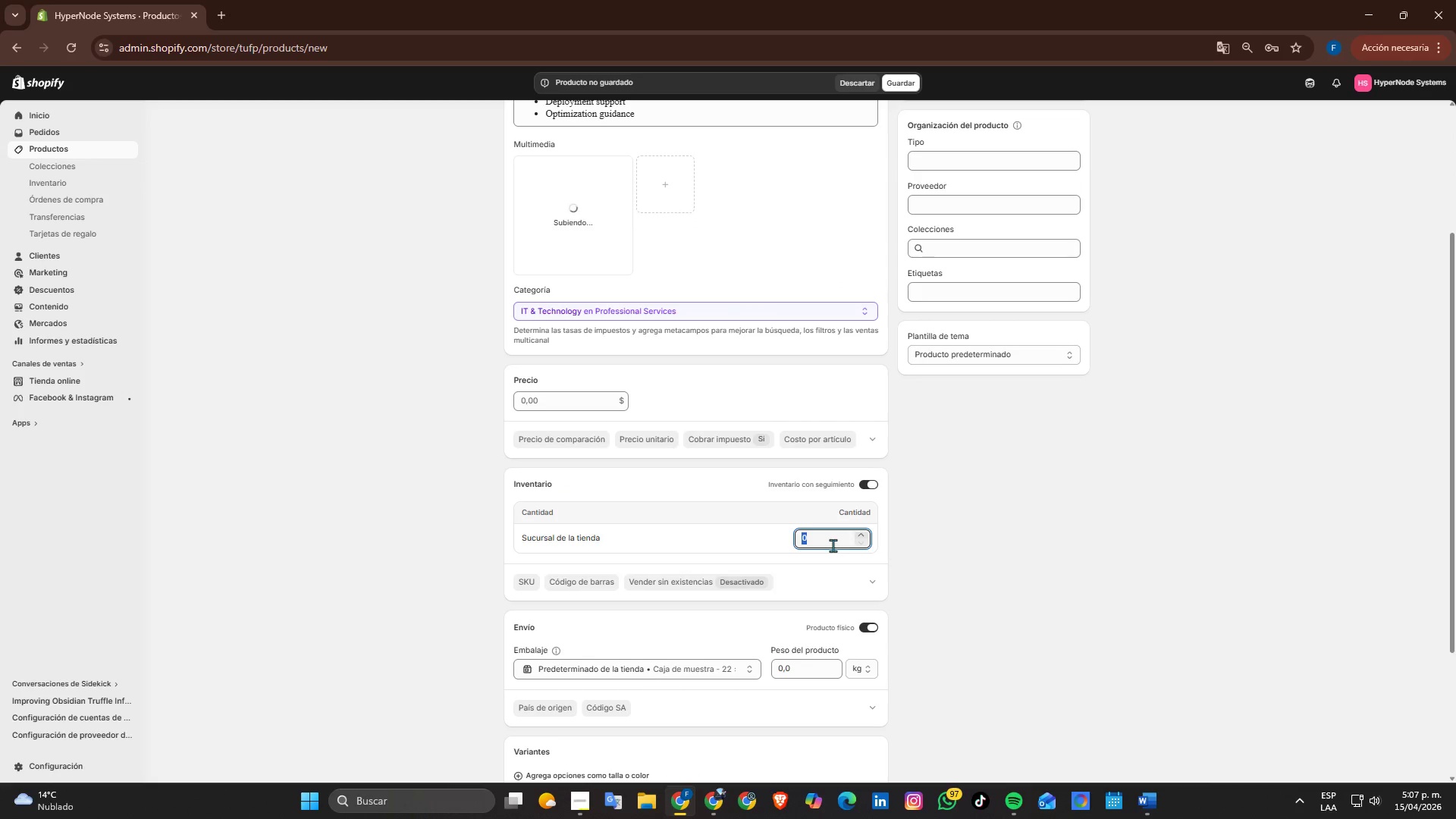 
key(Numpad5)
 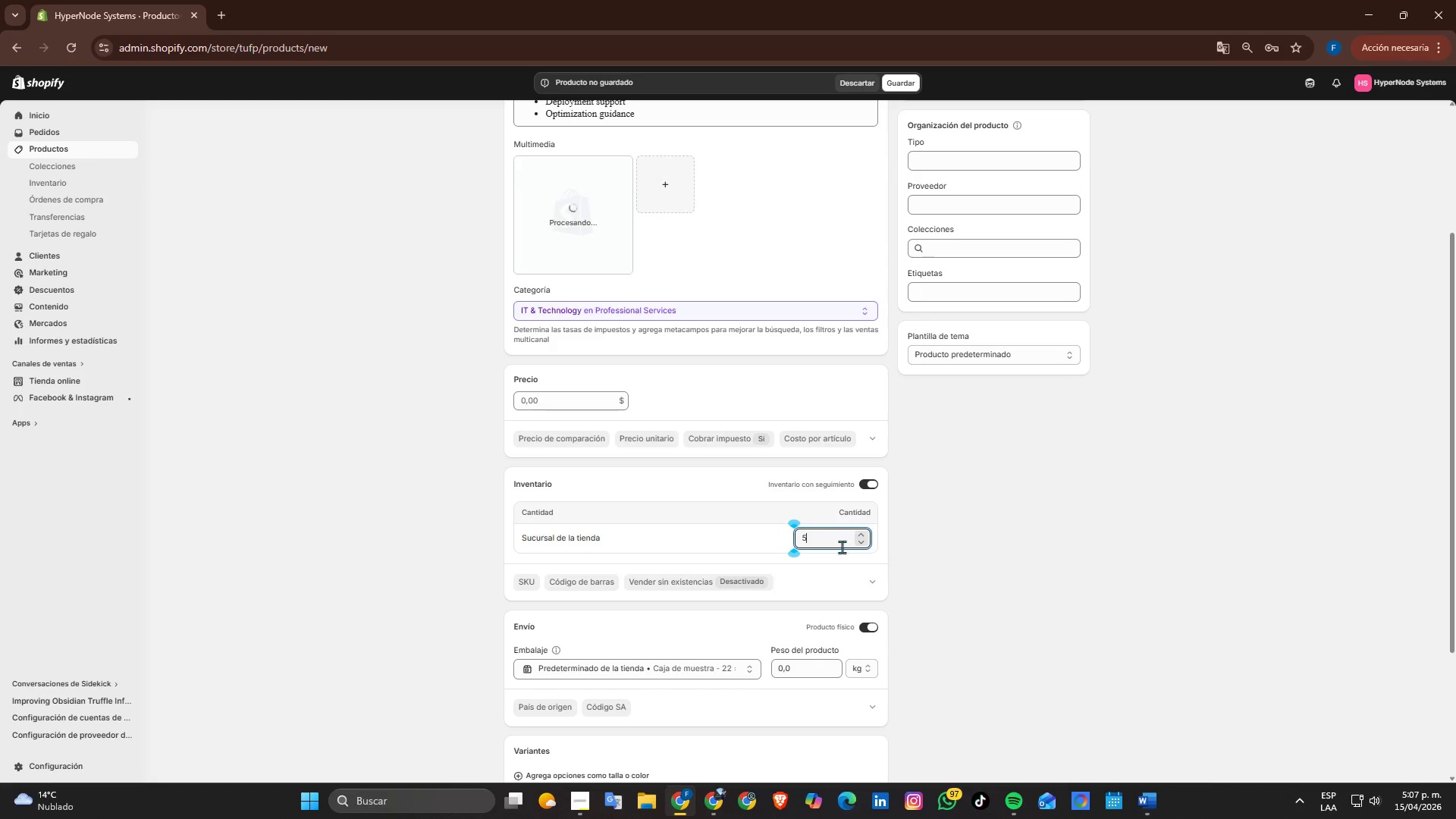 
key(Numpad0)
 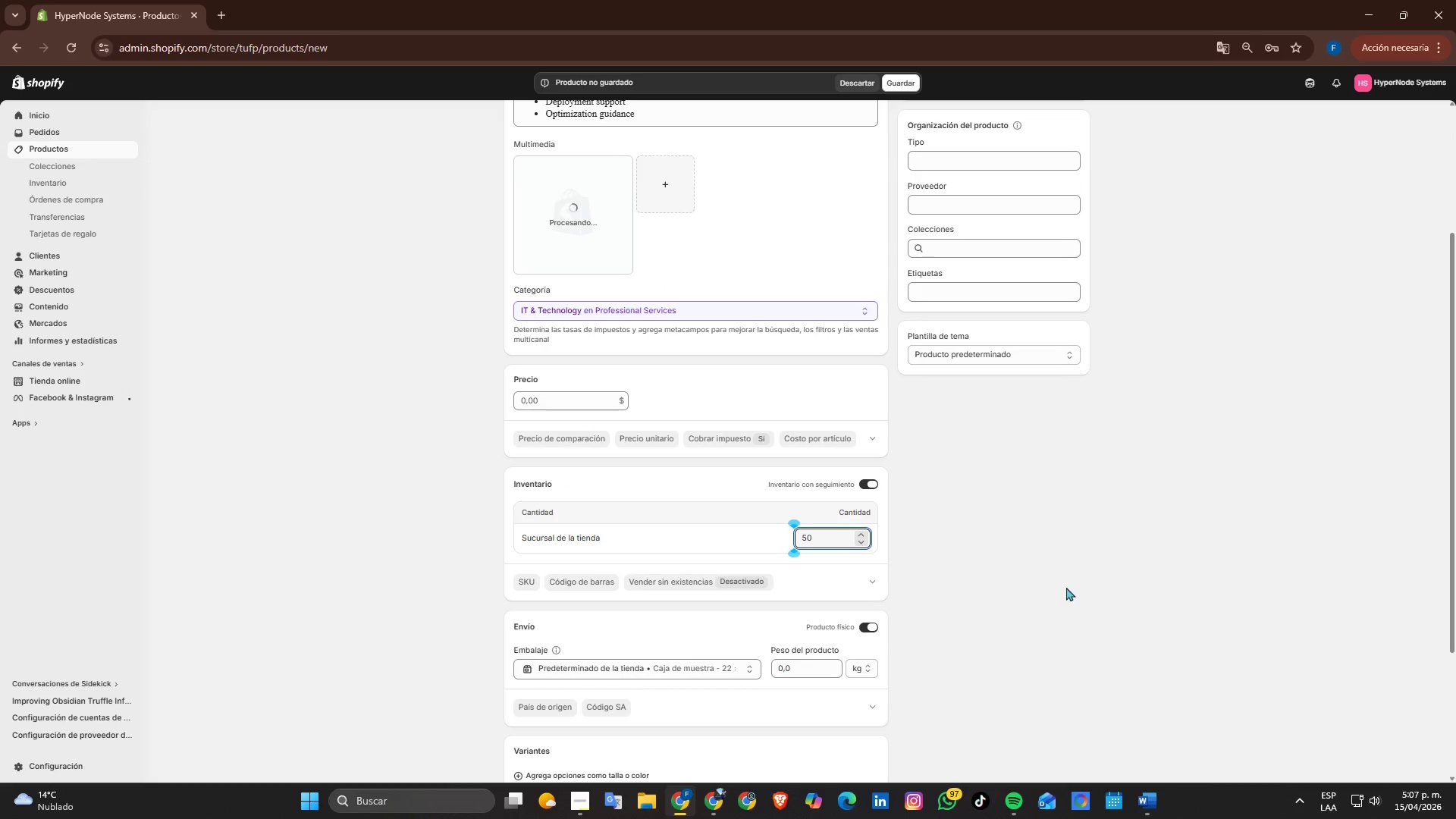 
scroll: coordinate [1043, 585], scroll_direction: down, amount: 2.0
 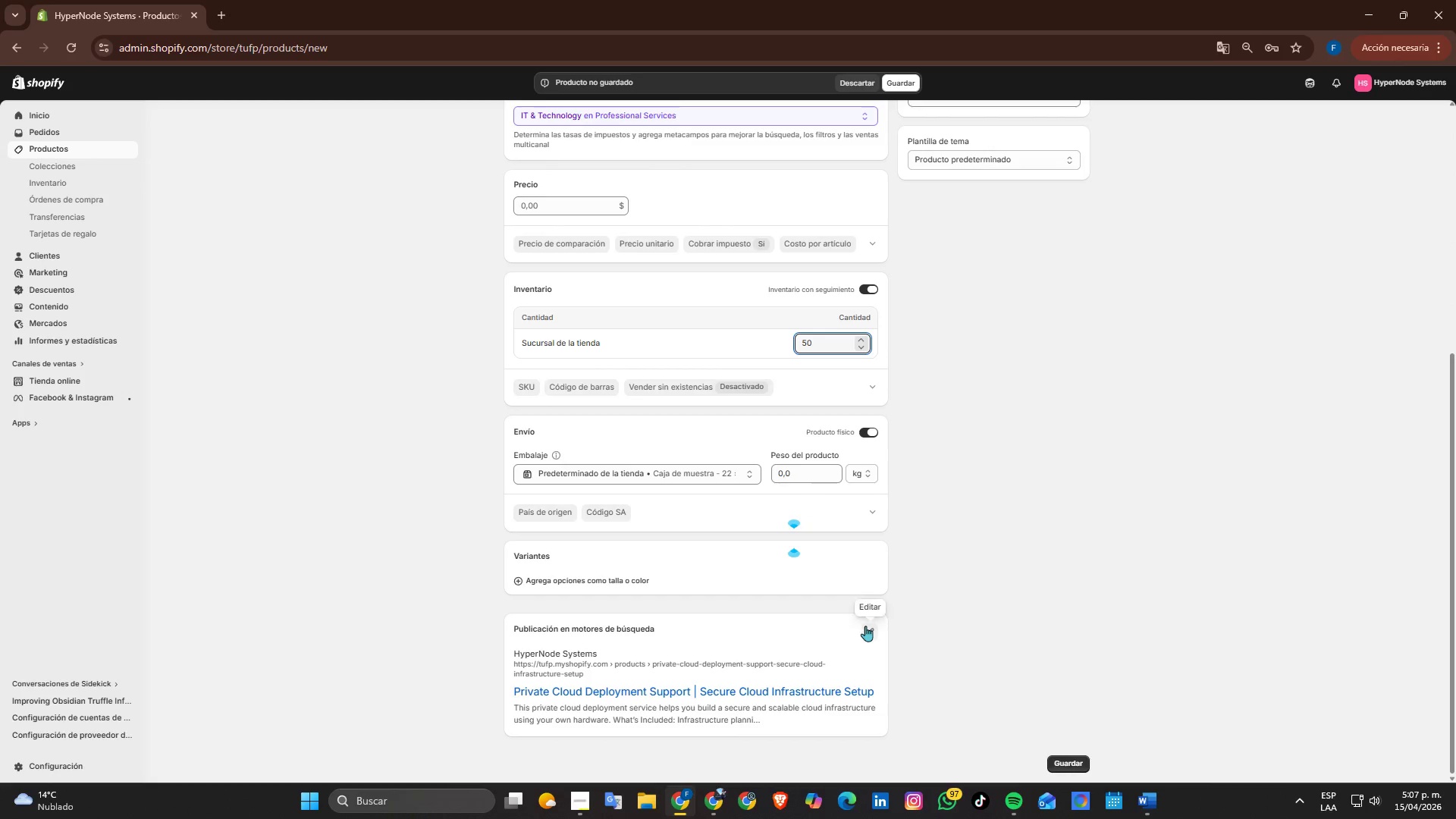 
left_click([865, 626])
 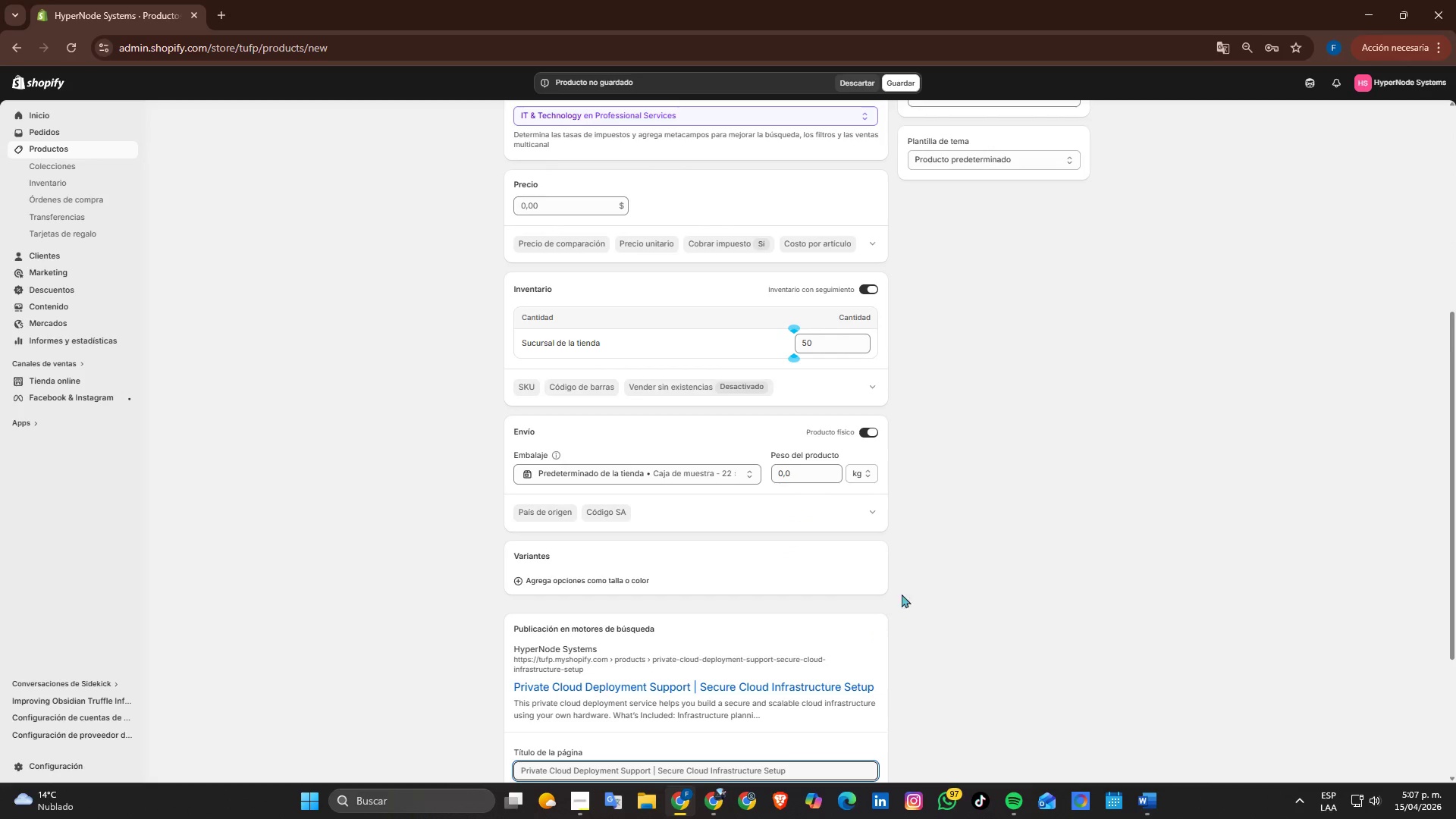 
scroll: coordinate [897, 565], scroll_direction: down, amount: 2.0
 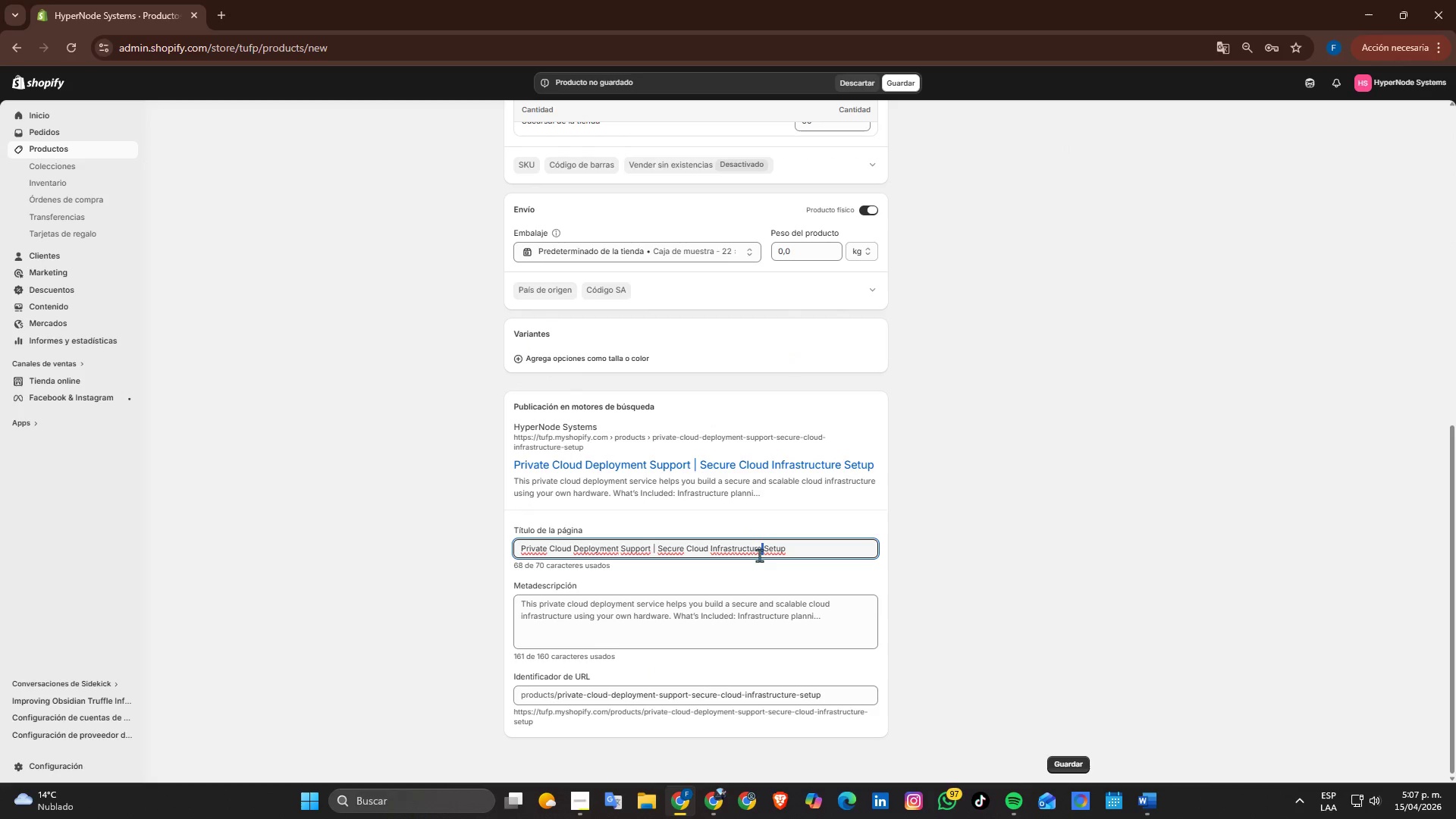 
key(Alt+Tab)
 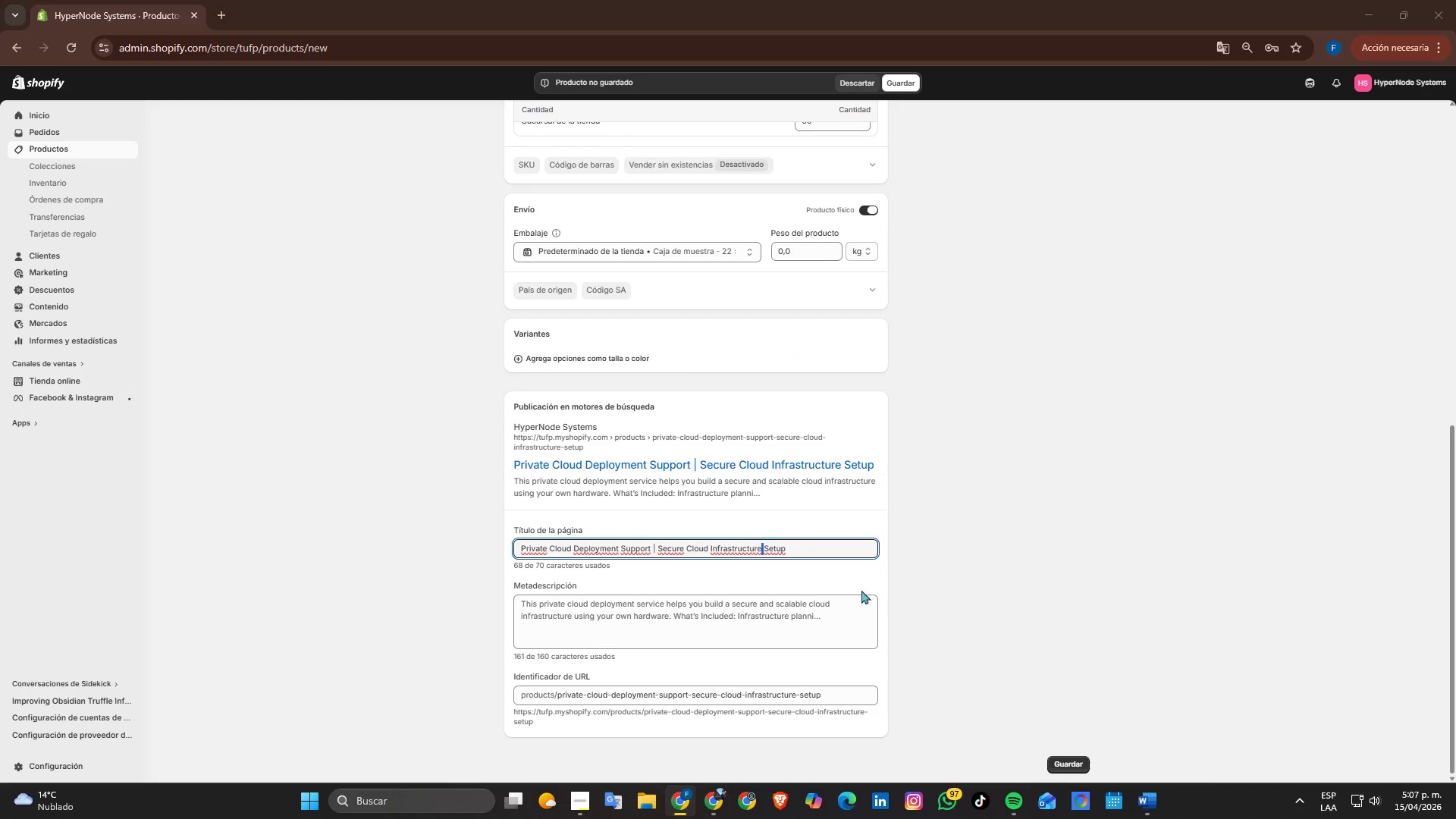 
left_click_drag(start_coordinate=[1454, 454], to_coordinate=[1438, 719])
 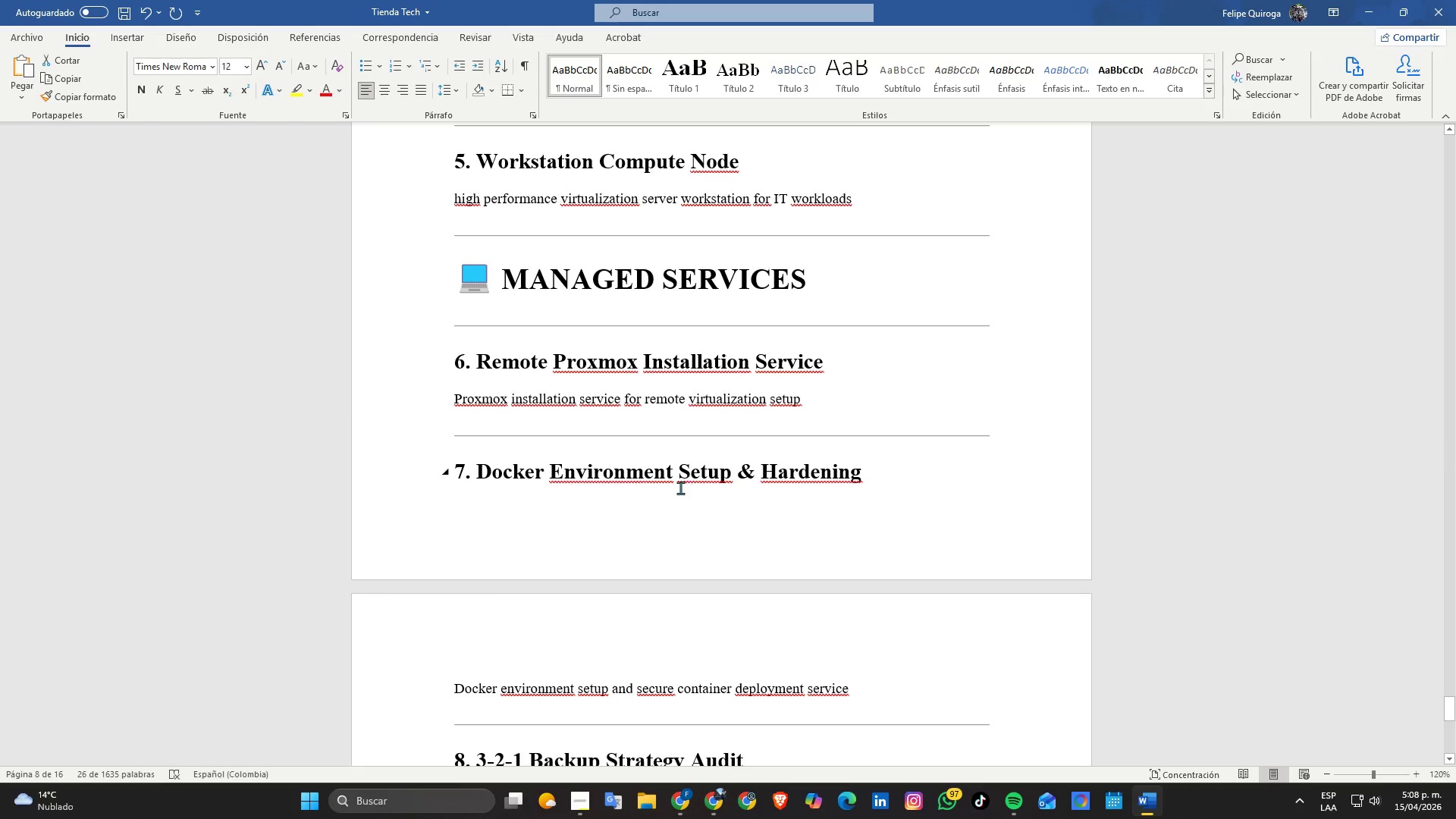 
scroll: coordinate [671, 459], scroll_direction: up, amount: 8.0
 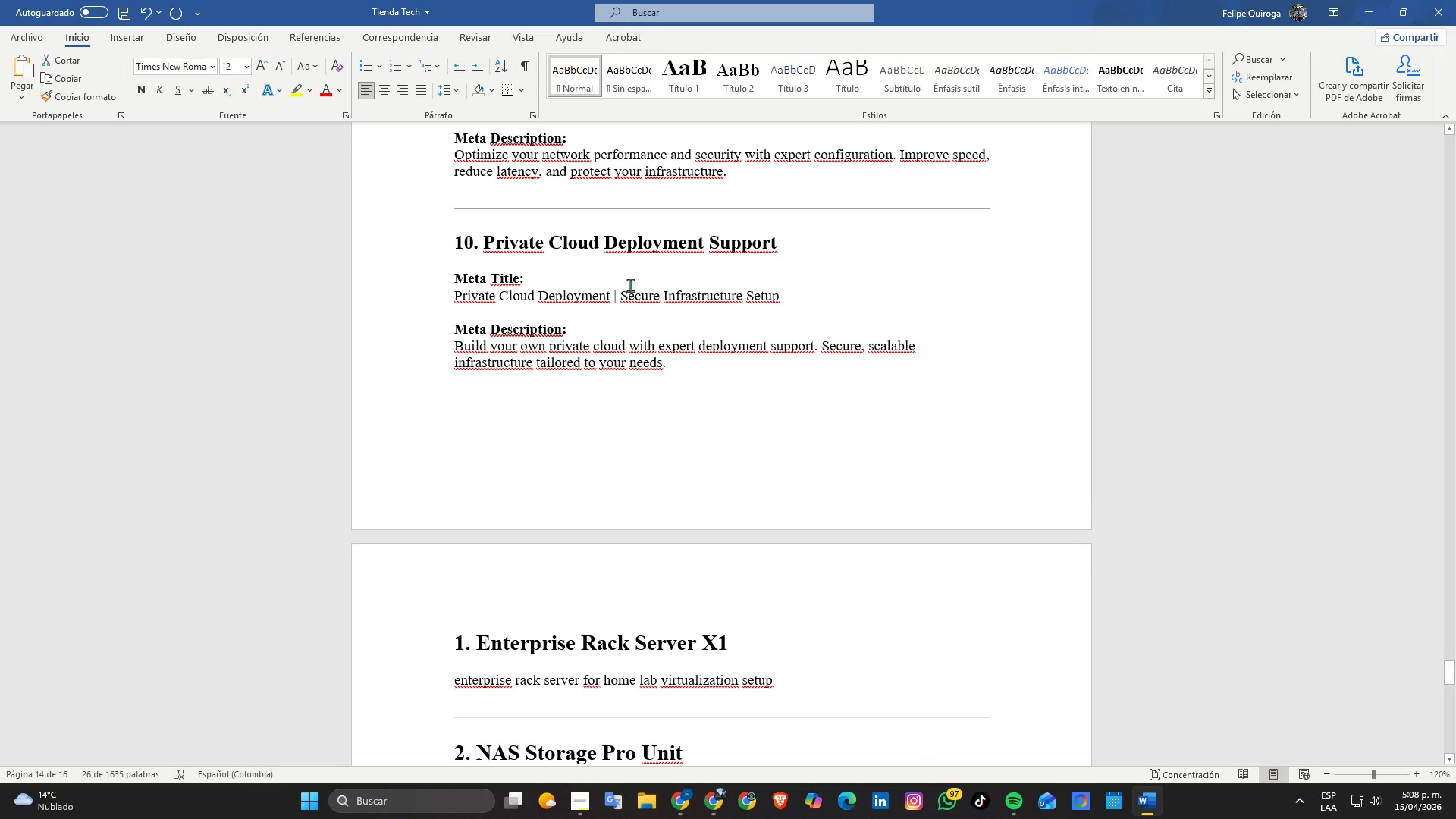 
left_click_drag(start_coordinate=[770, 297], to_coordinate=[601, 303])
 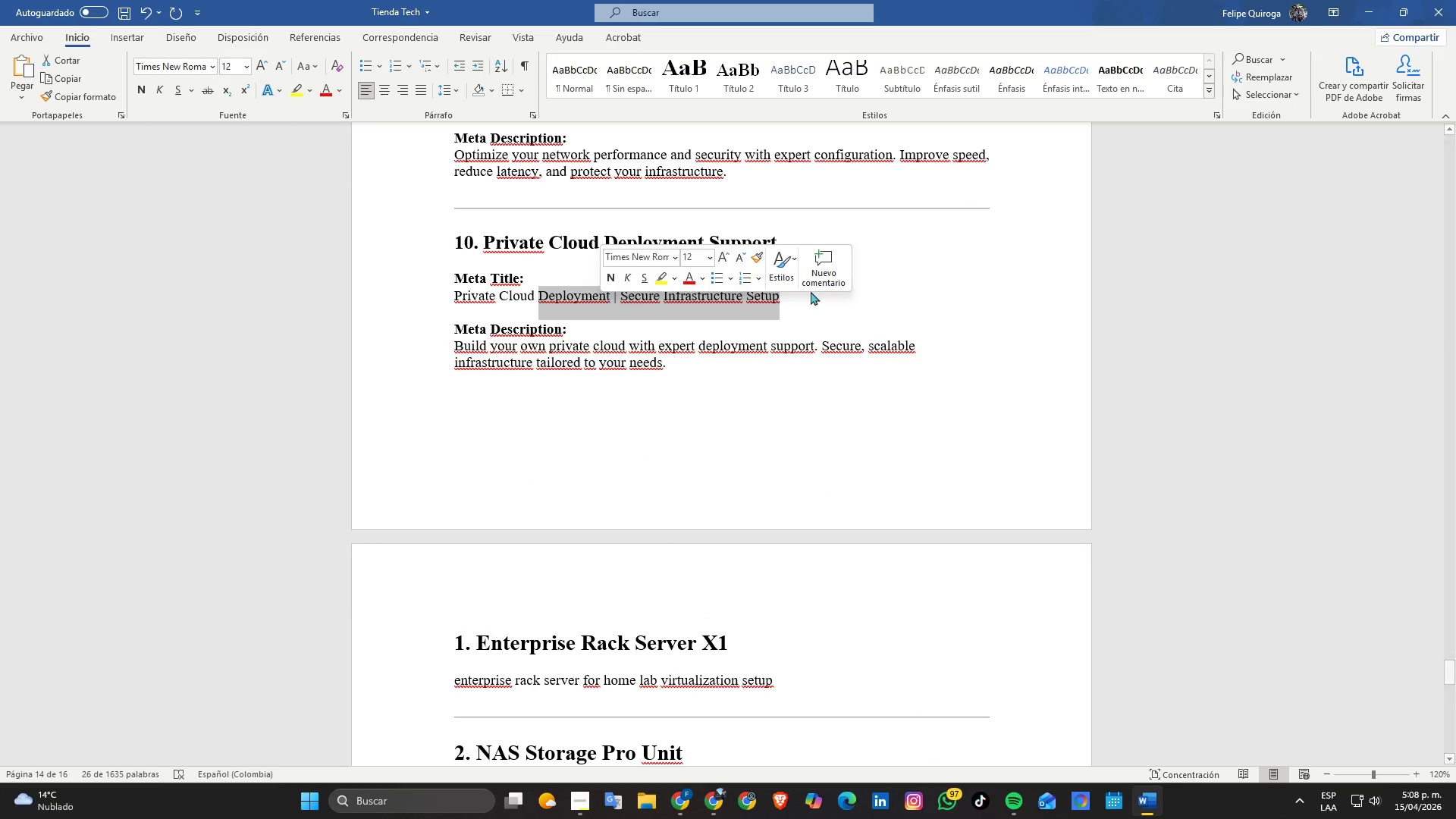 
left_click([811, 291])
 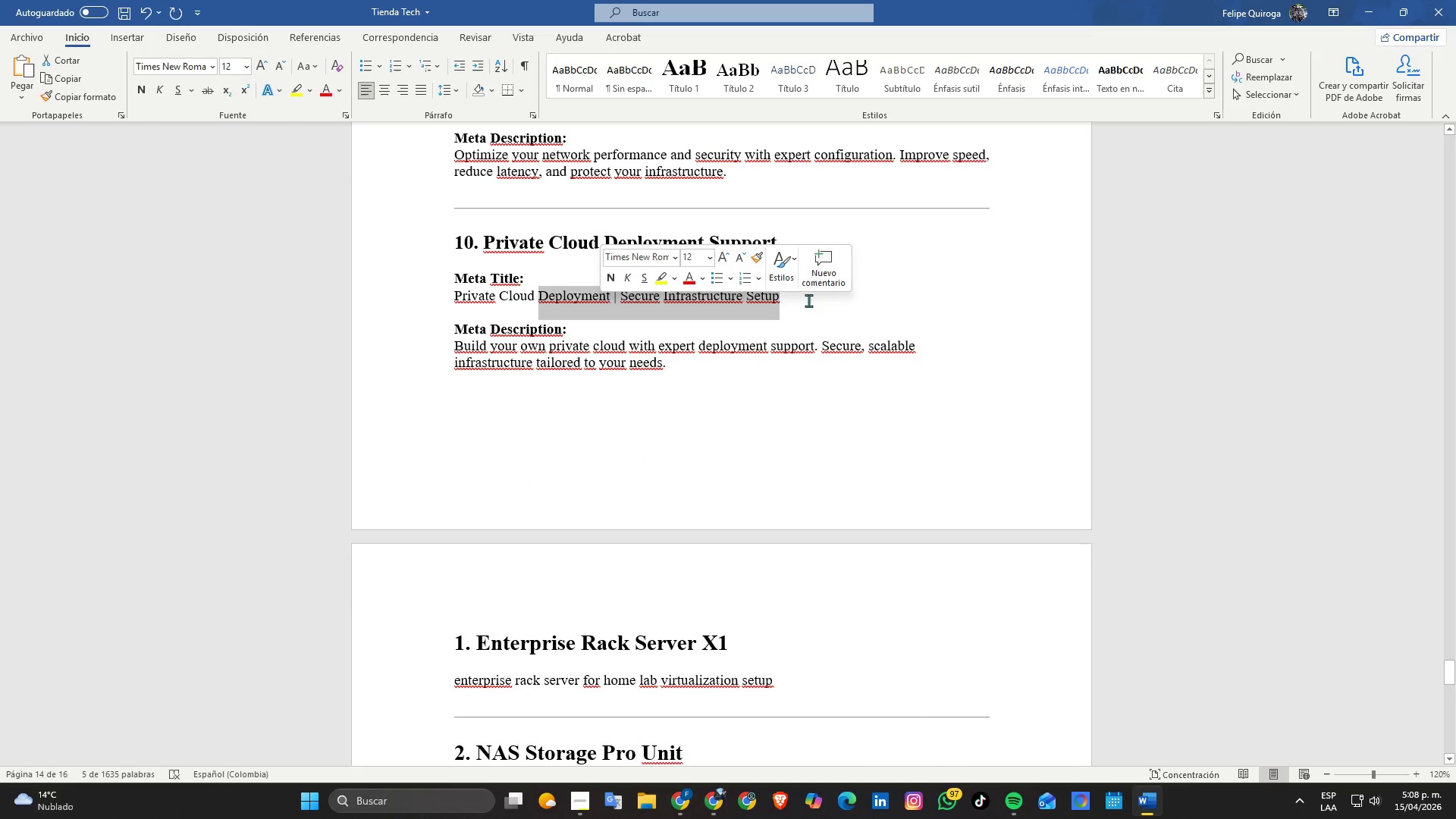 
left_click([808, 300])
 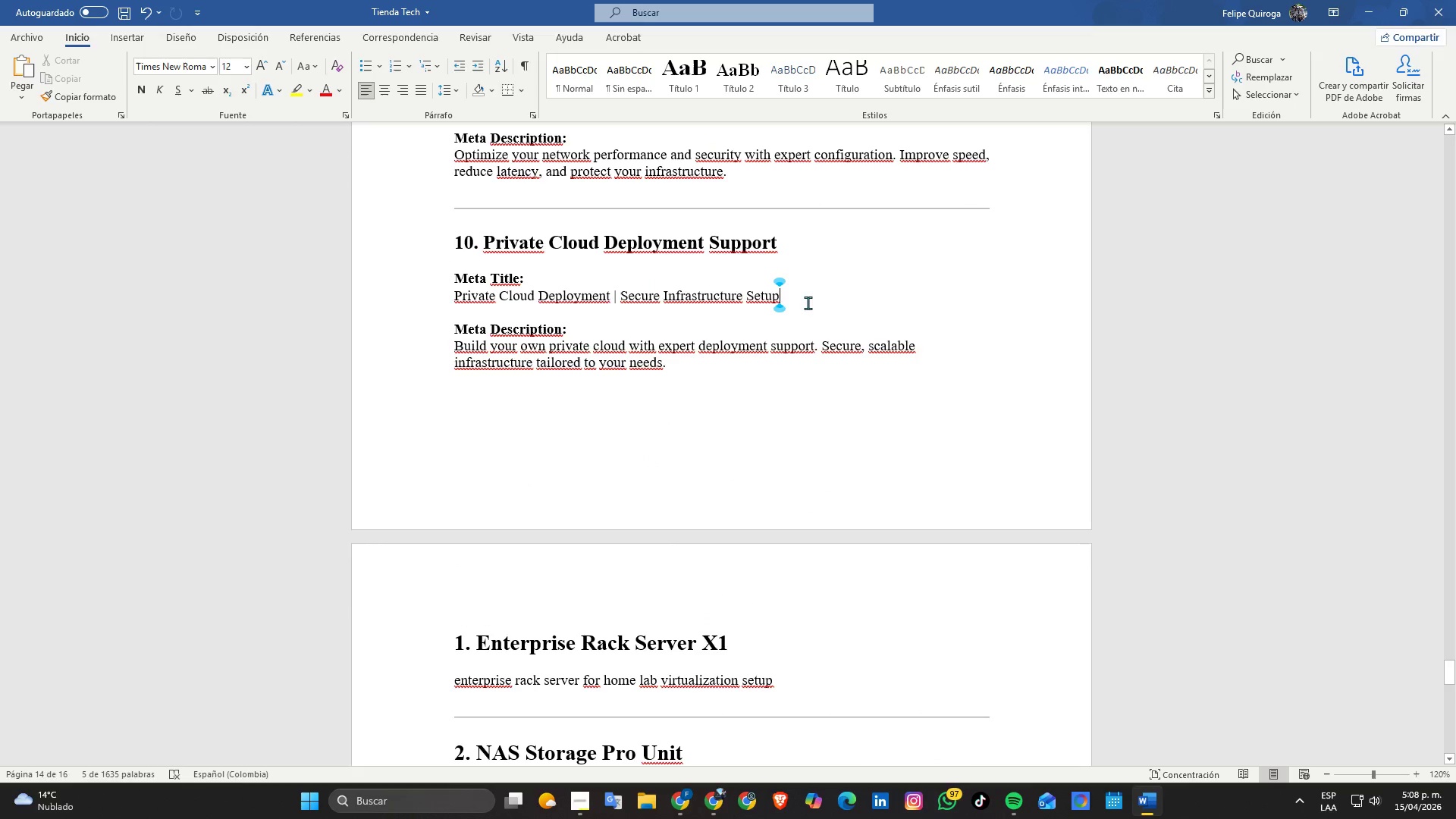 
left_click_drag(start_coordinate=[808, 303], to_coordinate=[444, 291])
 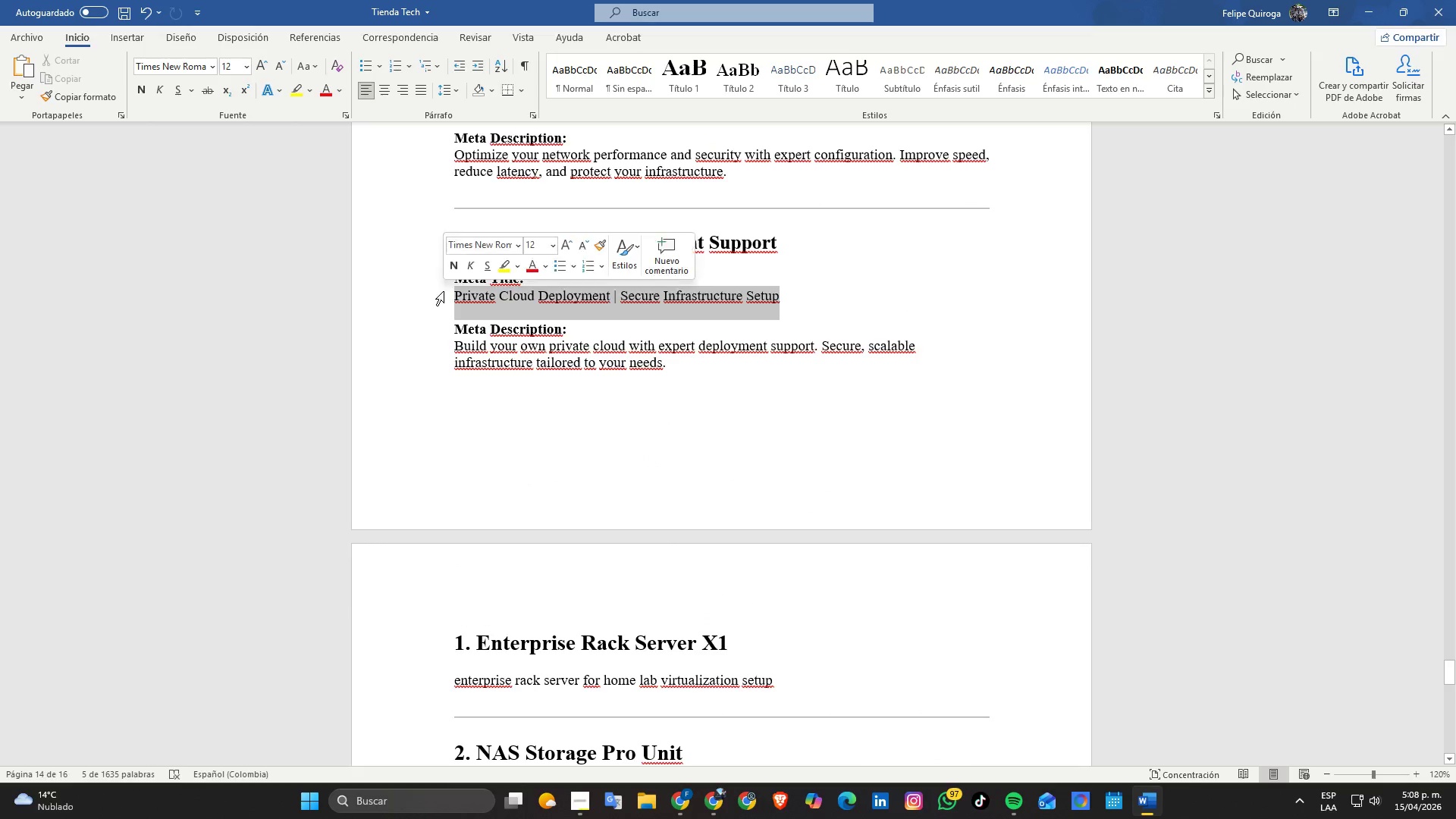 
key(Control+ControlLeft)
 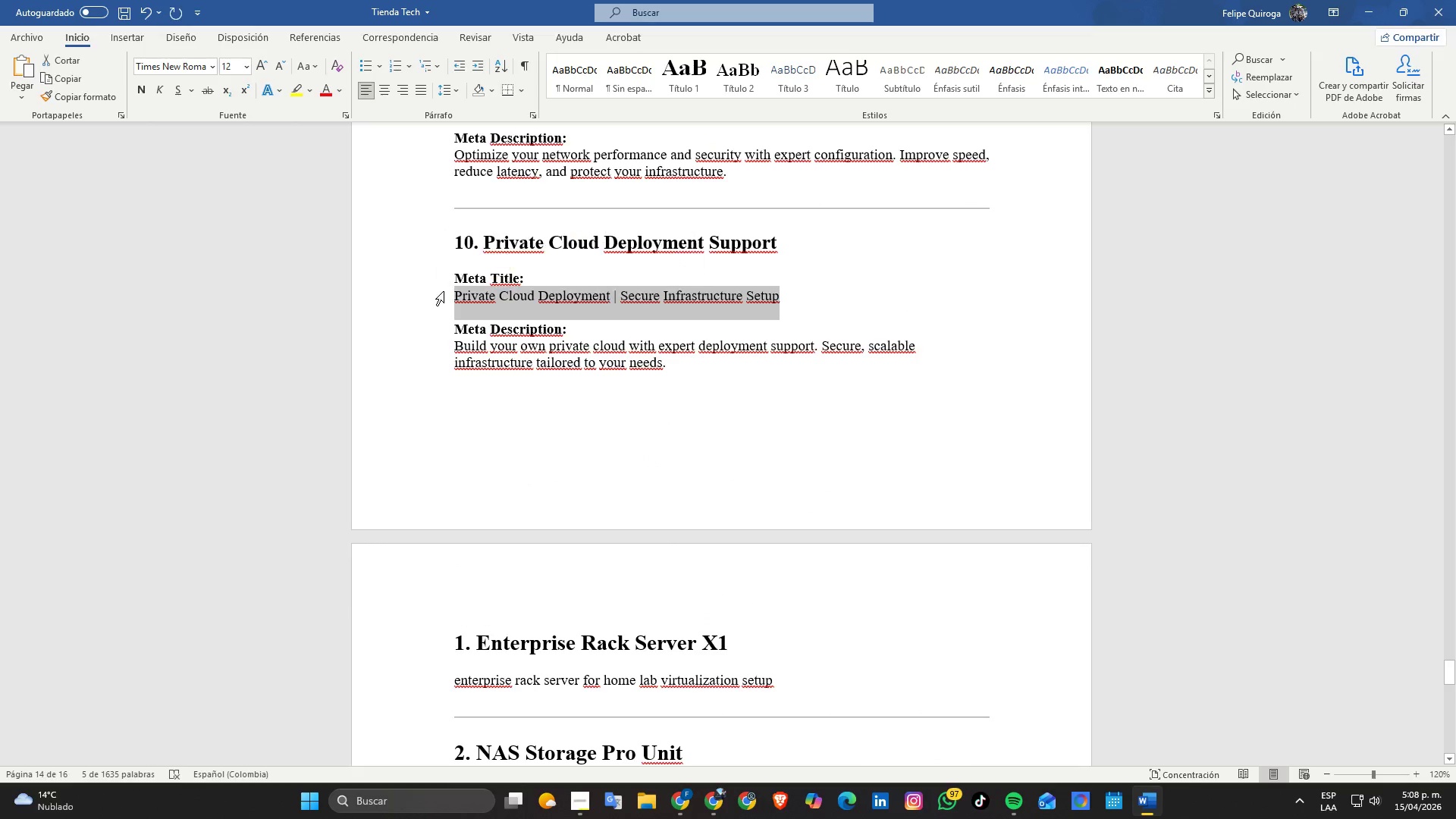 
key(Control+C)
 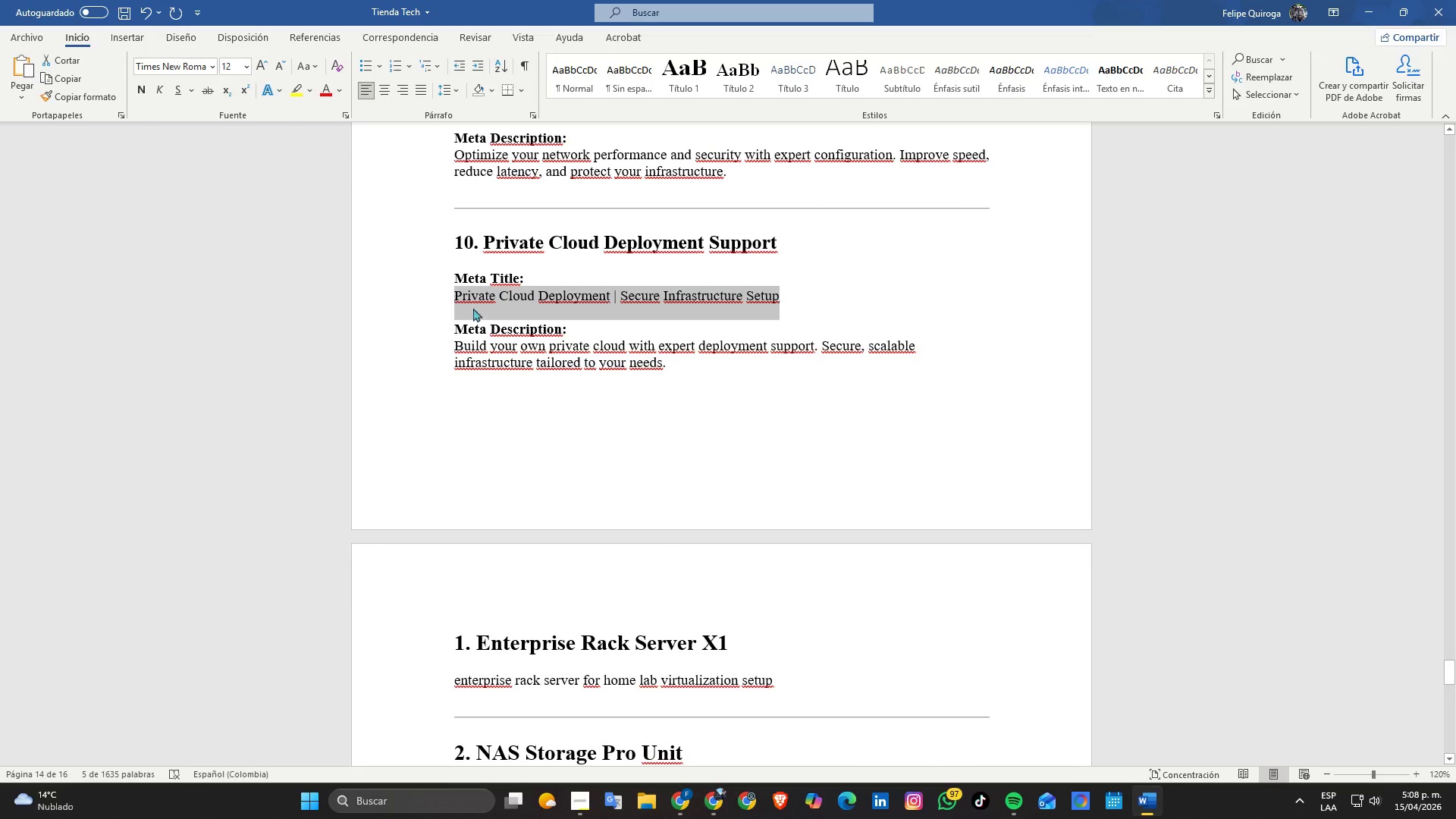 
key(Alt+Tab)
 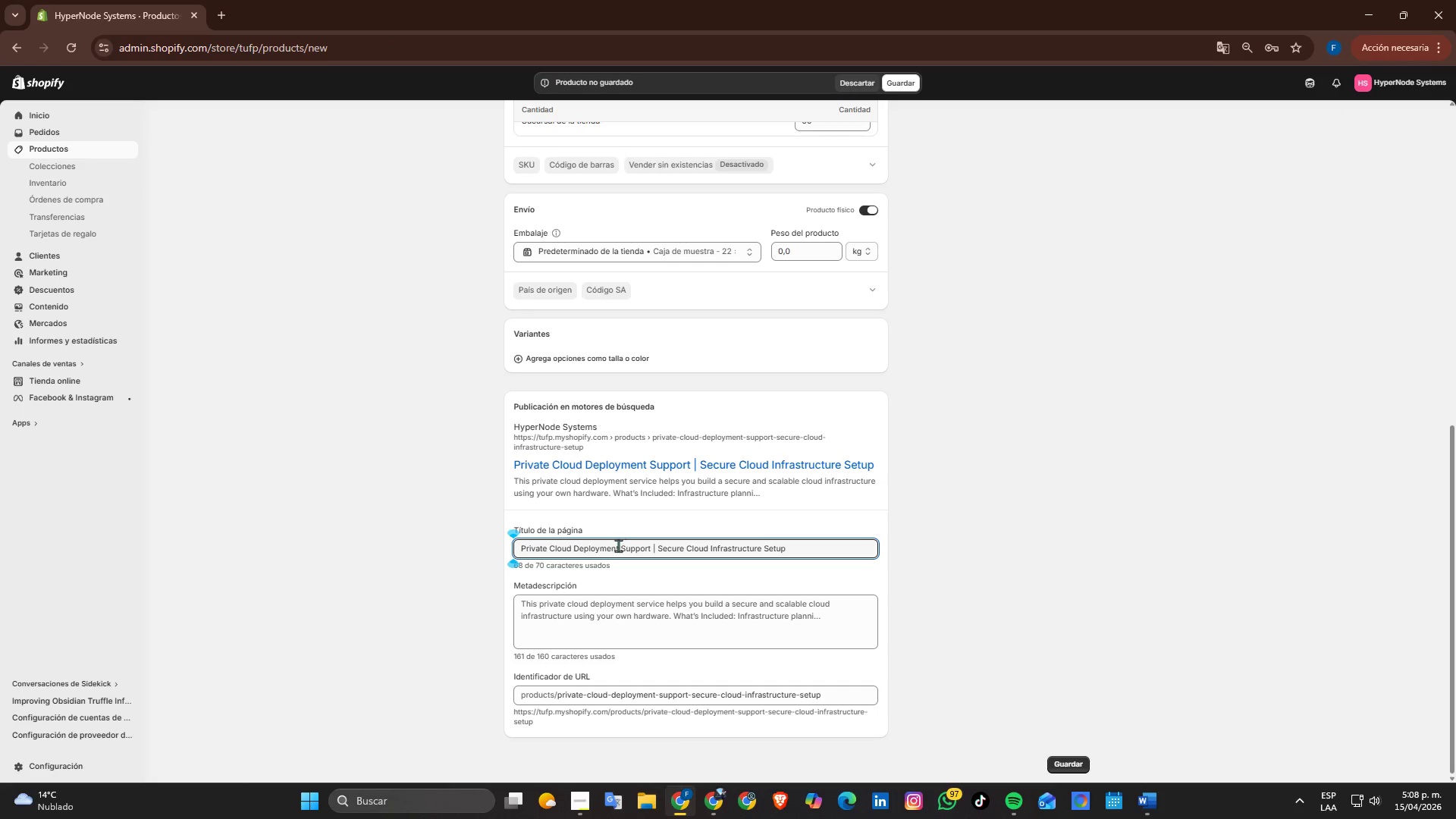 
triple_click([617, 544])
 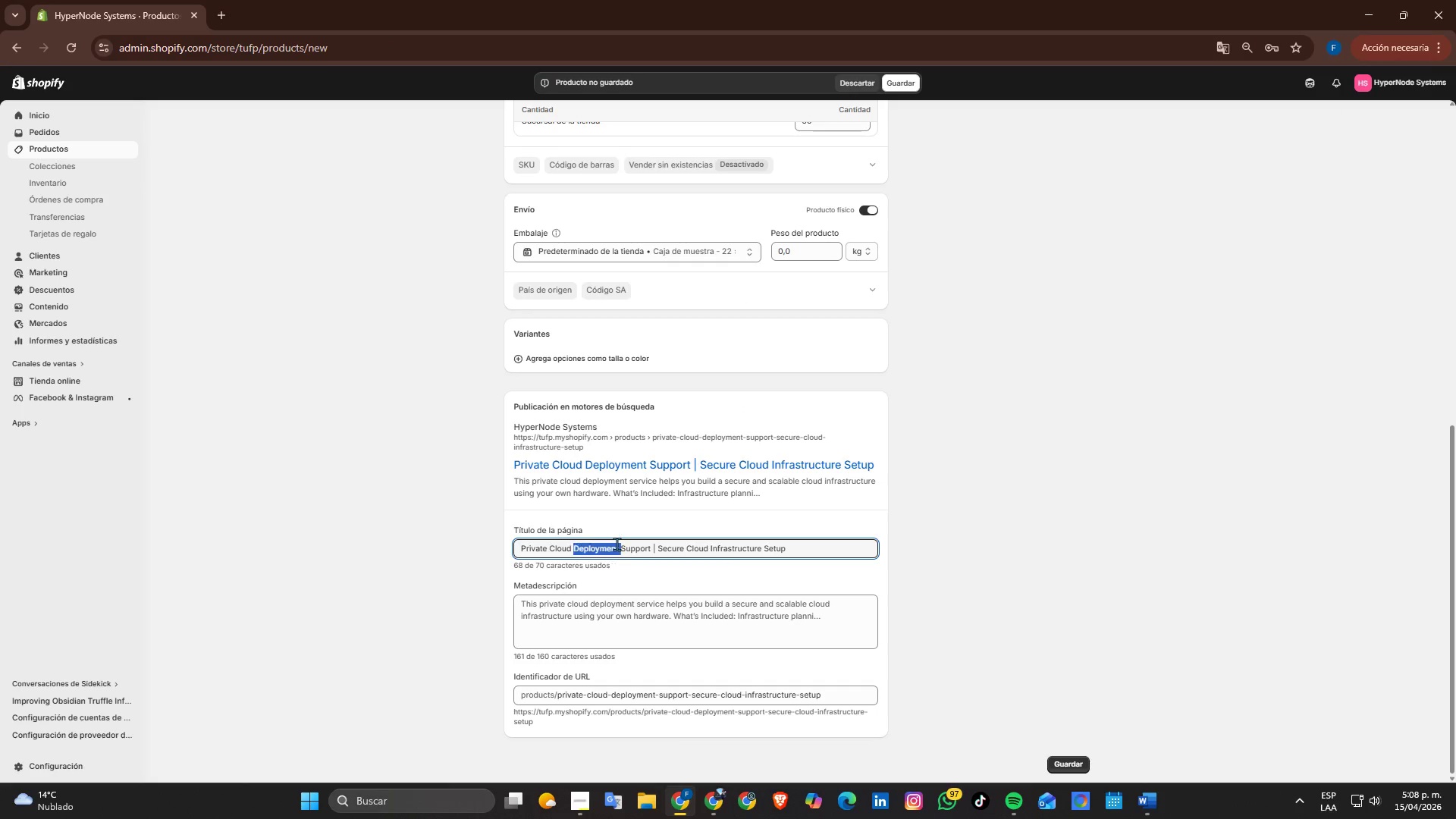 
triple_click([617, 544])
 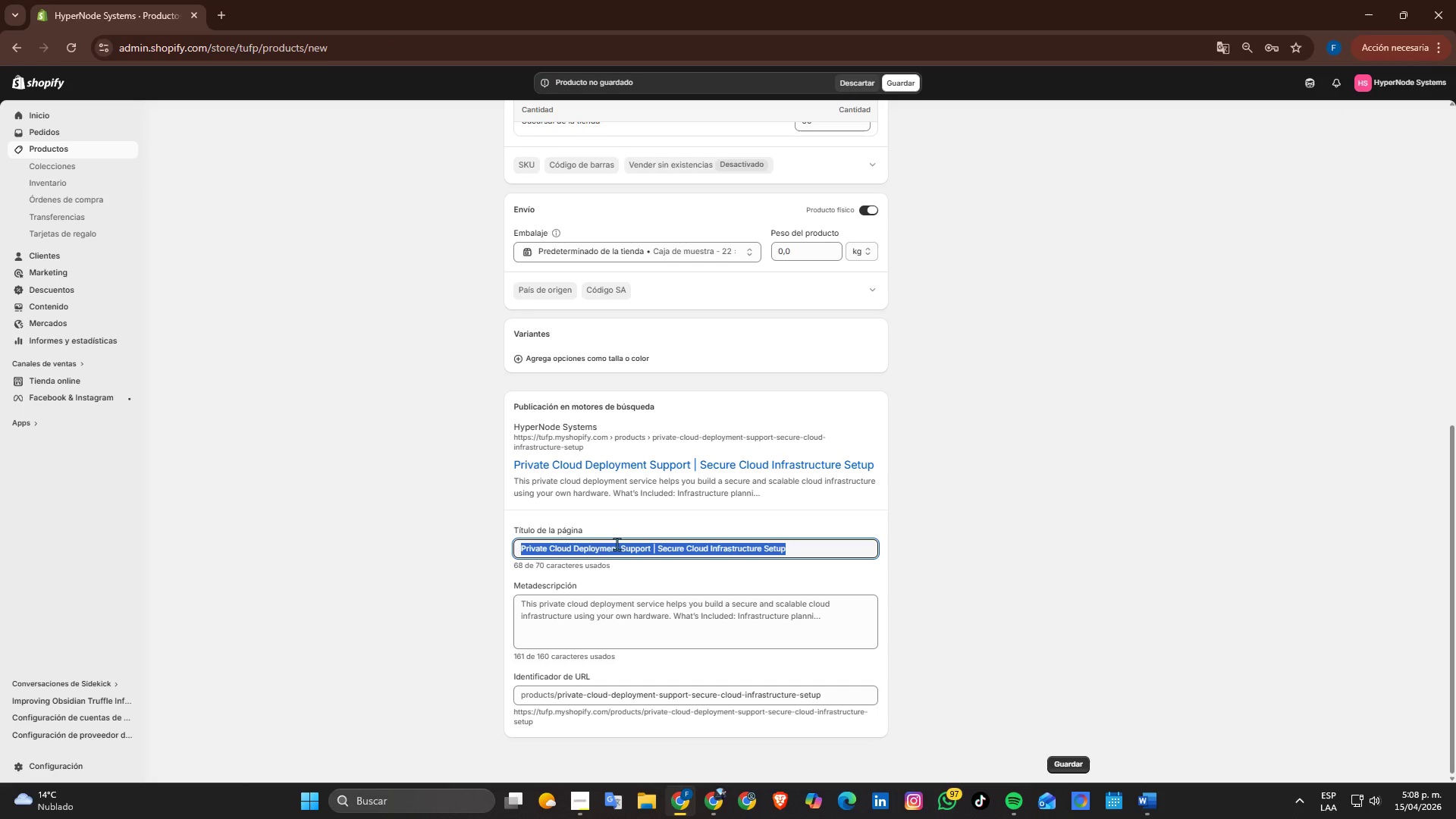 
triple_click([617, 544])
 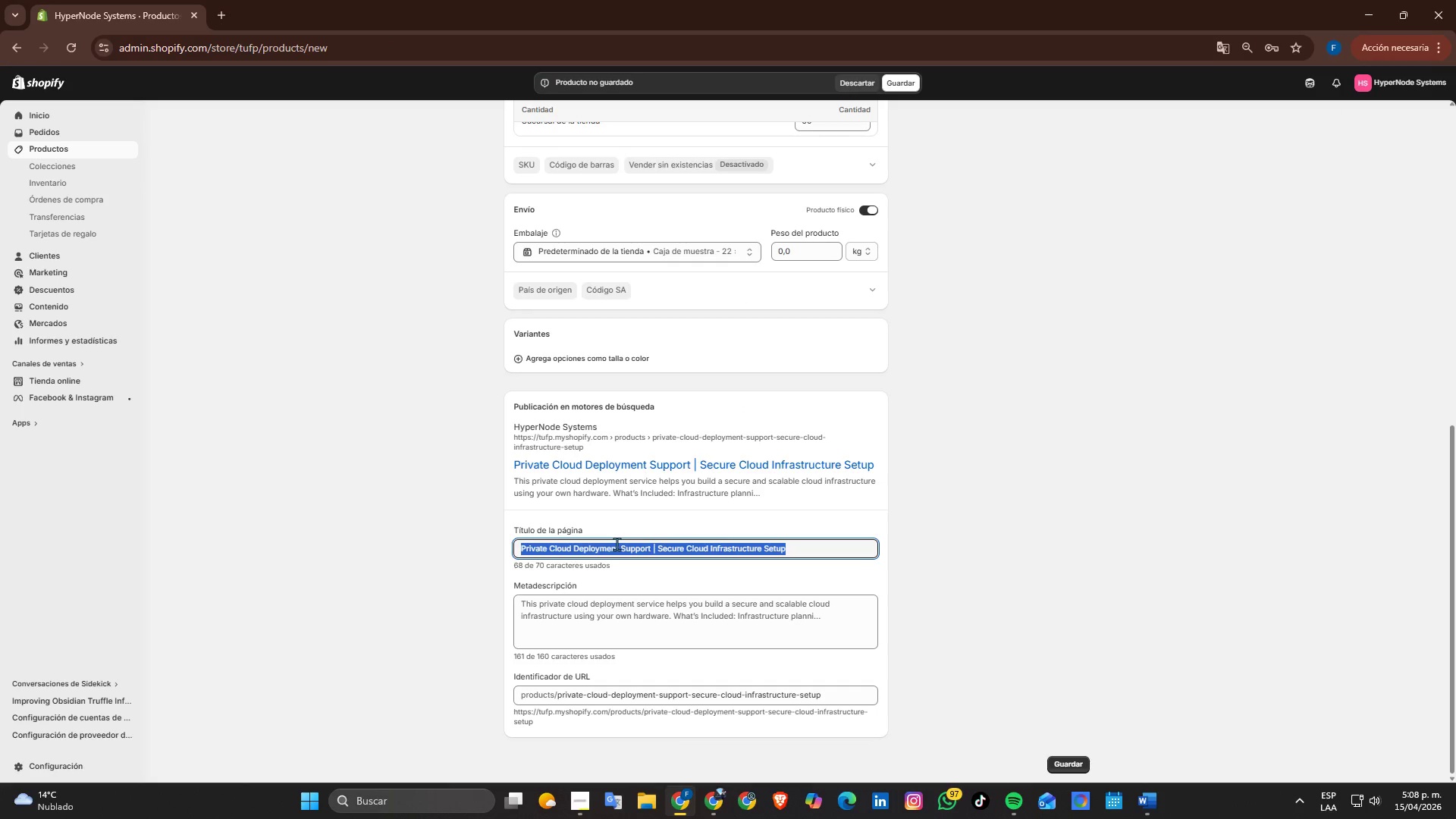 
key(Control+ControlLeft)
 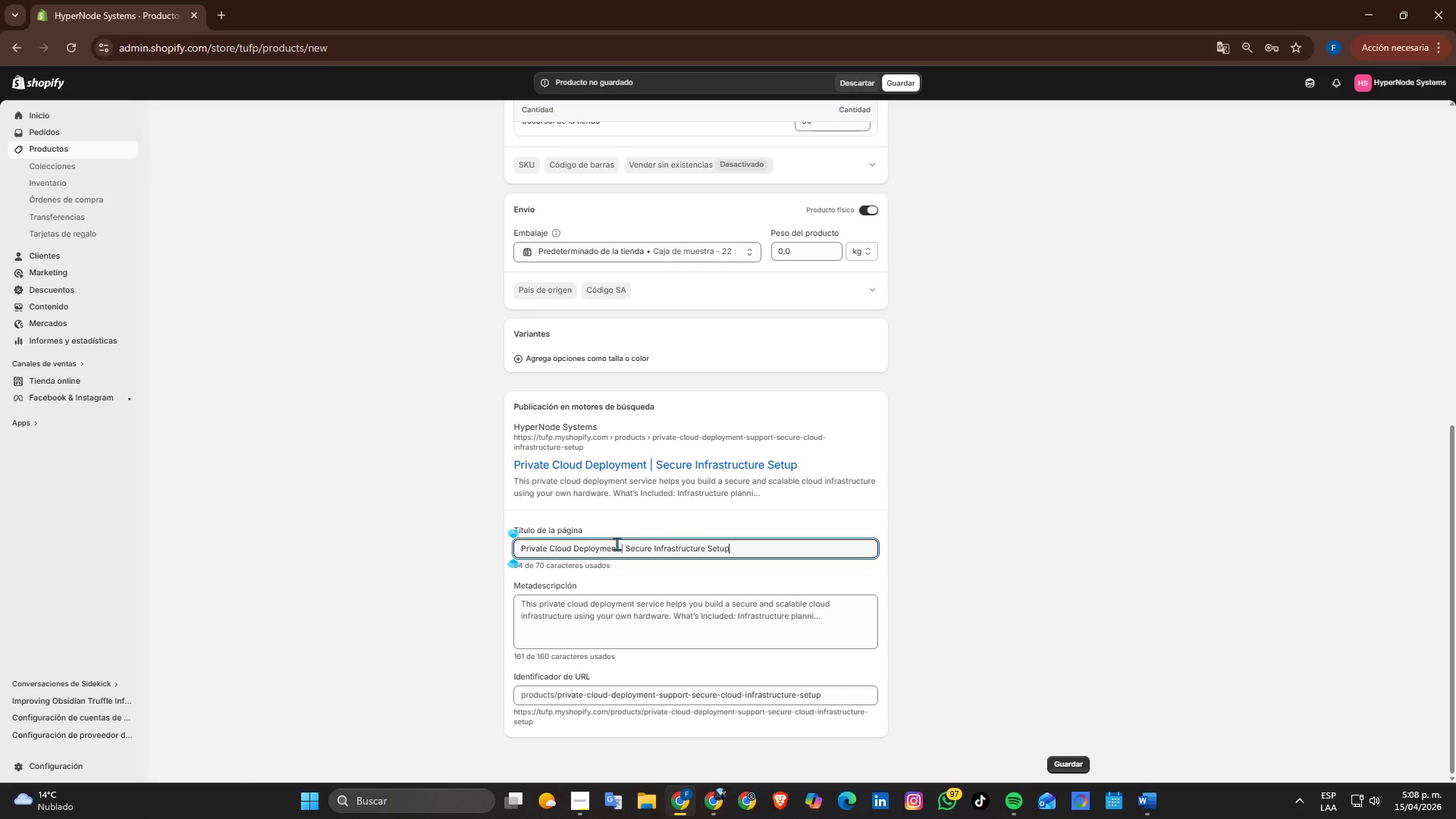 
key(Control+V)
 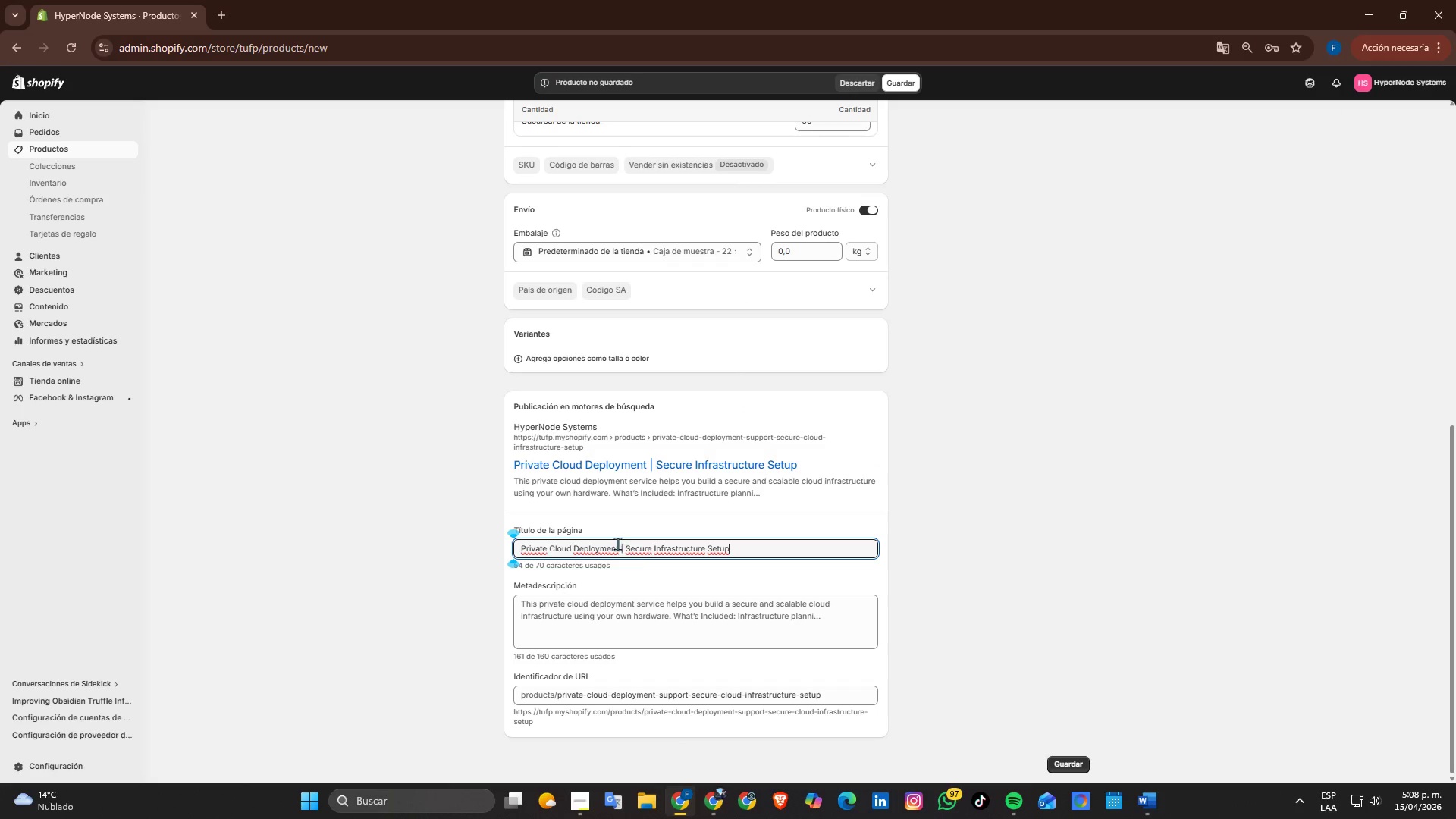 
key(Alt+AltLeft)
 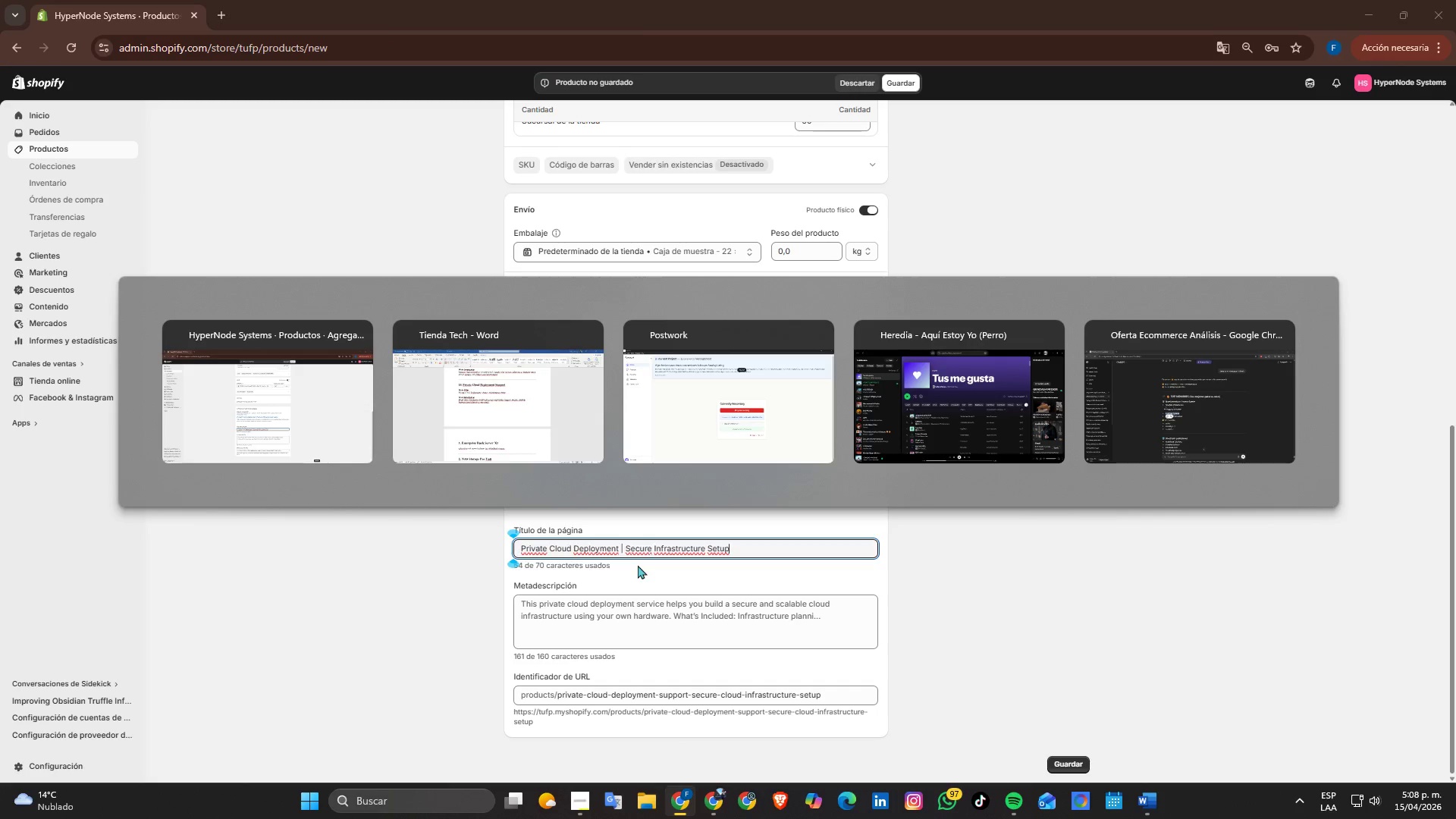 
key(Alt+Tab)
 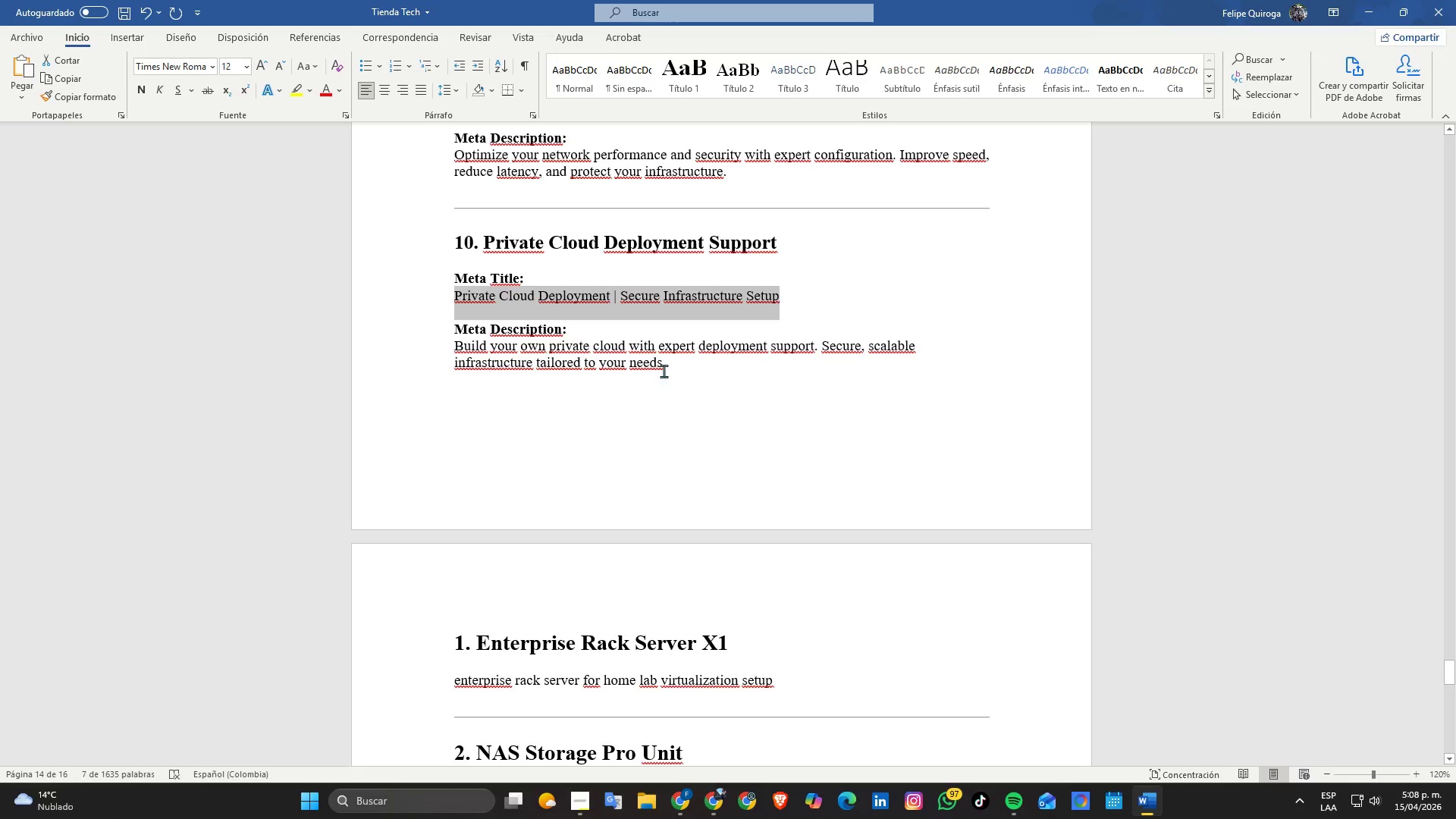 
left_click_drag(start_coordinate=[679, 372], to_coordinate=[445, 341])
 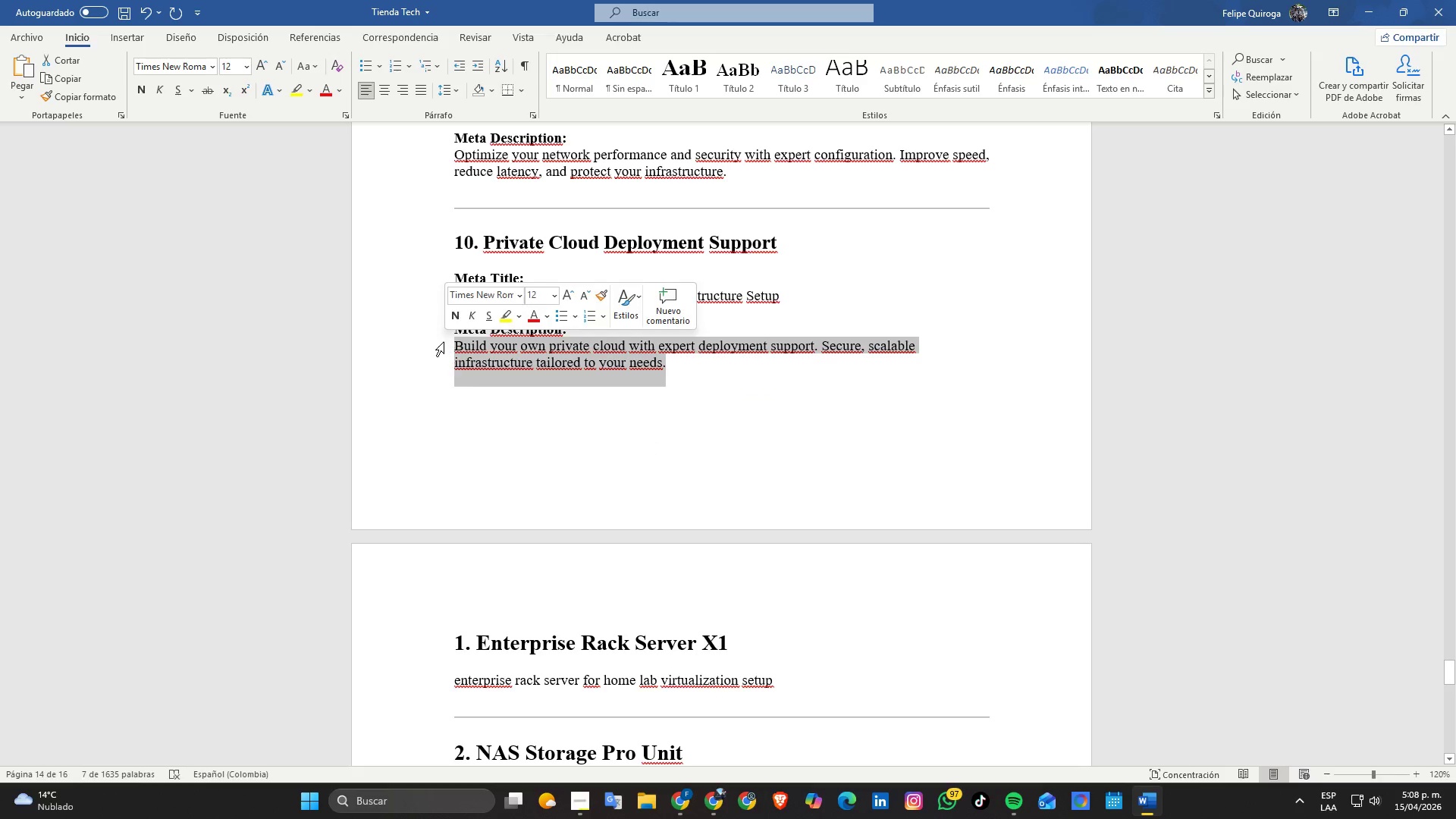 
key(Control+ControlLeft)
 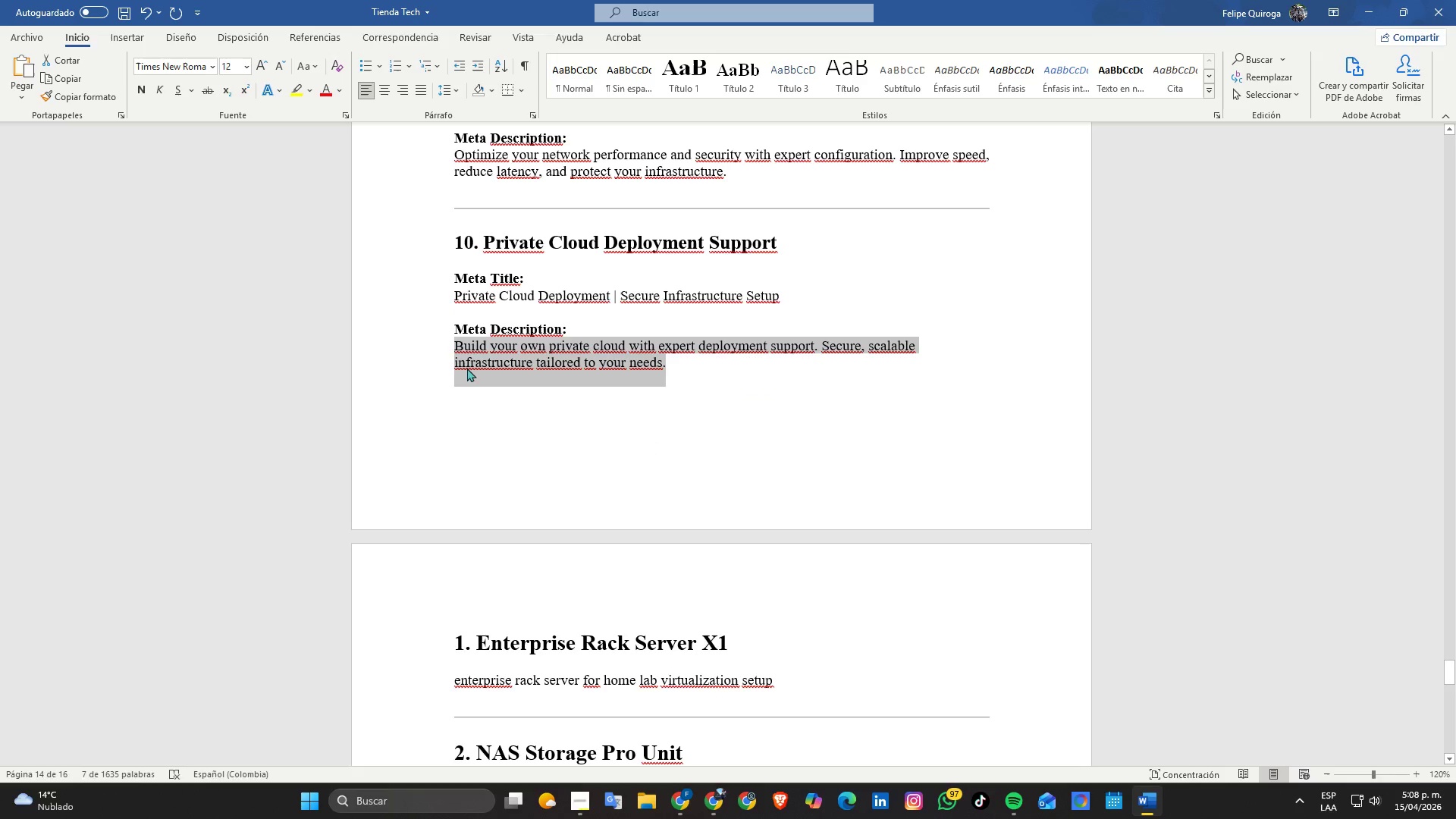 
key(Control+C)
 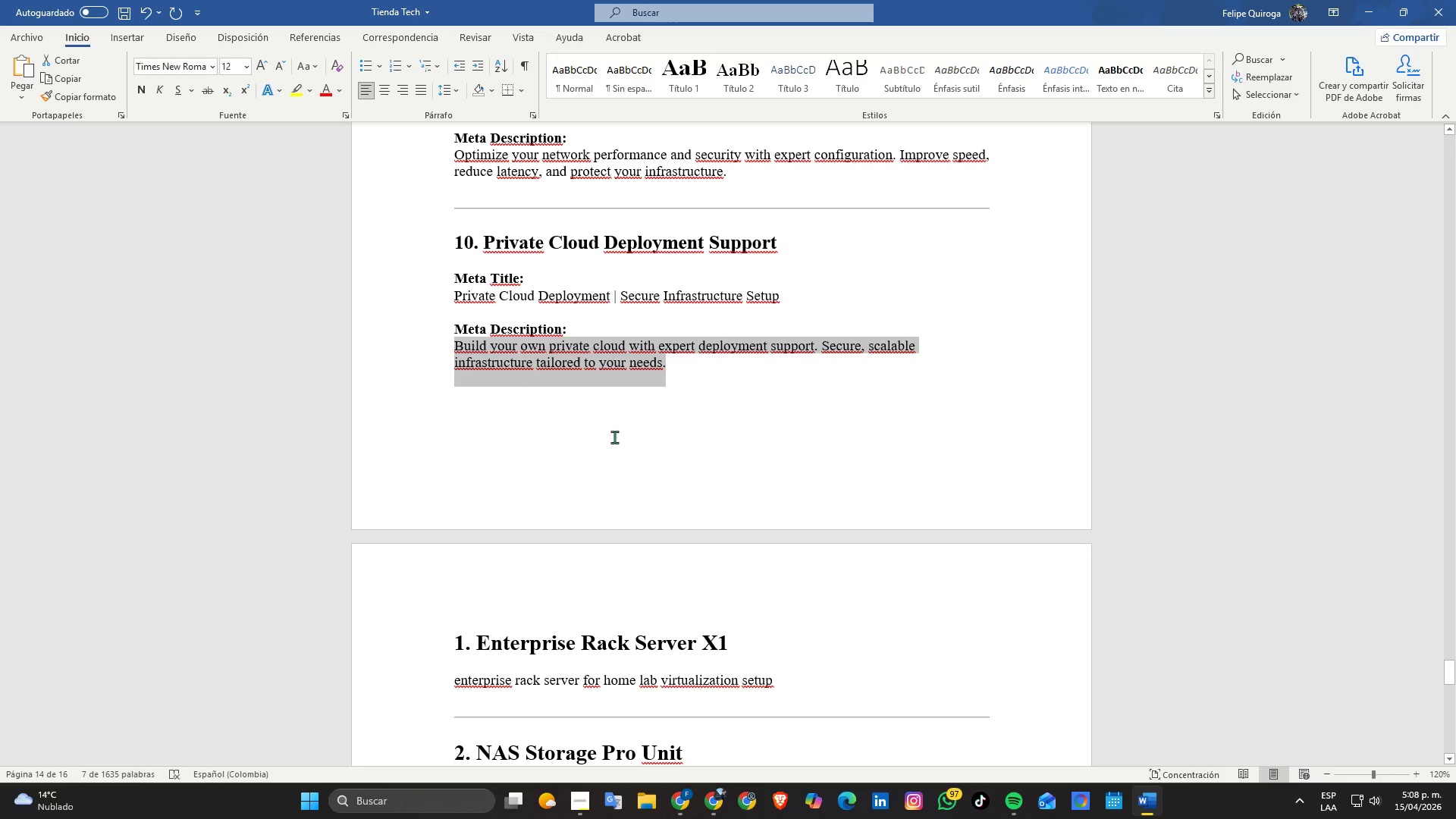 
key(Alt+AltLeft)
 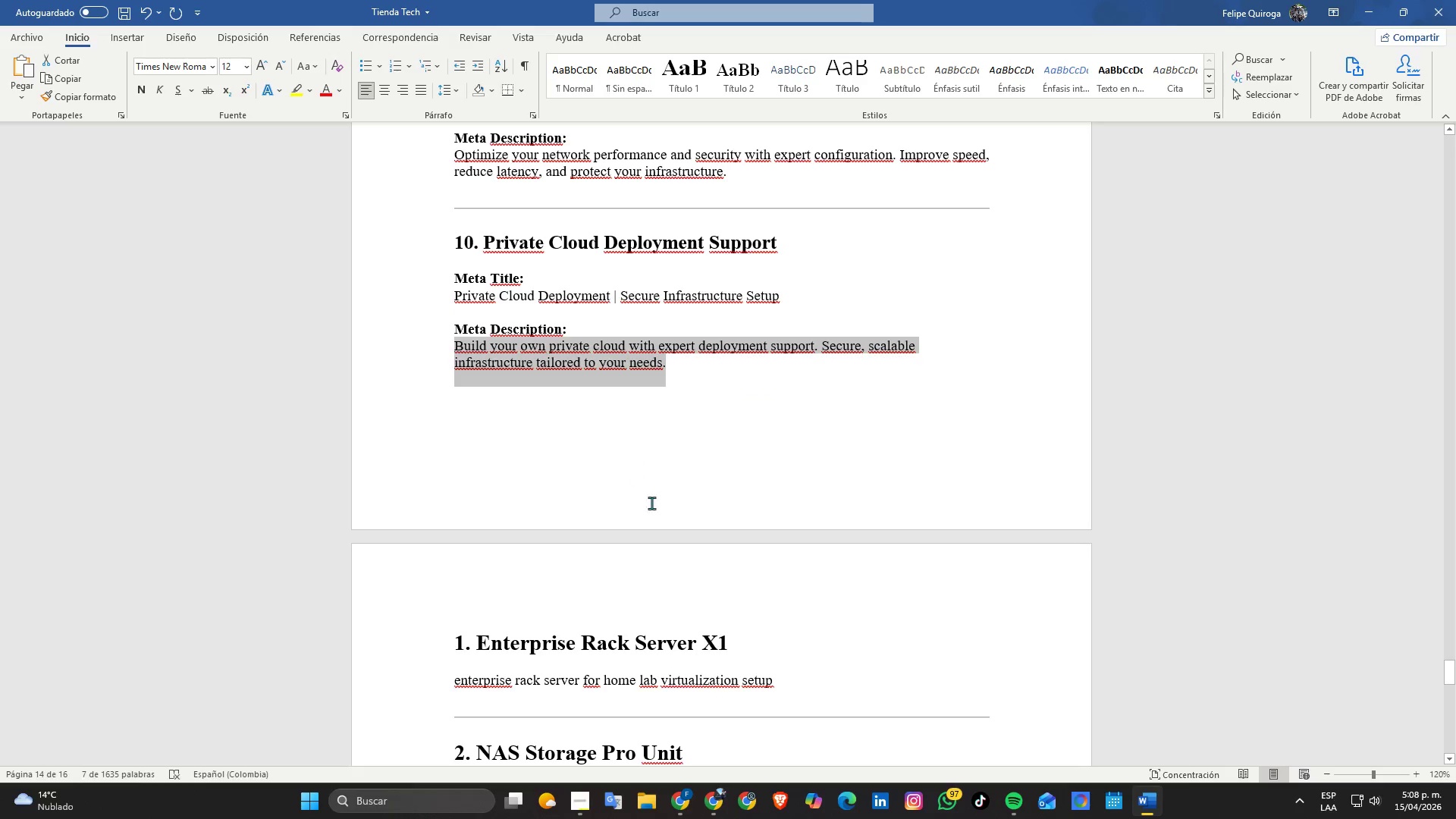 
key(Alt+Tab)
 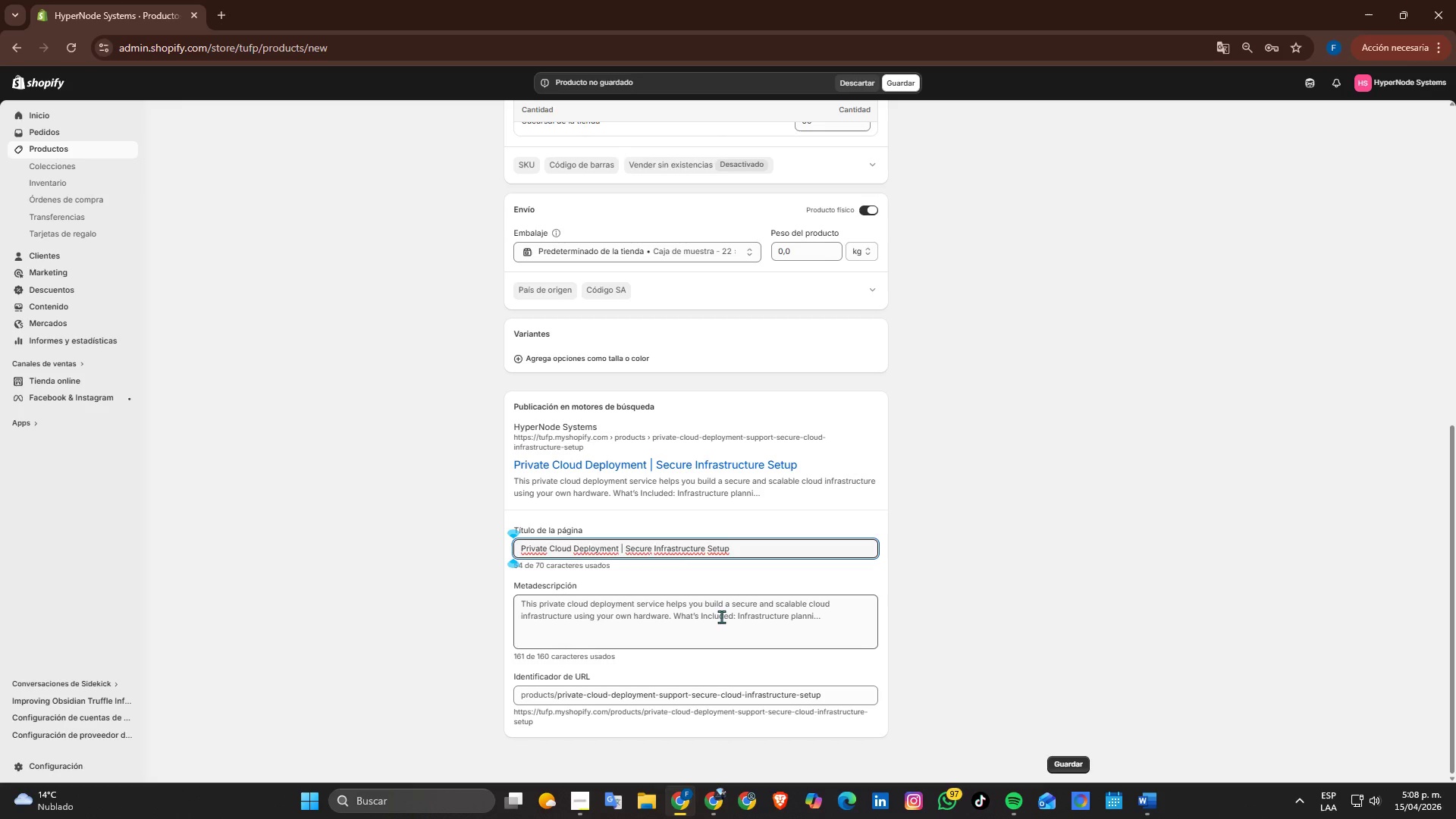 
triple_click([720, 610])
 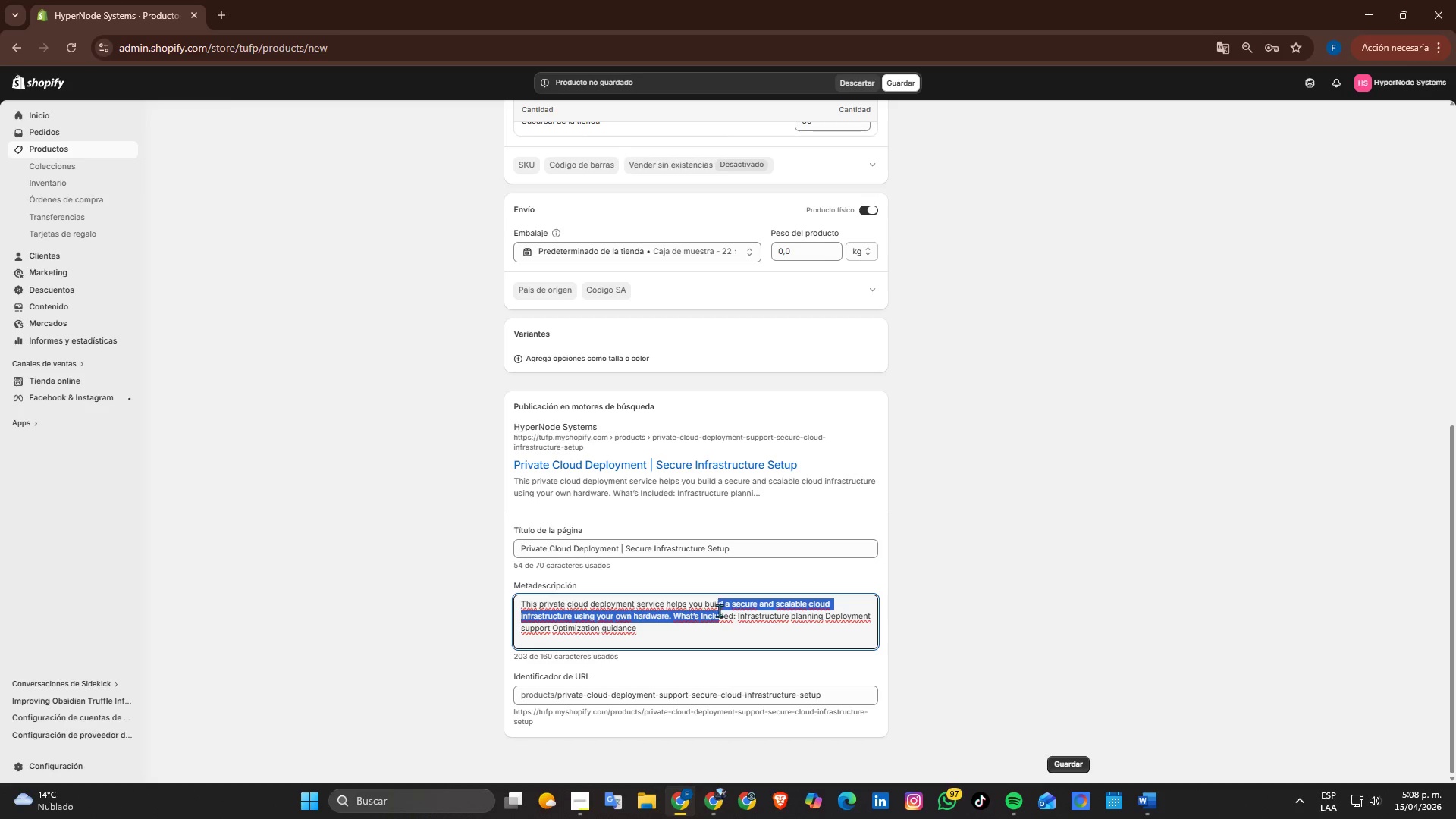 
triple_click([718, 611])
 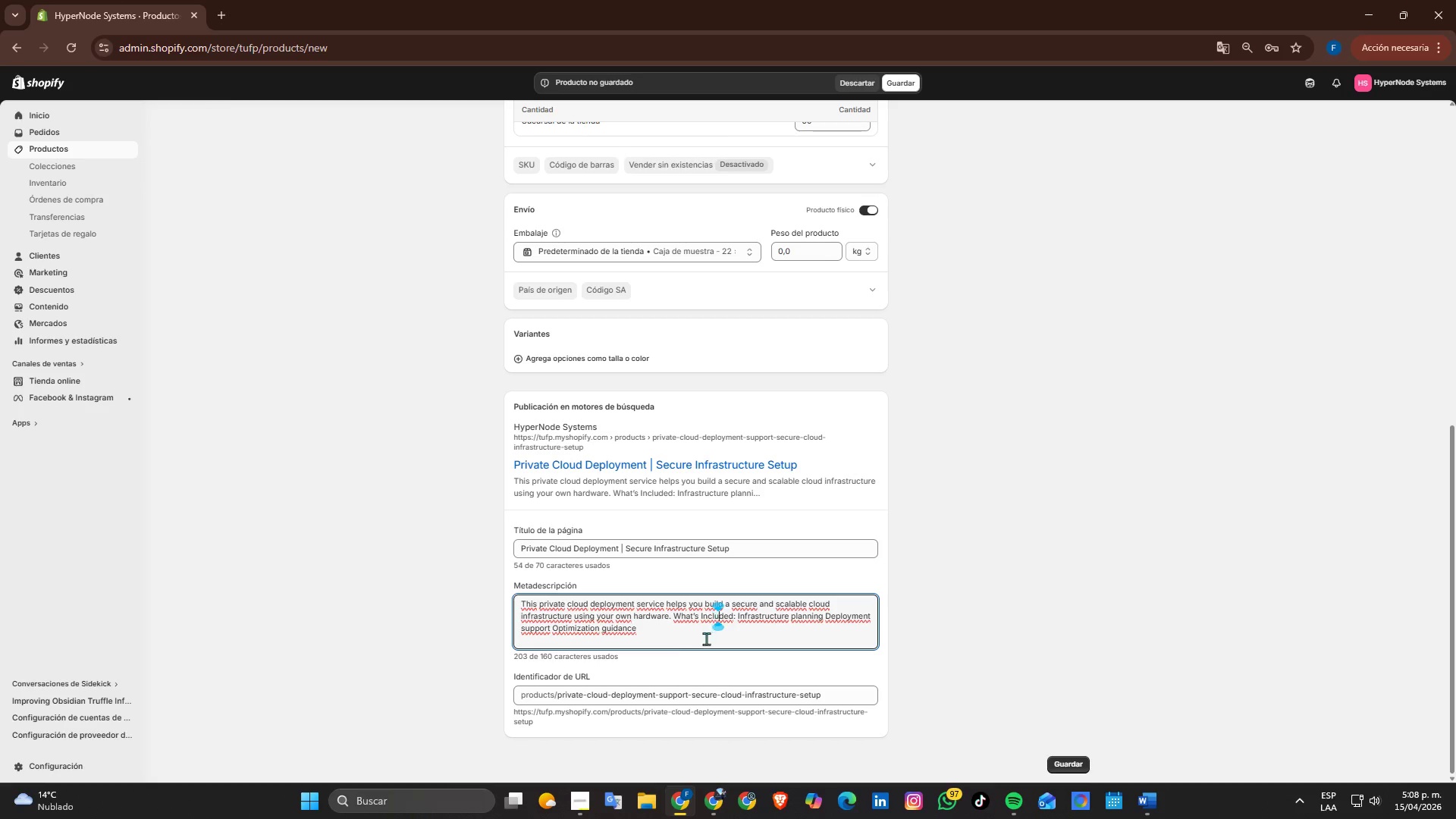 
left_click_drag(start_coordinate=[706, 639], to_coordinate=[497, 585])
 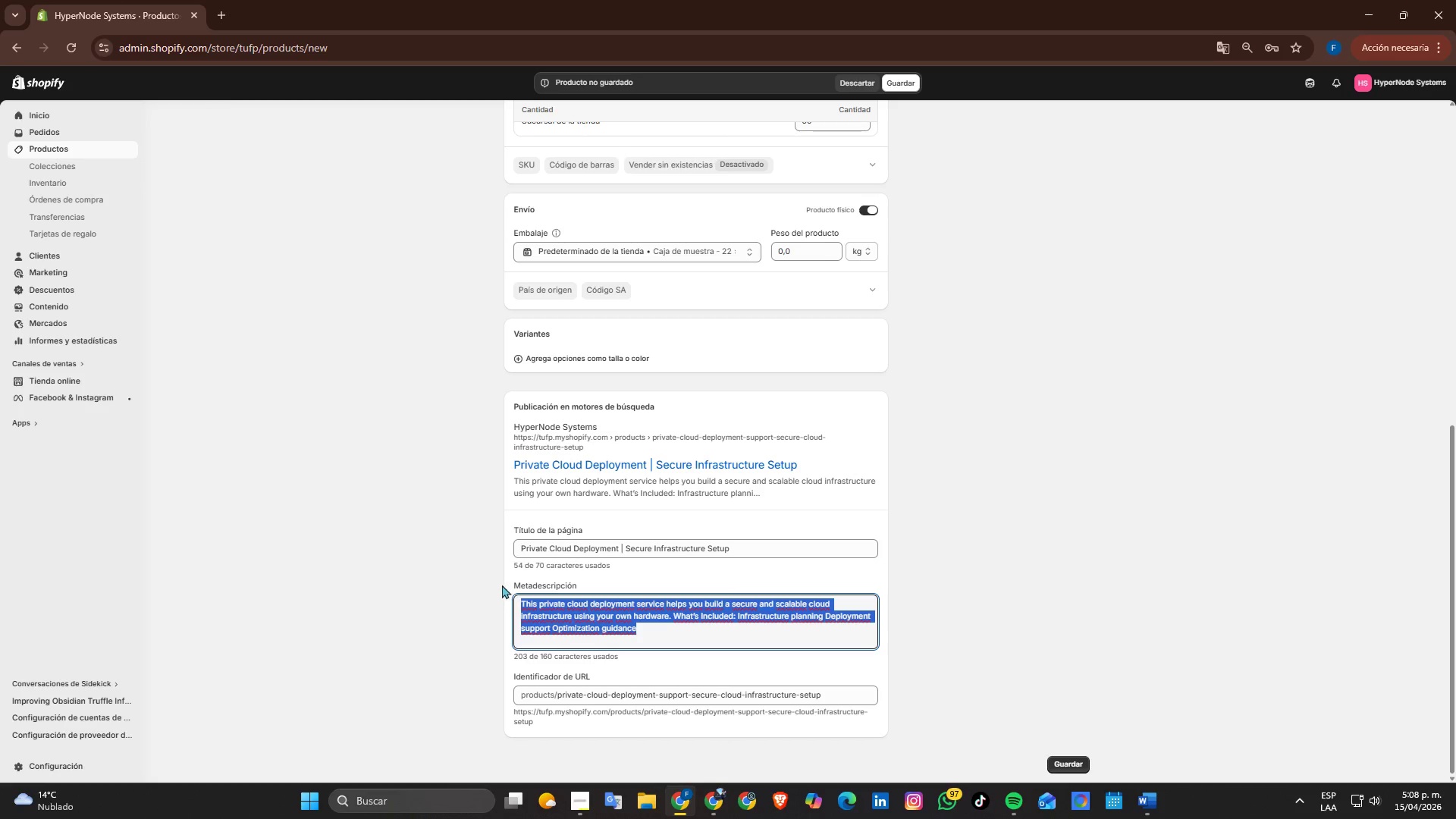 
key(Control+ControlLeft)
 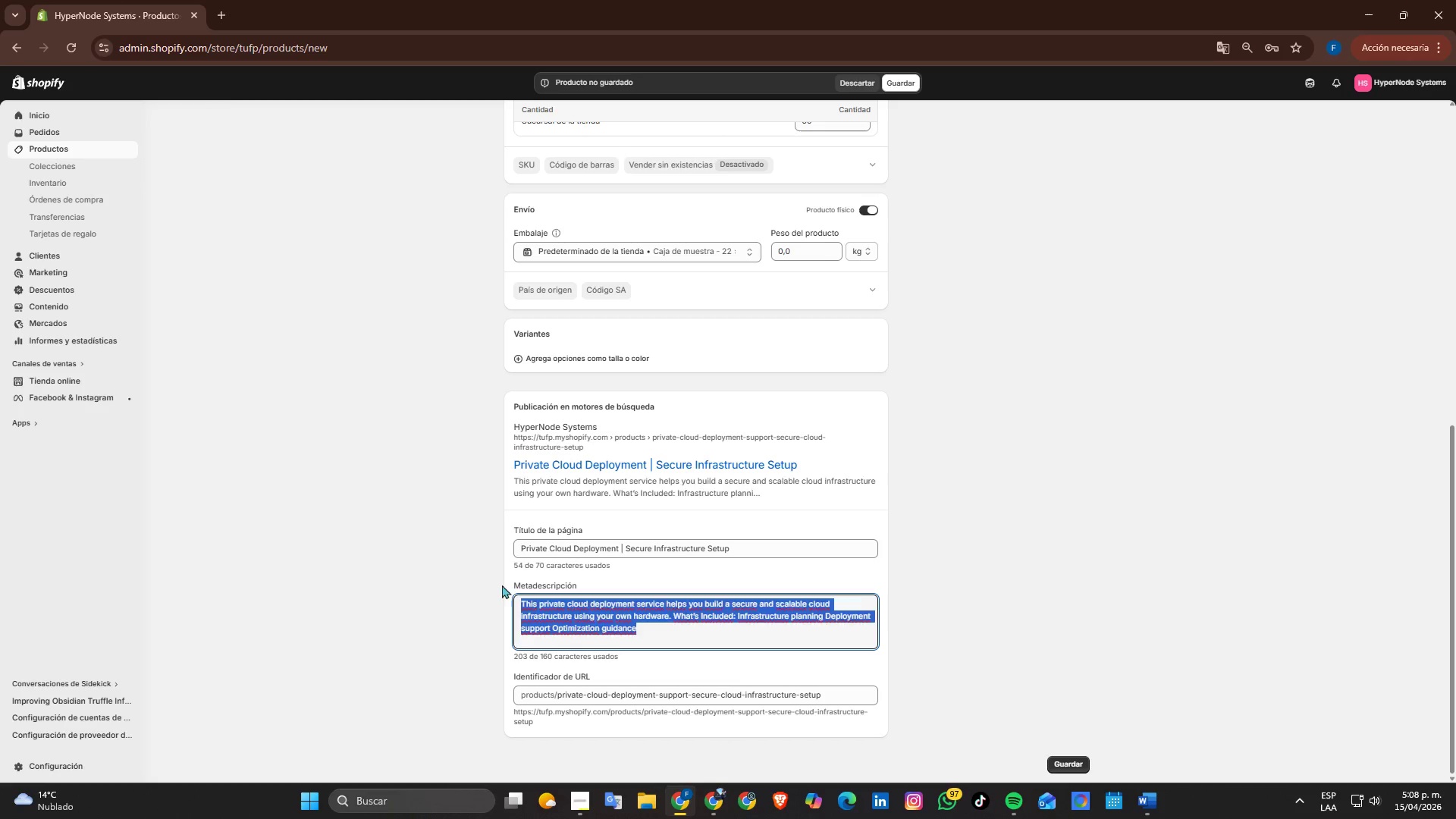 
key(Control+V)
 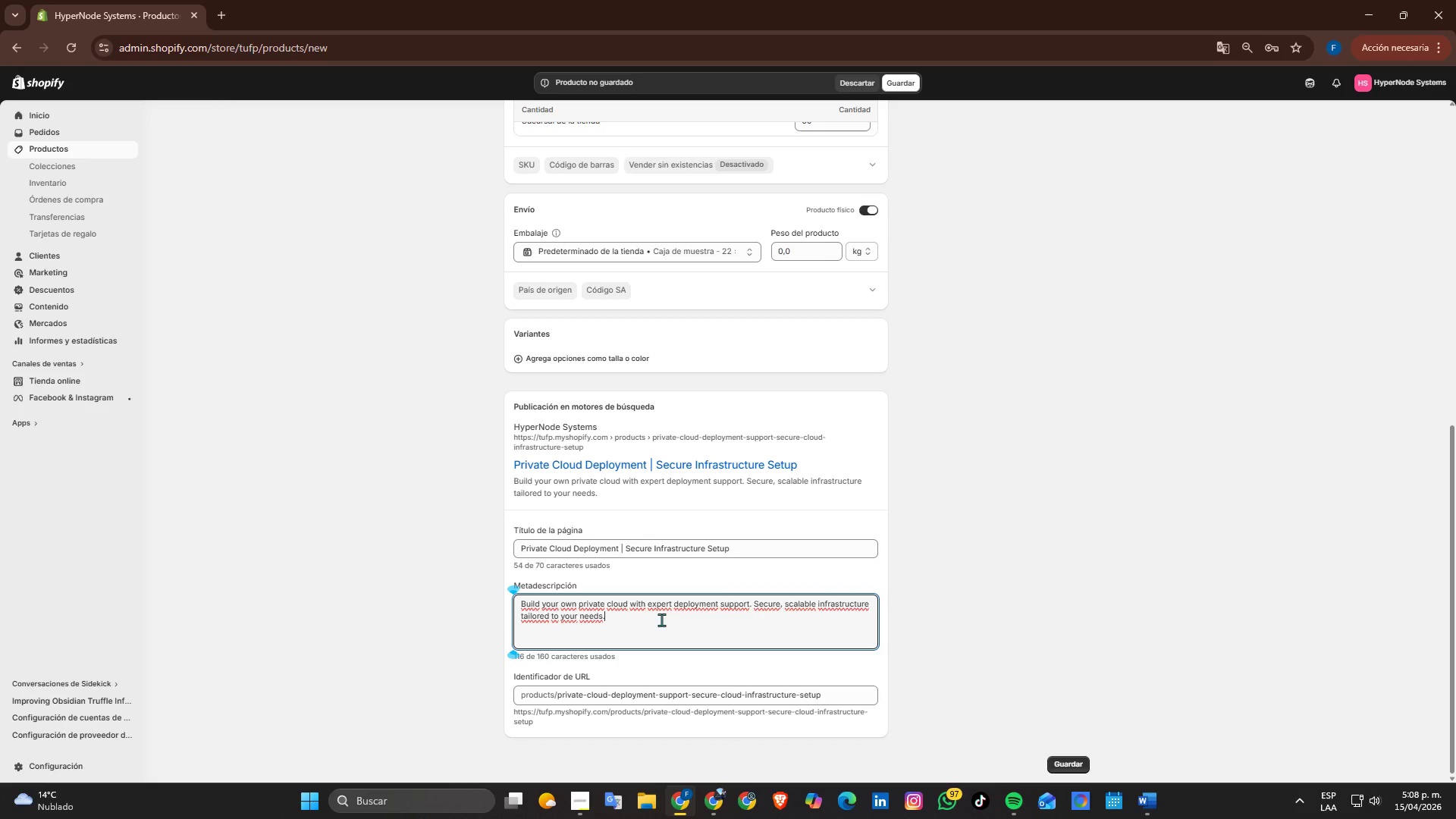 
scroll: coordinate [664, 617], scroll_direction: down, amount: 1.0
 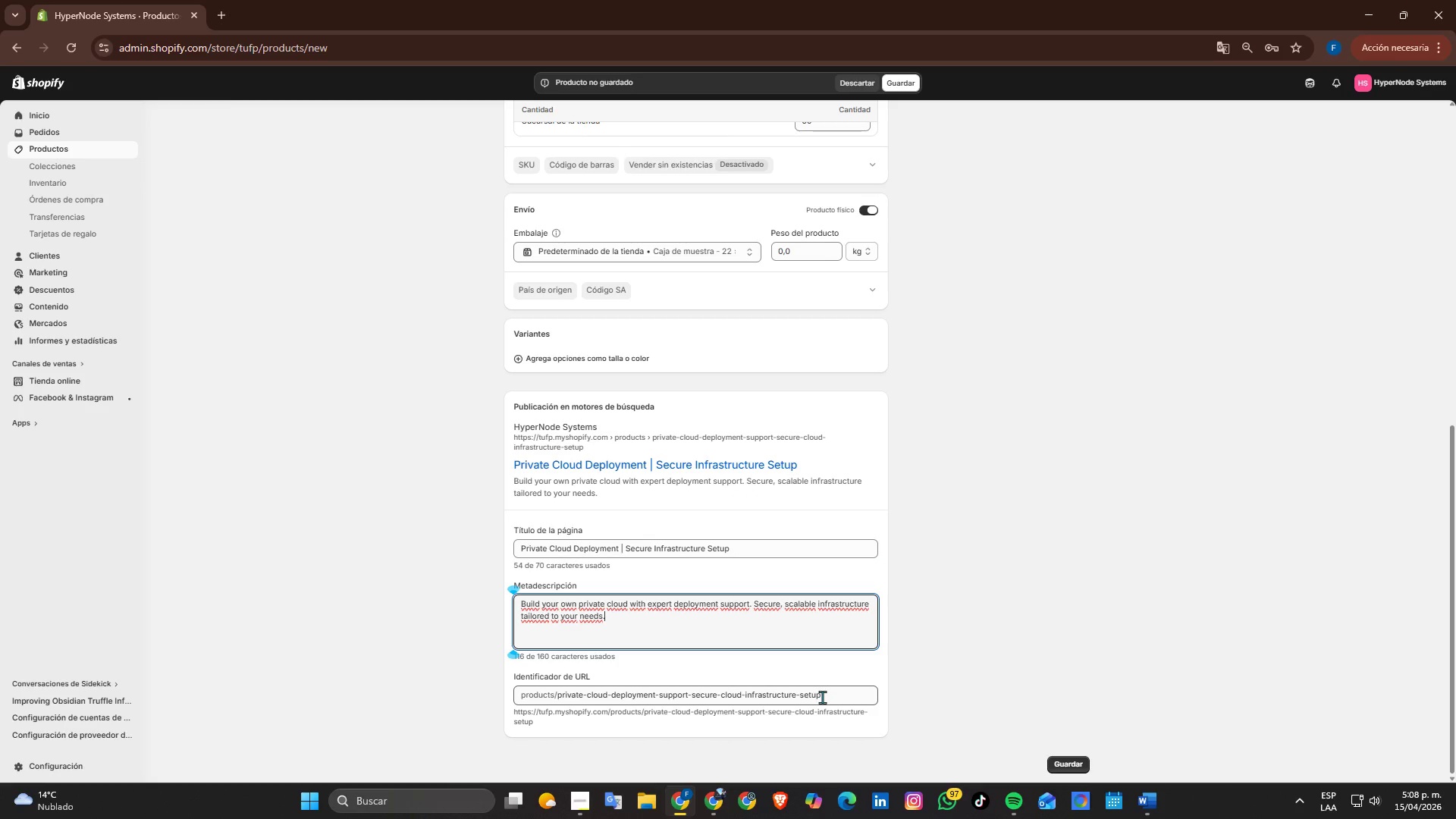 
left_click([843, 695])
 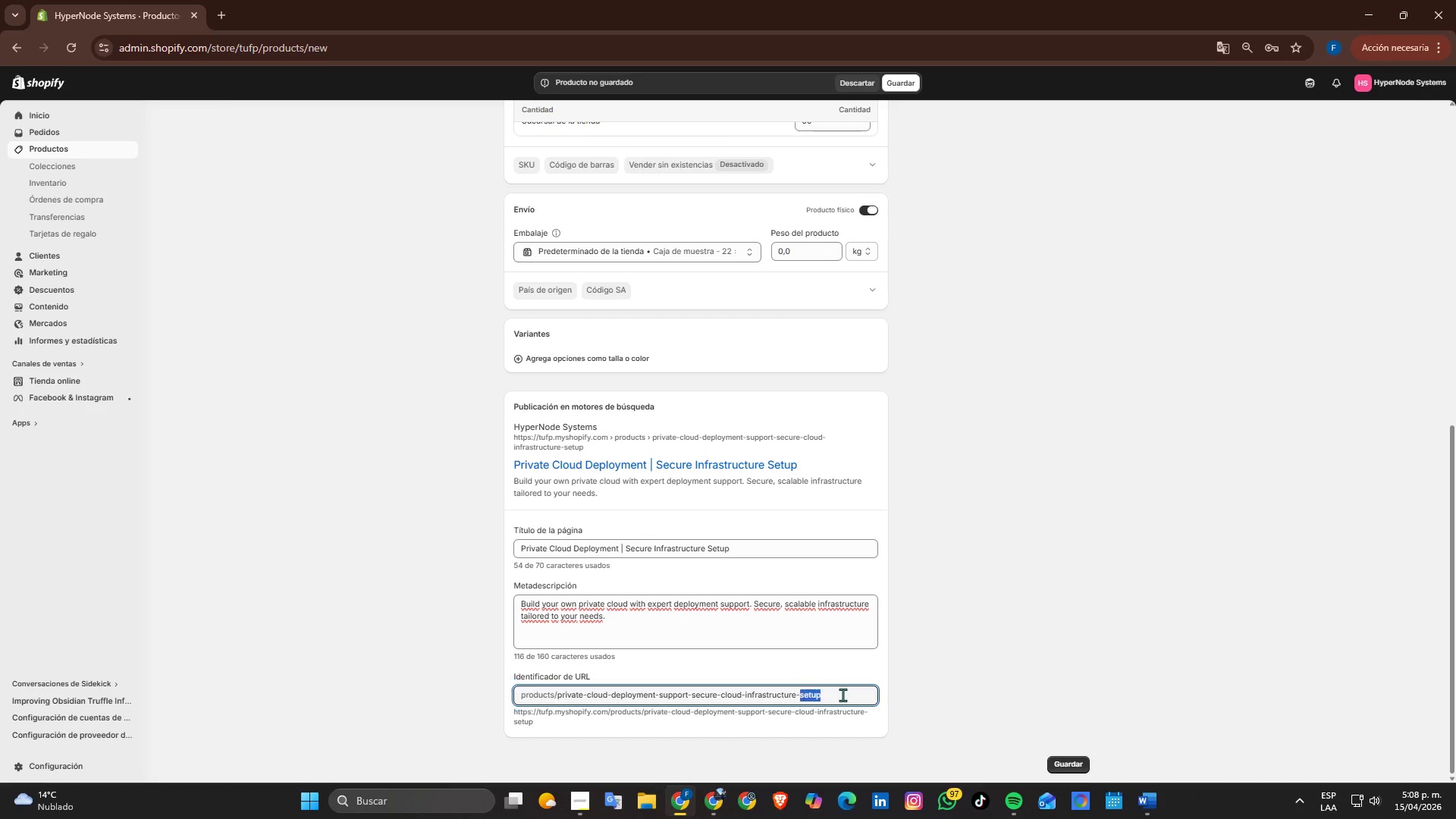 
left_click_drag(start_coordinate=[843, 695], to_coordinate=[723, 687])
 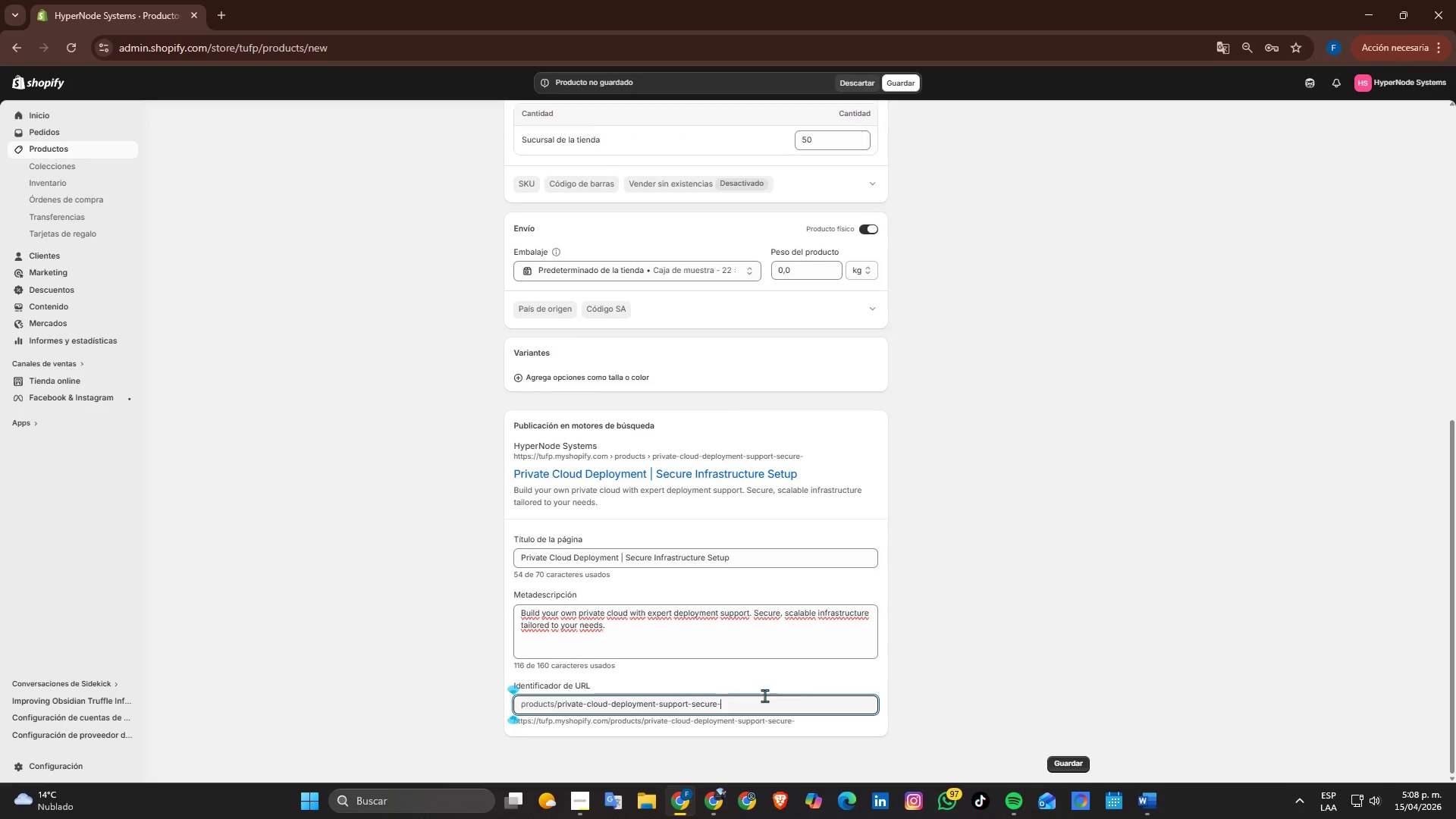 
key(Backspace)
 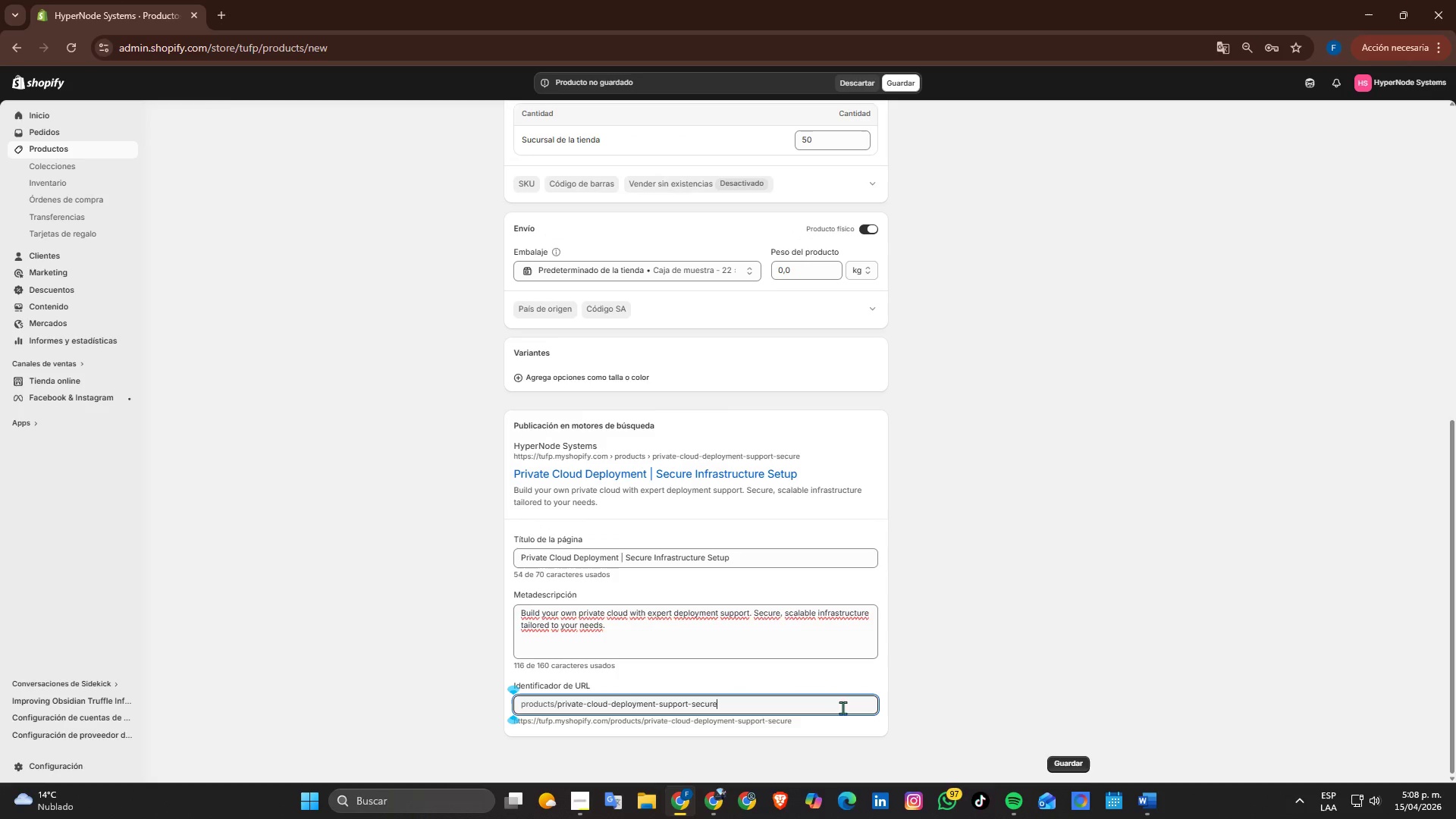 
key(Backspace)
 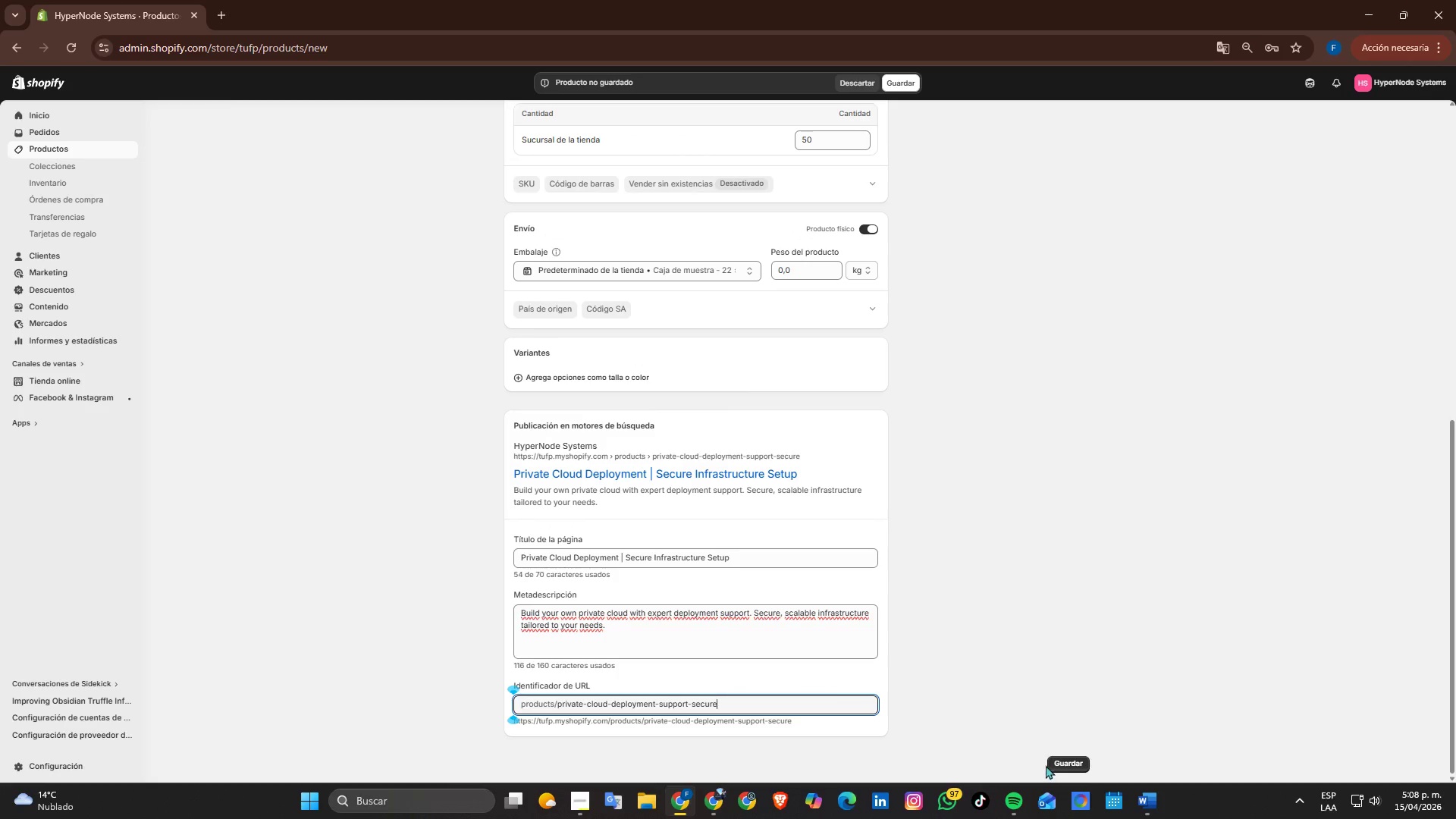 
left_click([1046, 763])
 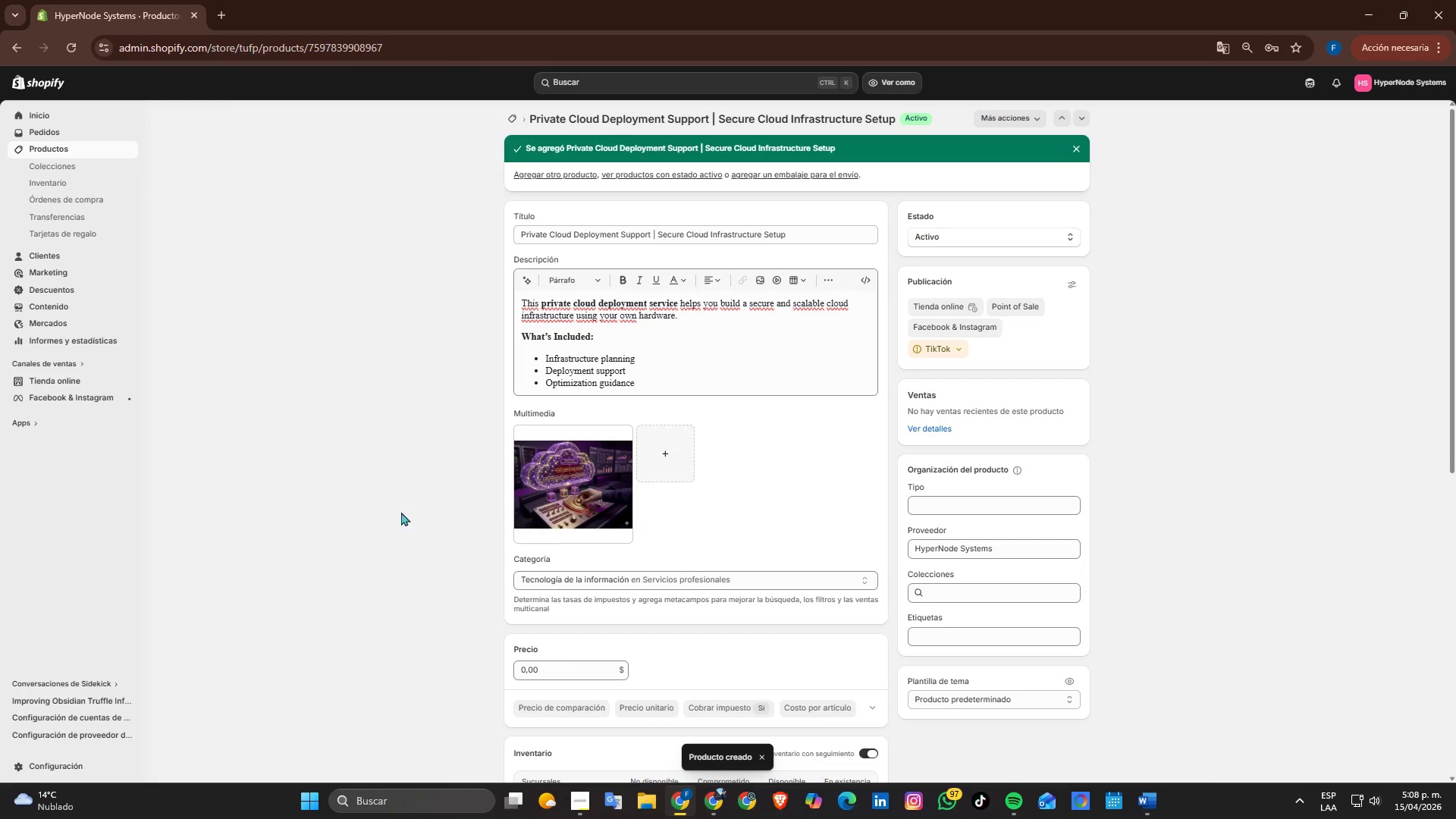 
wait(7.03)
 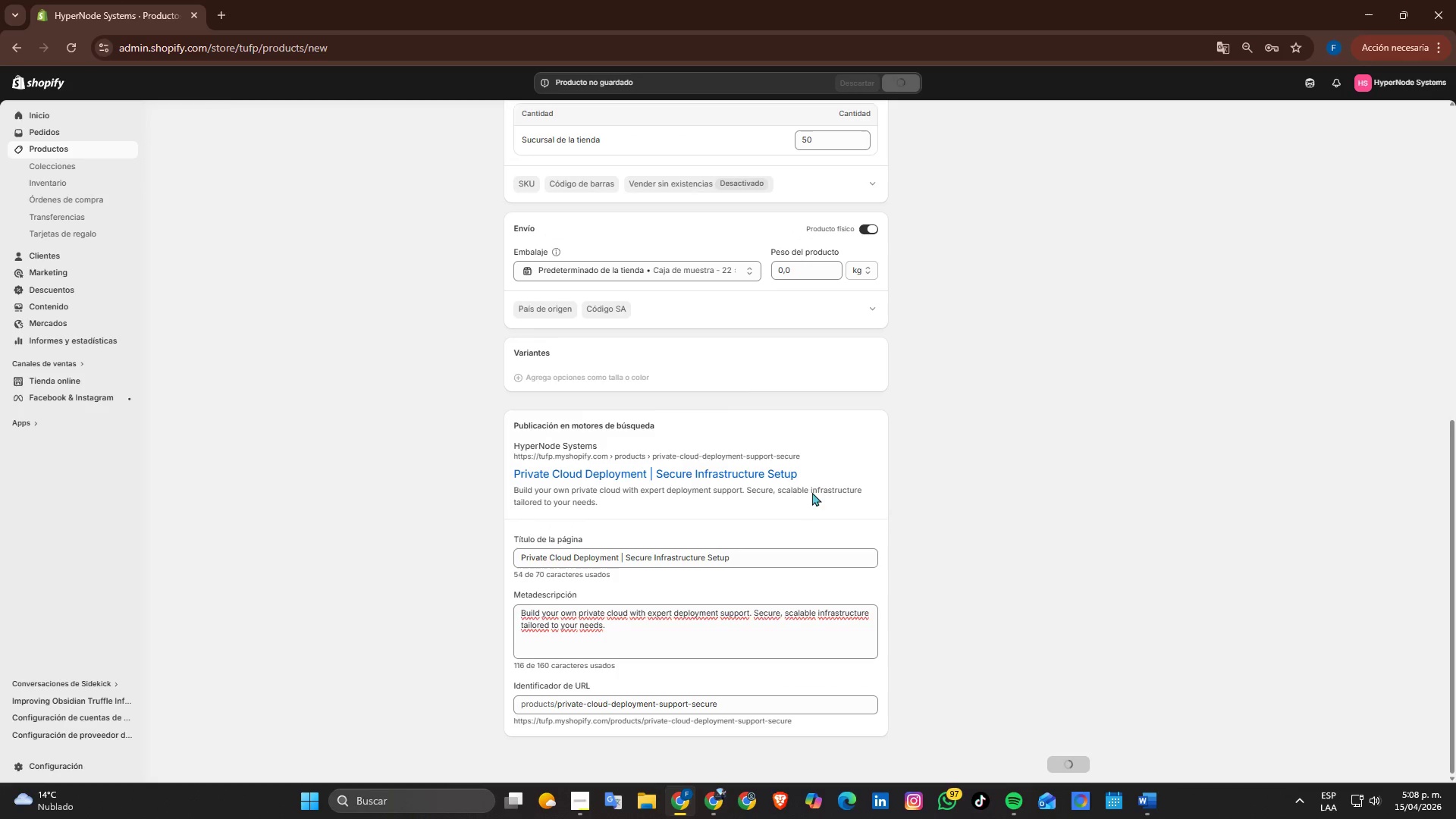 
left_click([601, 675])
 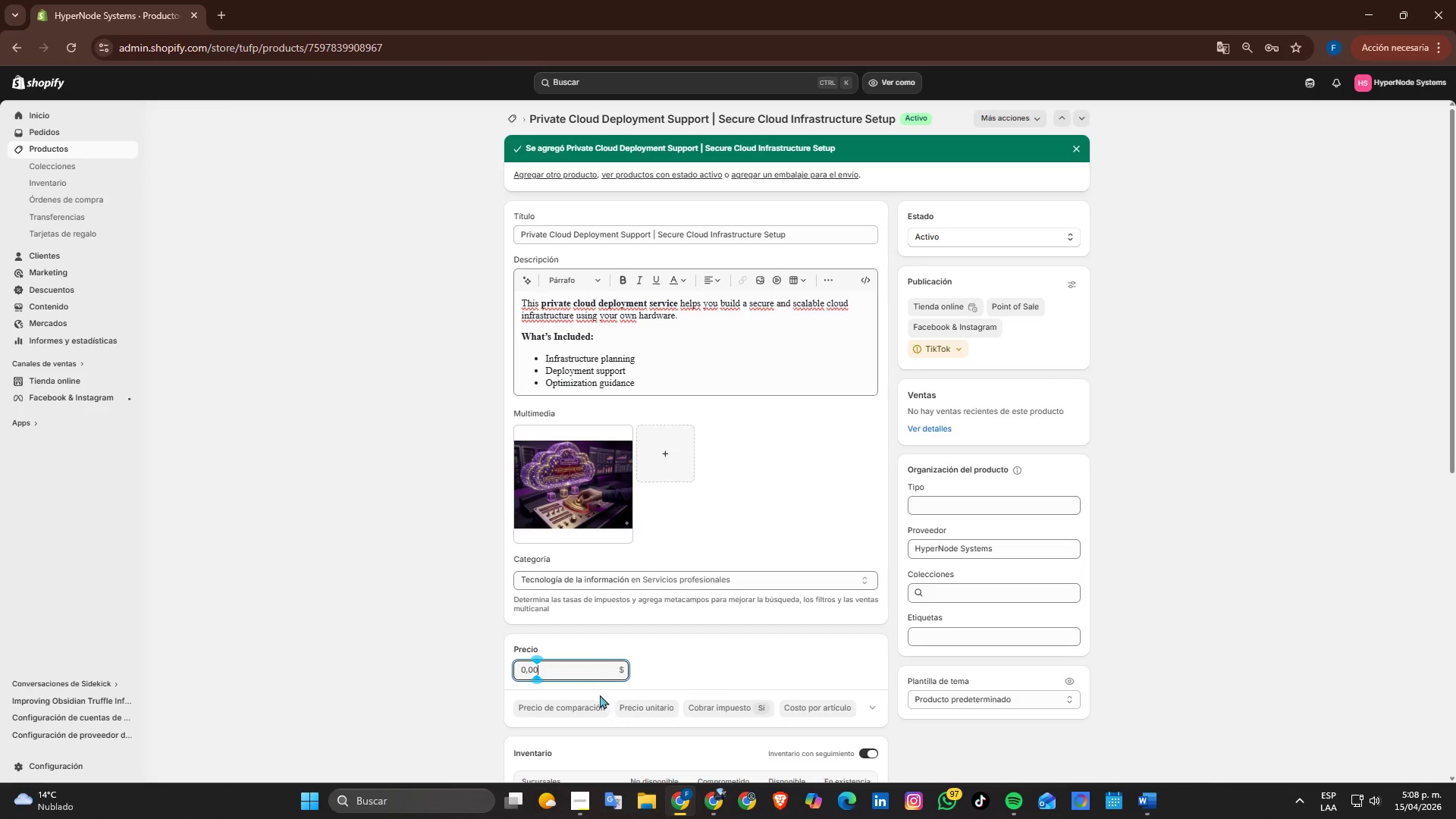 
key(Alt+AltLeft)
 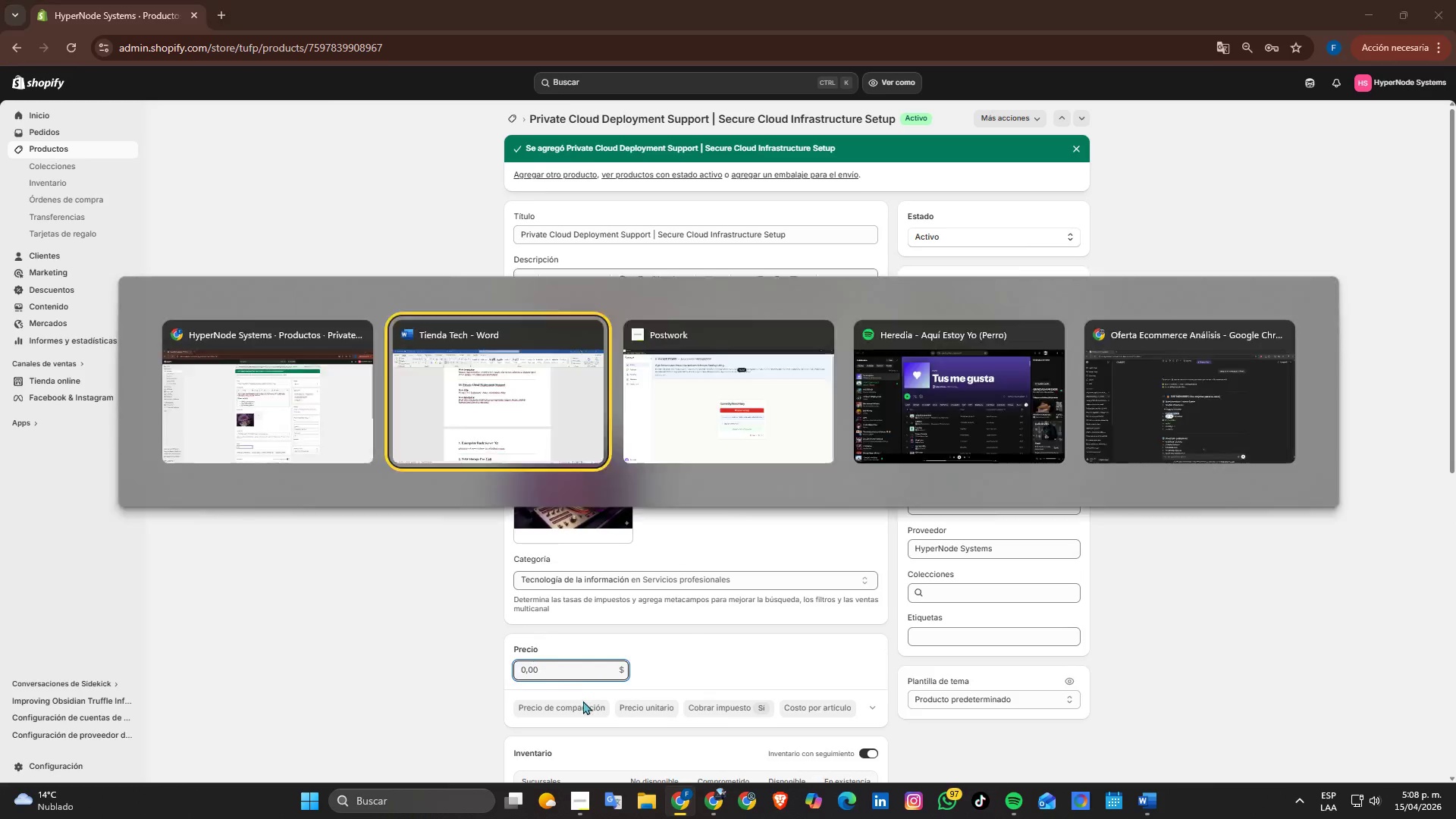 
key(Alt+Tab)
 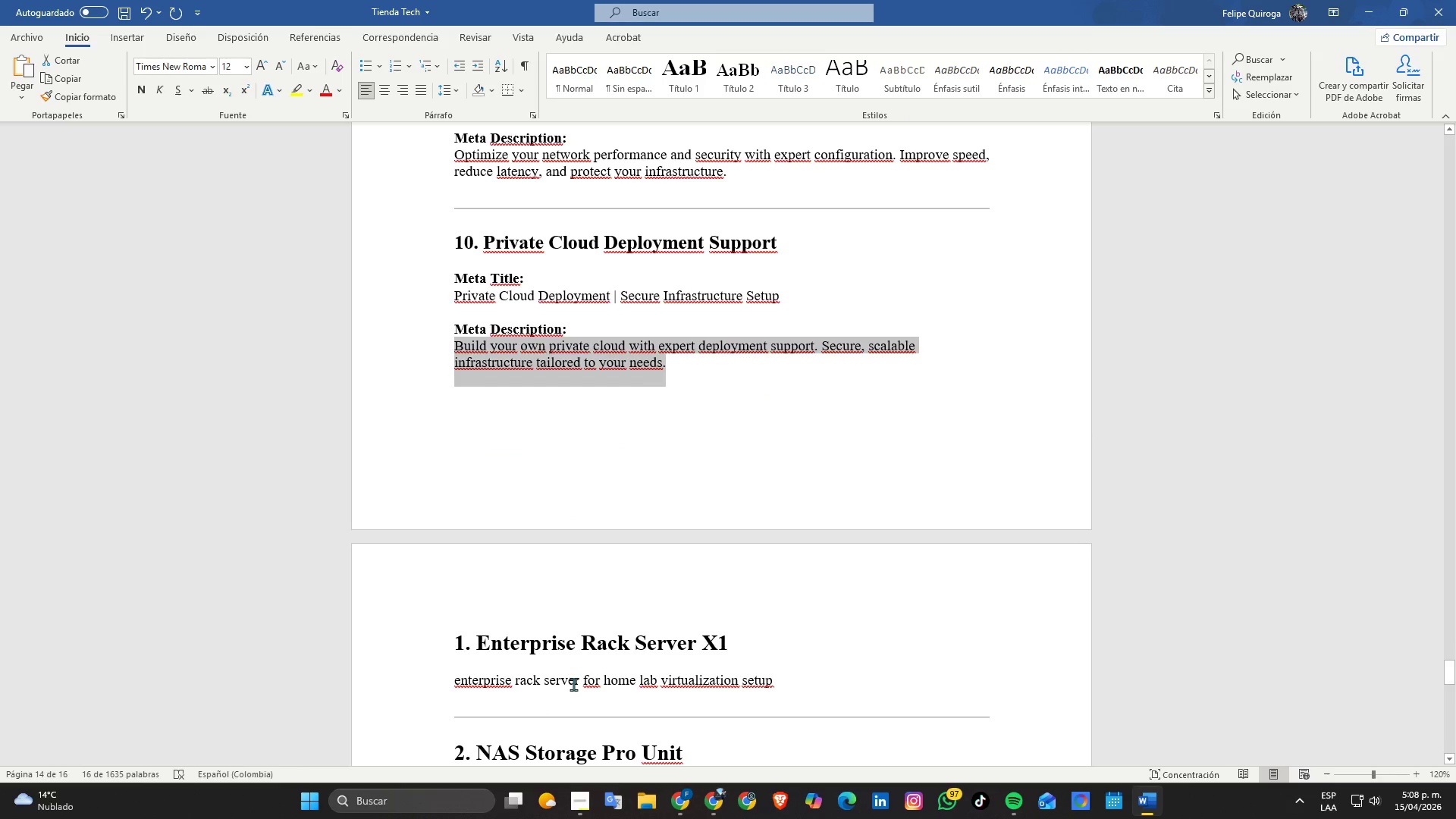 
scroll: coordinate [583, 648], scroll_direction: up, amount: 3.0
 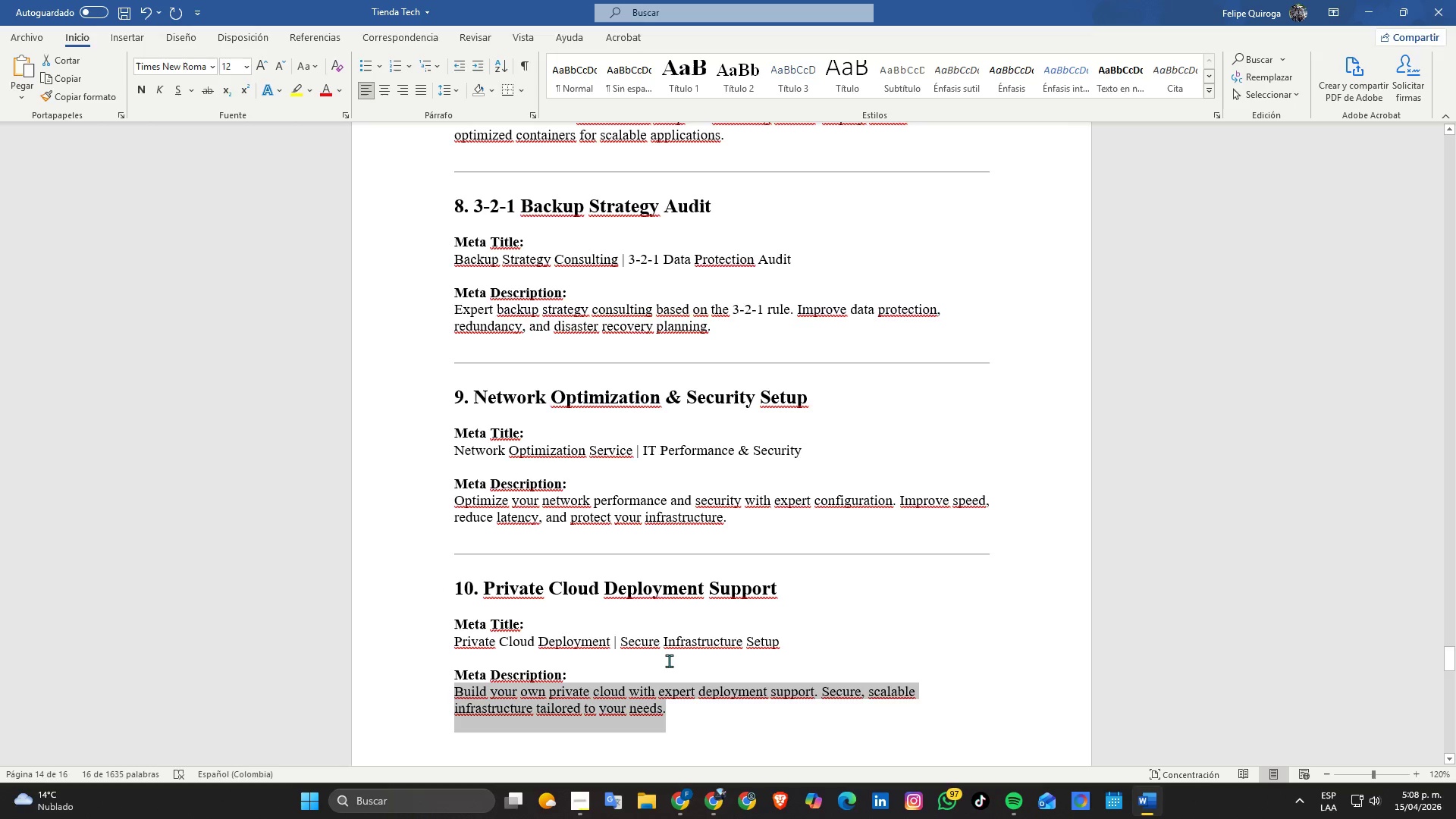 
scroll: coordinate [660, 629], scroll_direction: down, amount: 4.0
 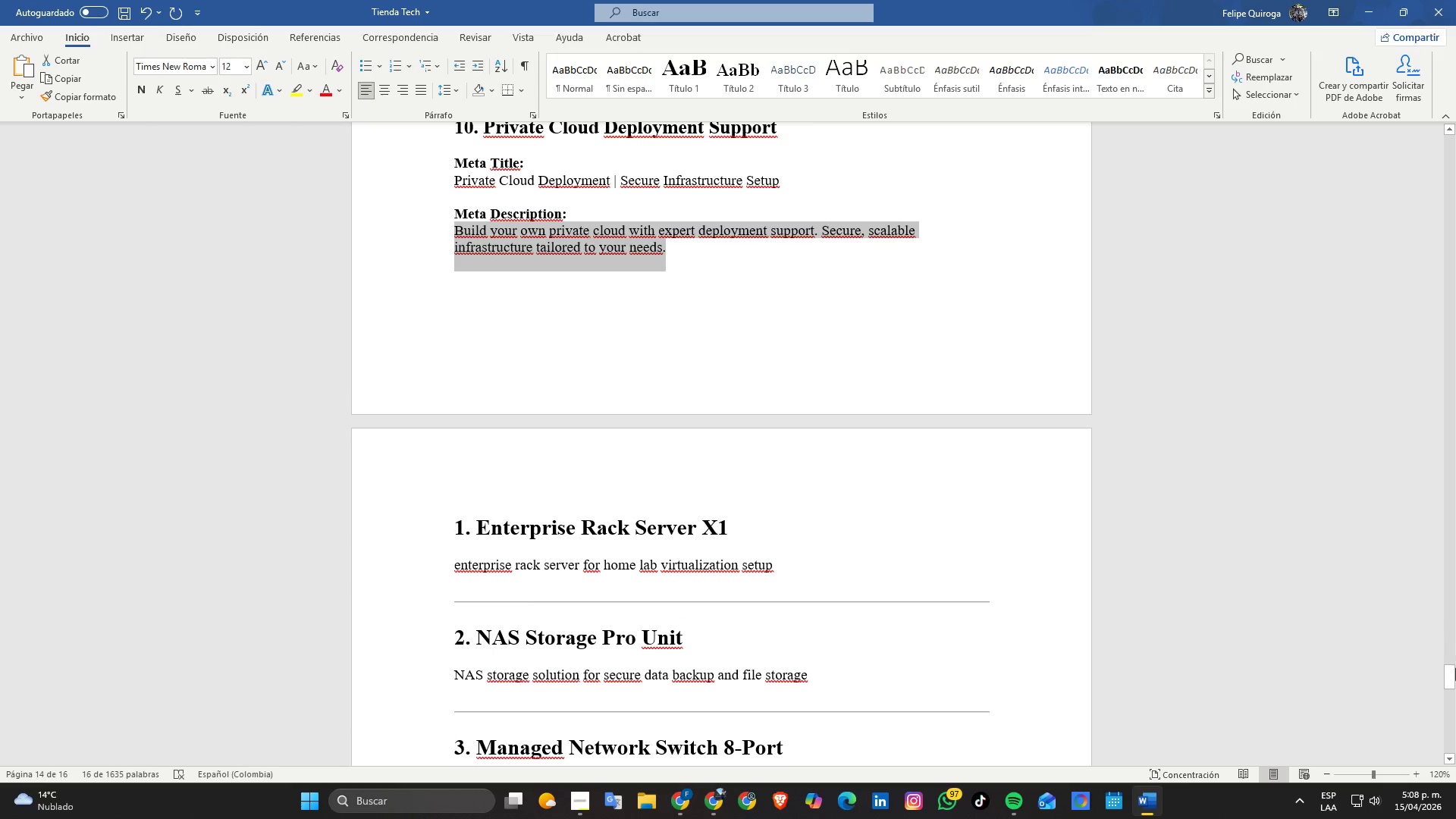 
left_click_drag(start_coordinate=[1454, 683], to_coordinate=[1455, 269])
 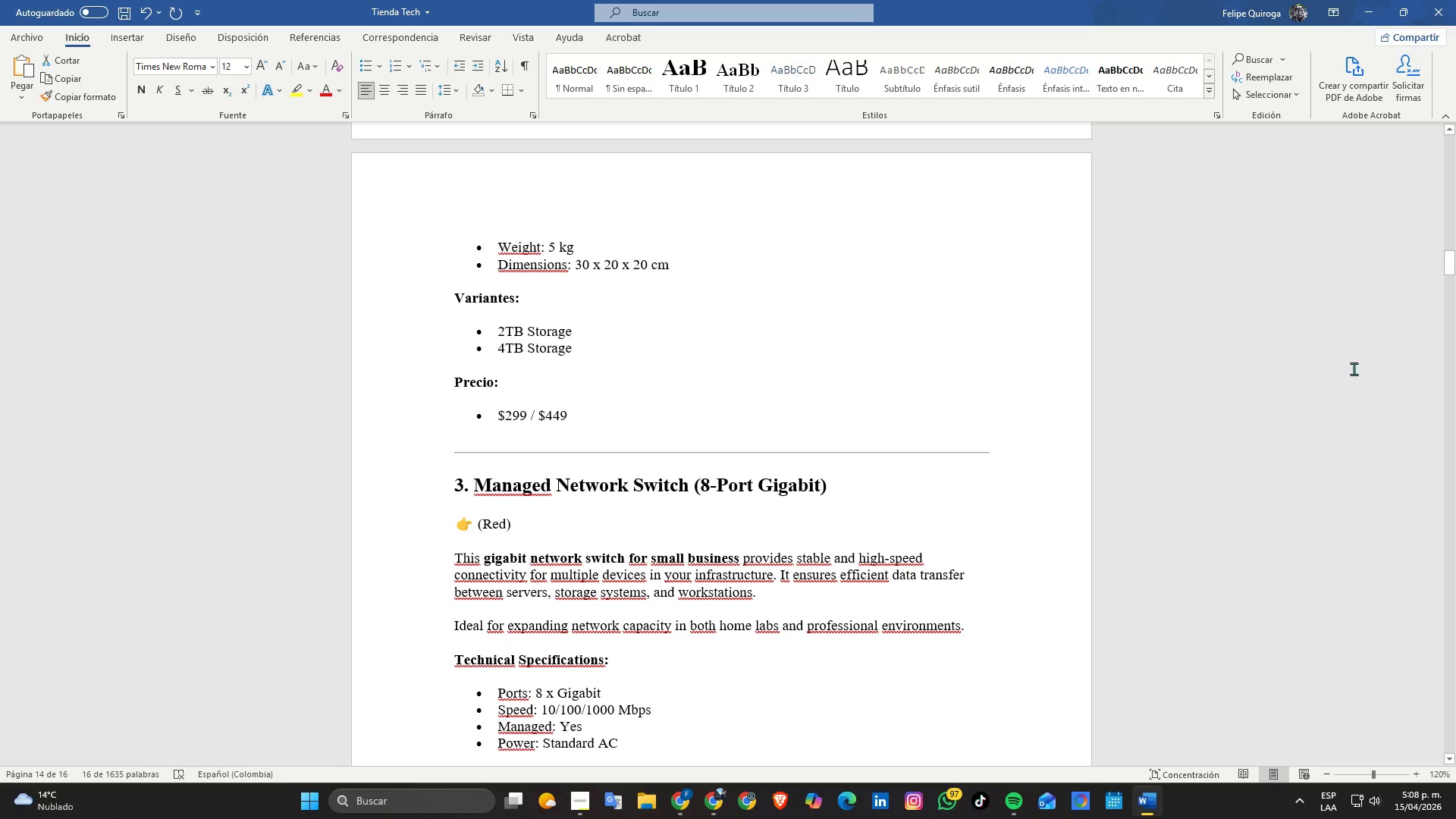 
scroll: coordinate [1366, 355], scroll_direction: up, amount: 13.0
 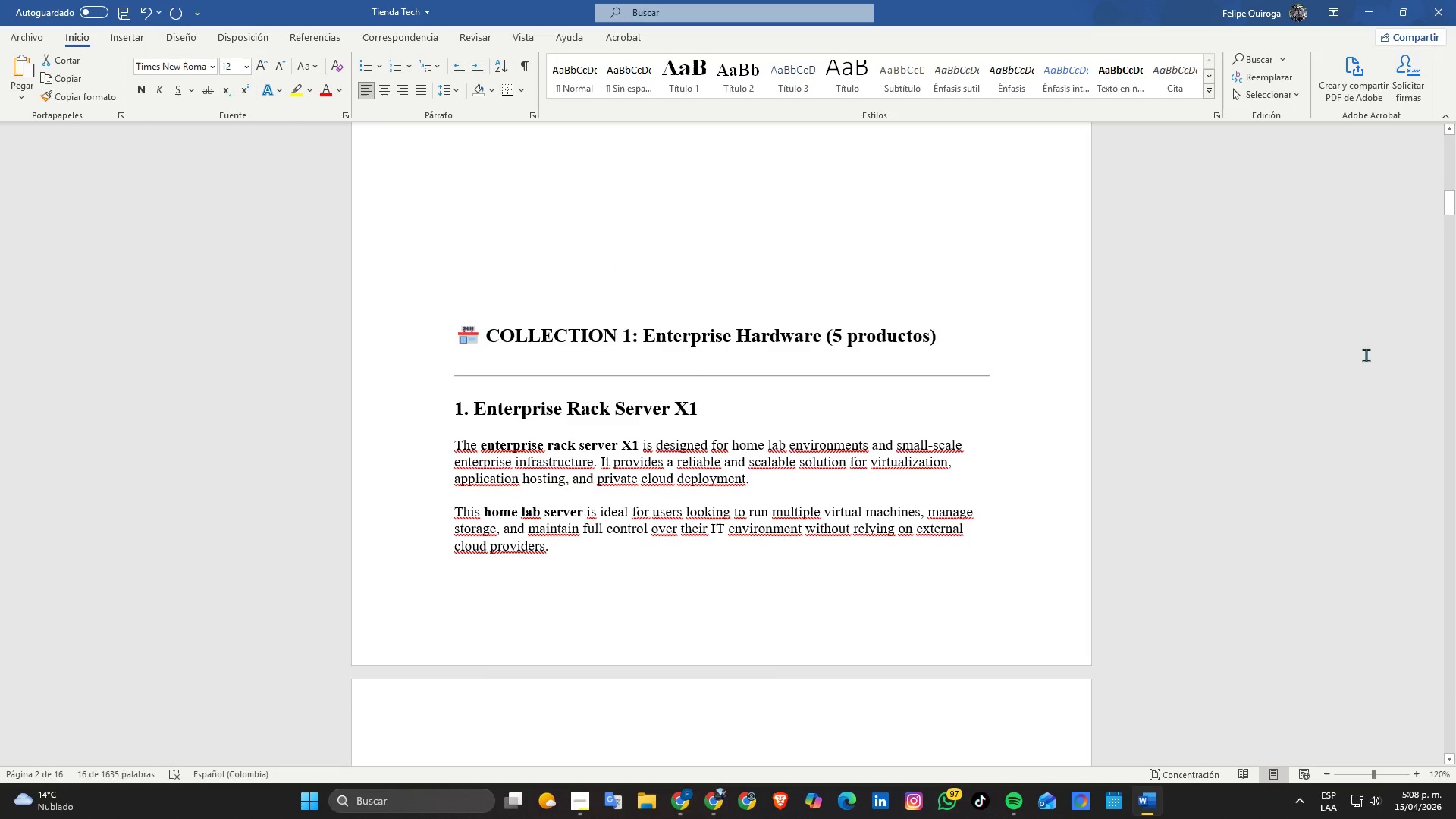 
scroll: coordinate [1336, 377], scroll_direction: down, amount: 53.0
 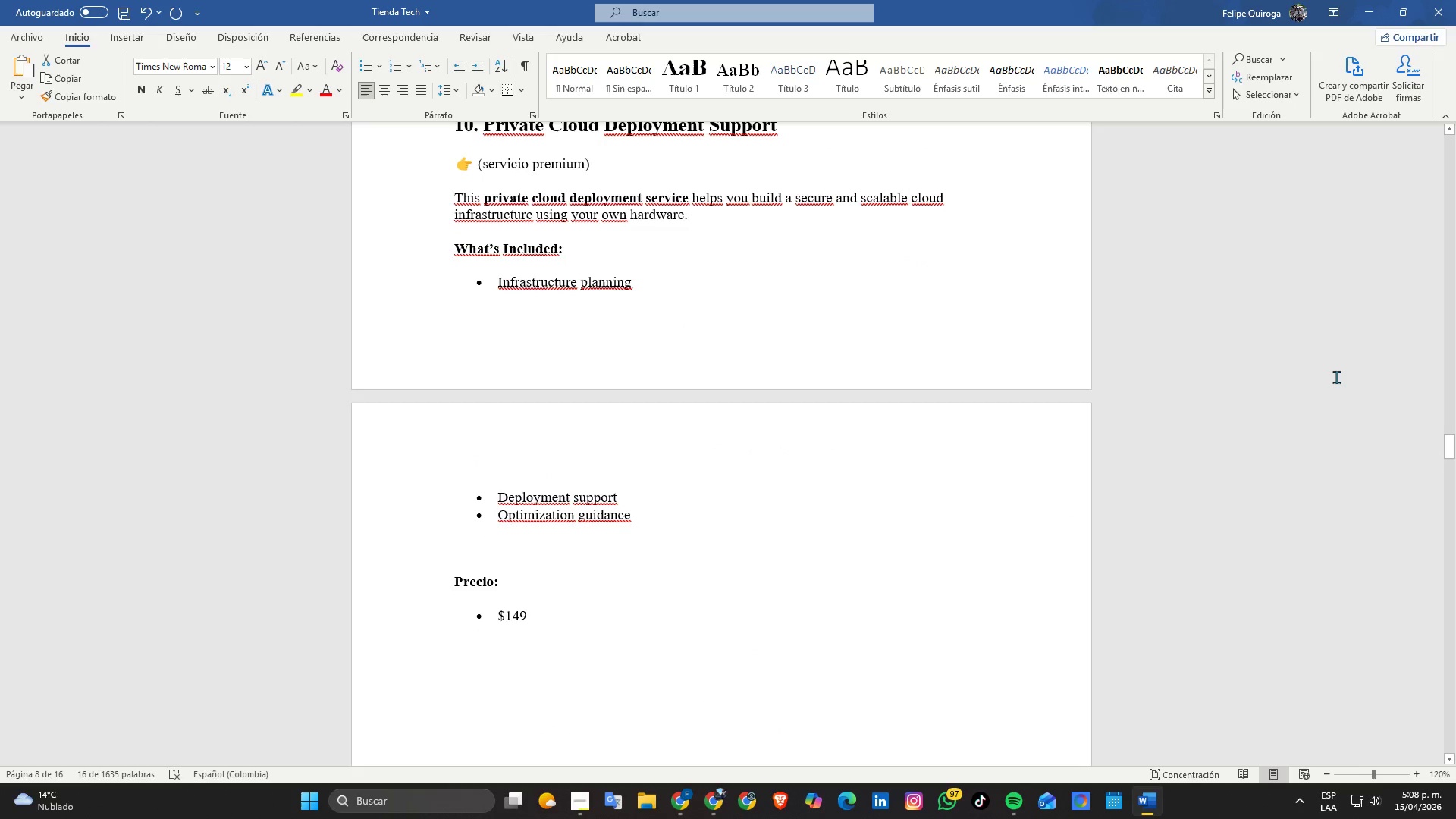 
key(Alt+AltLeft)
 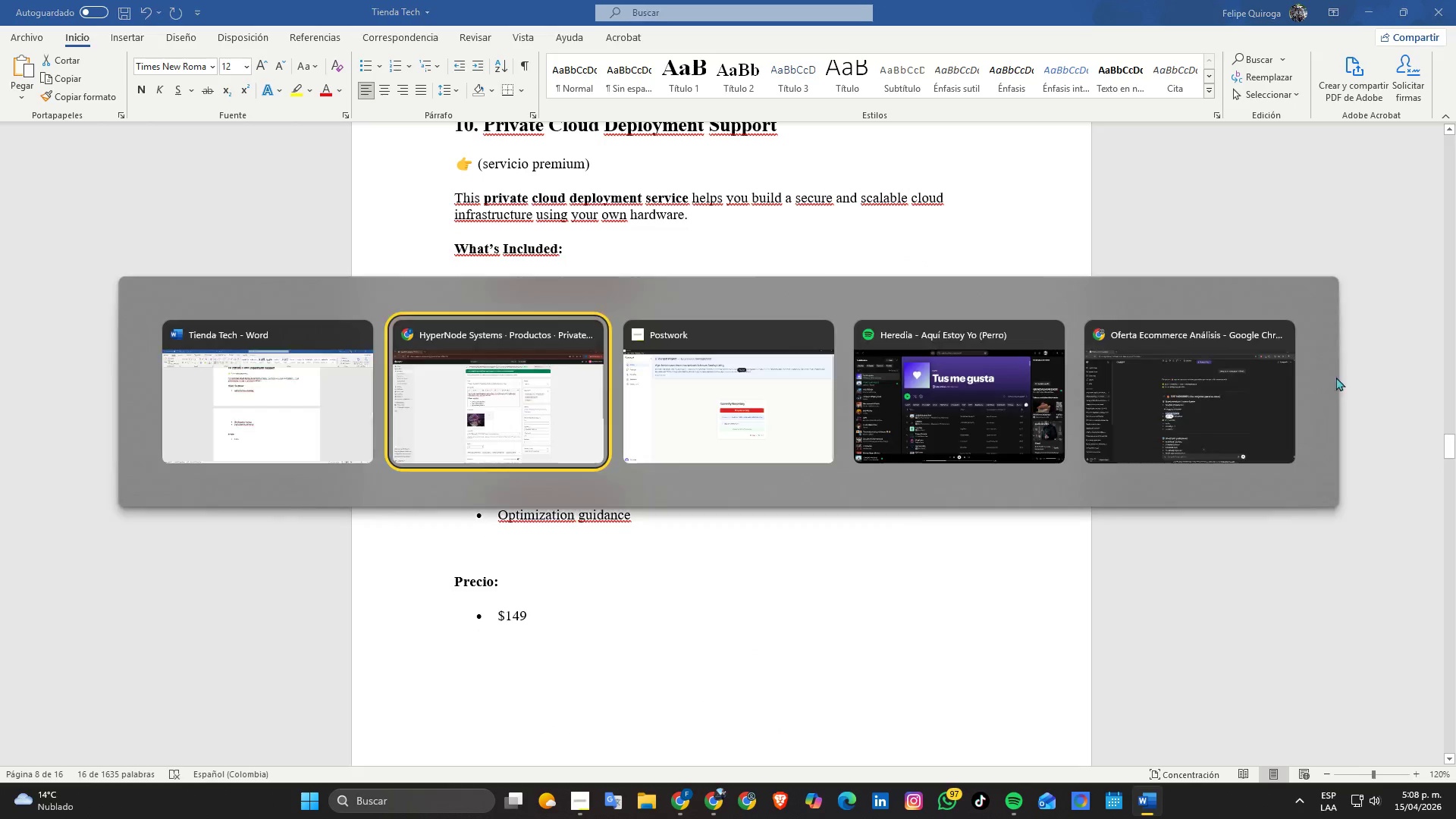 
key(Alt+Tab)
 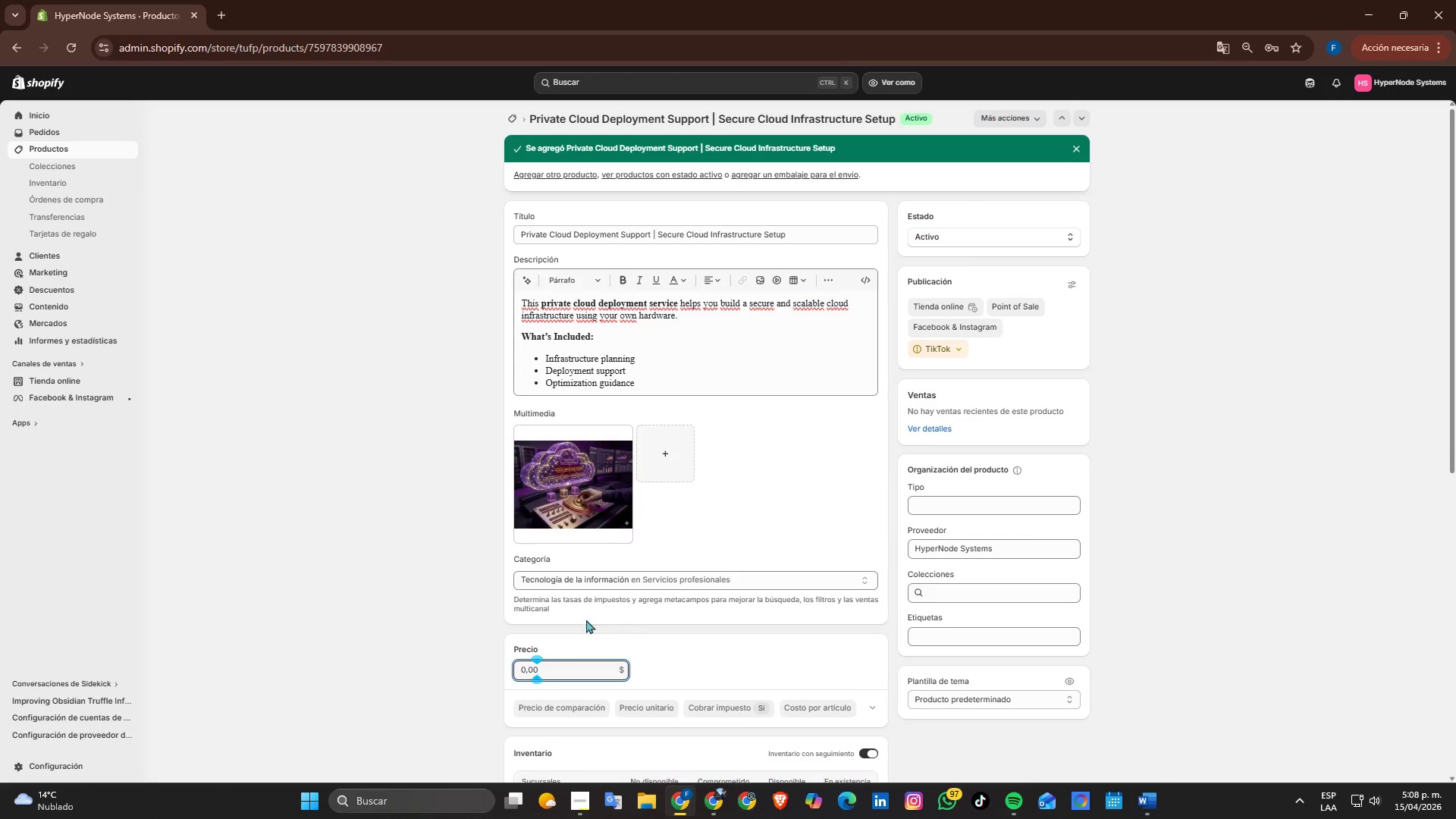 
key(Backspace)
 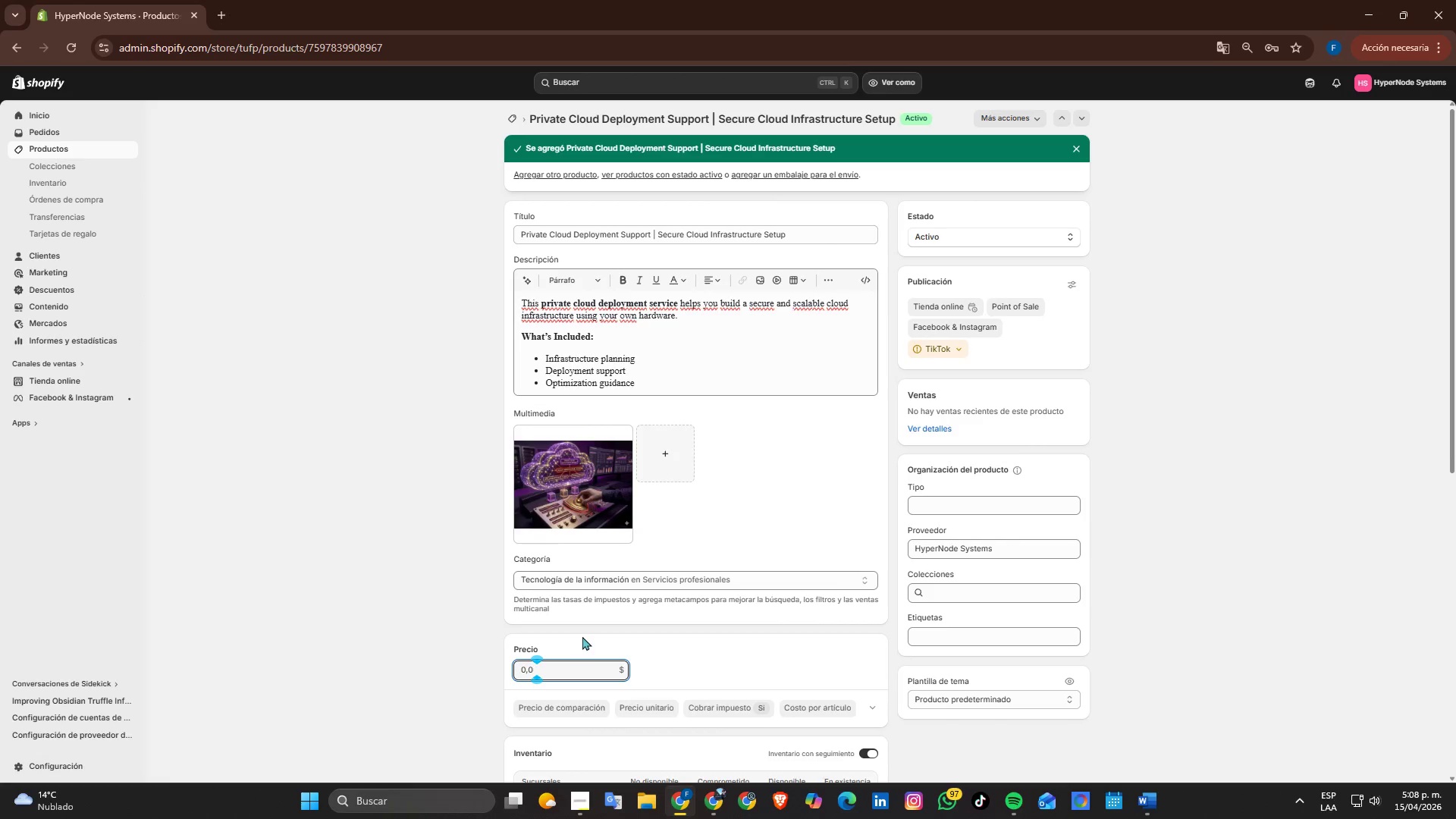 
key(Backspace)
 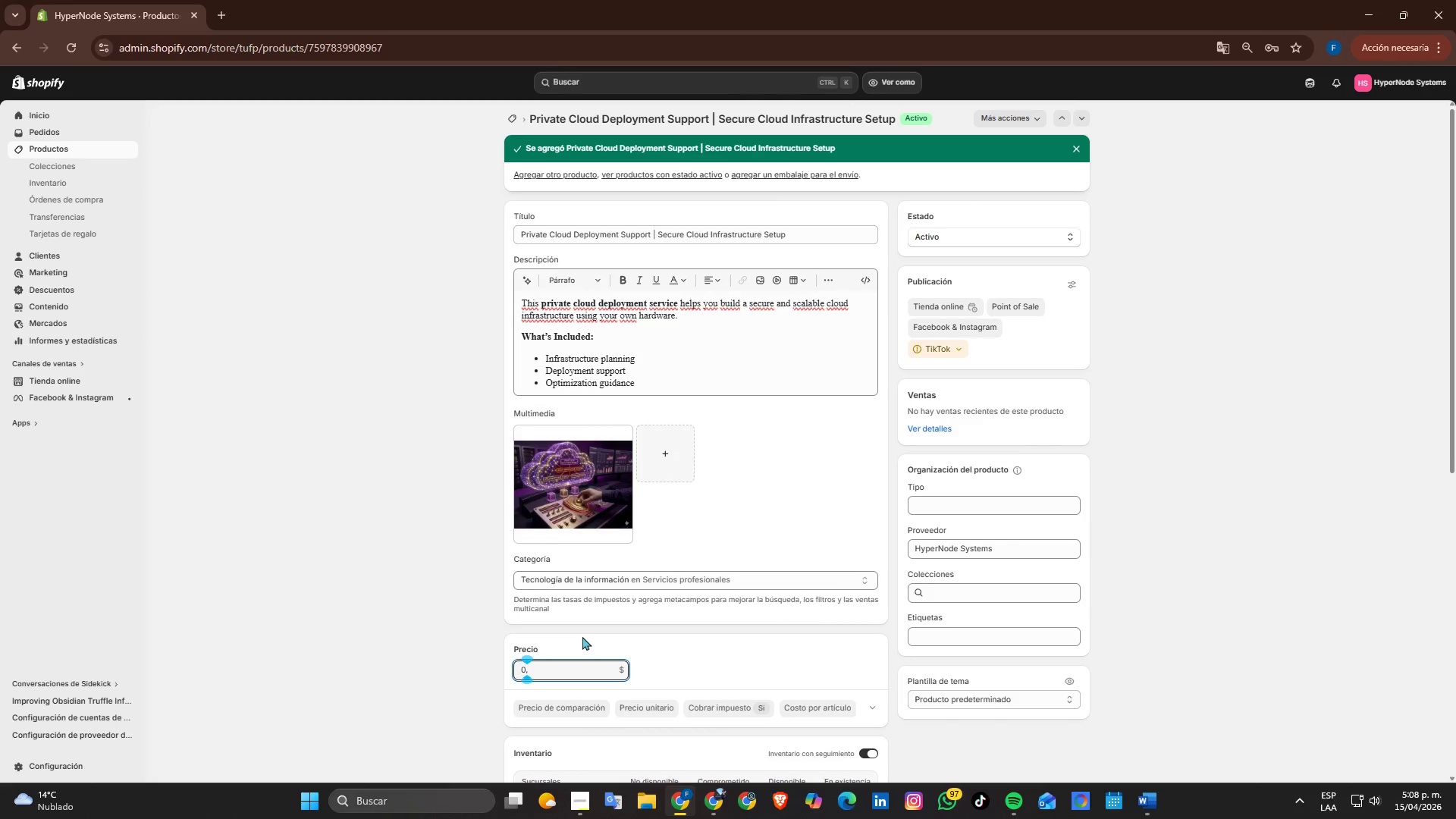 
key(Backspace)
 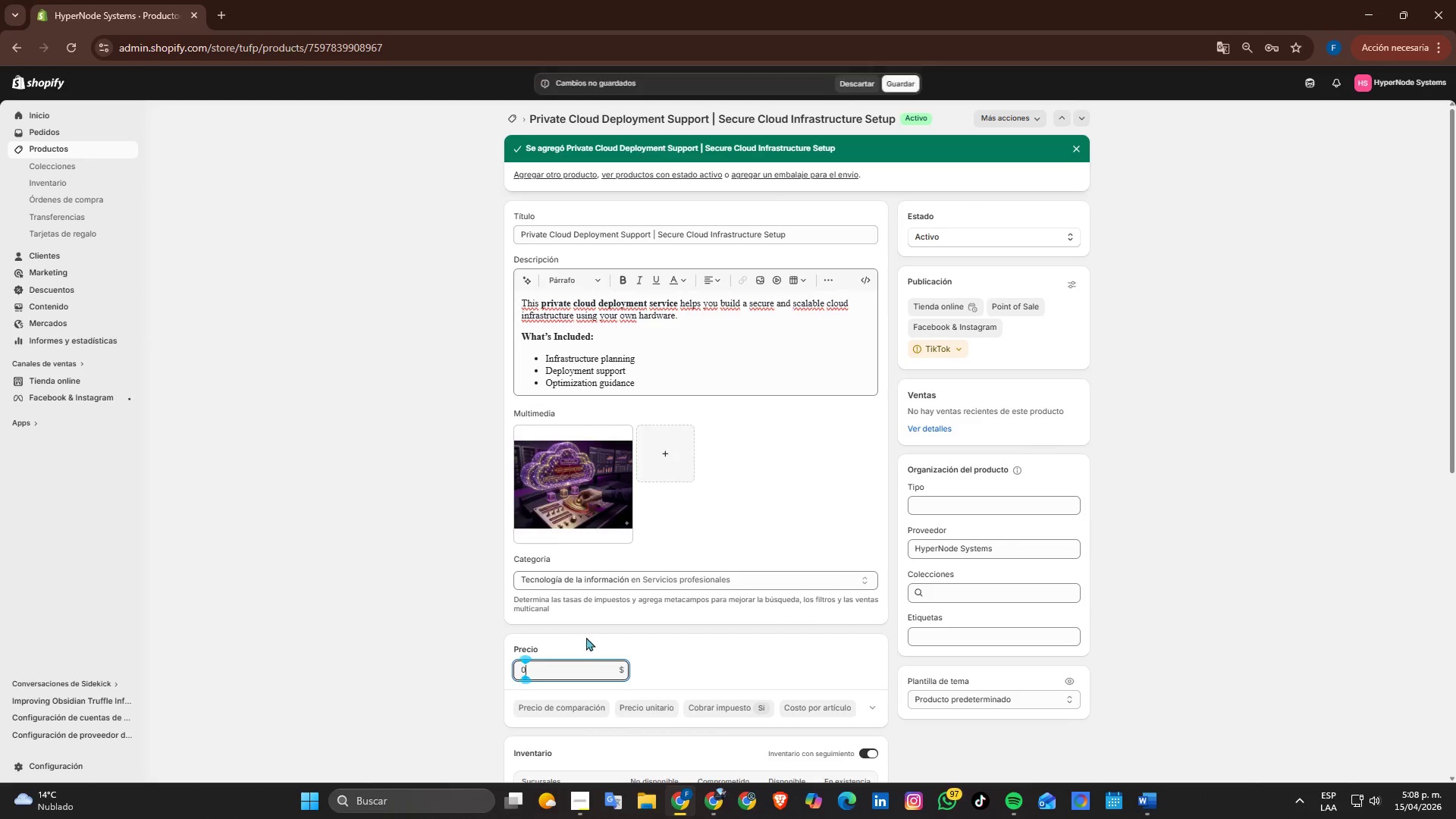 
key(Backspace)
 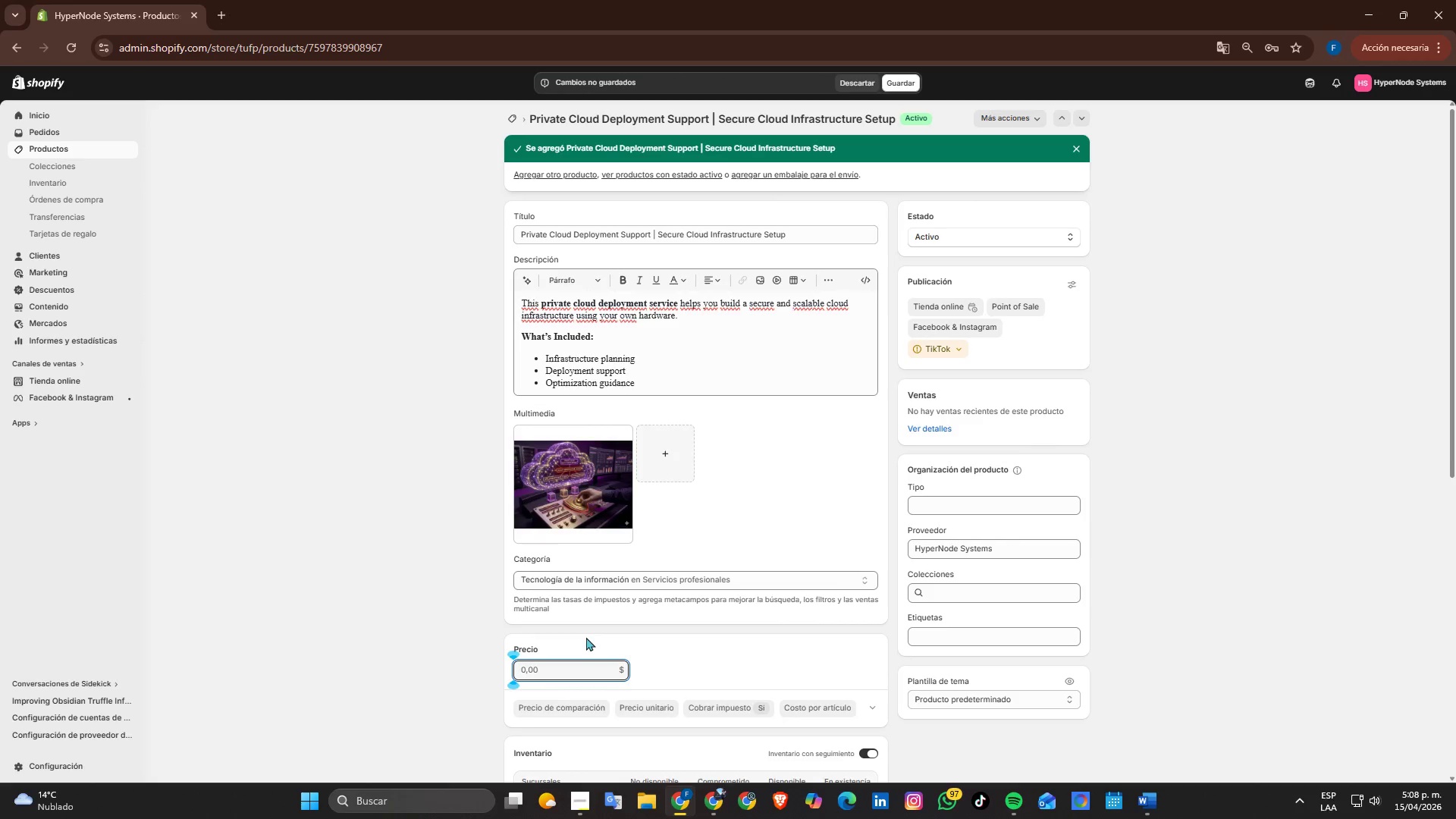 
key(Numpad5)
 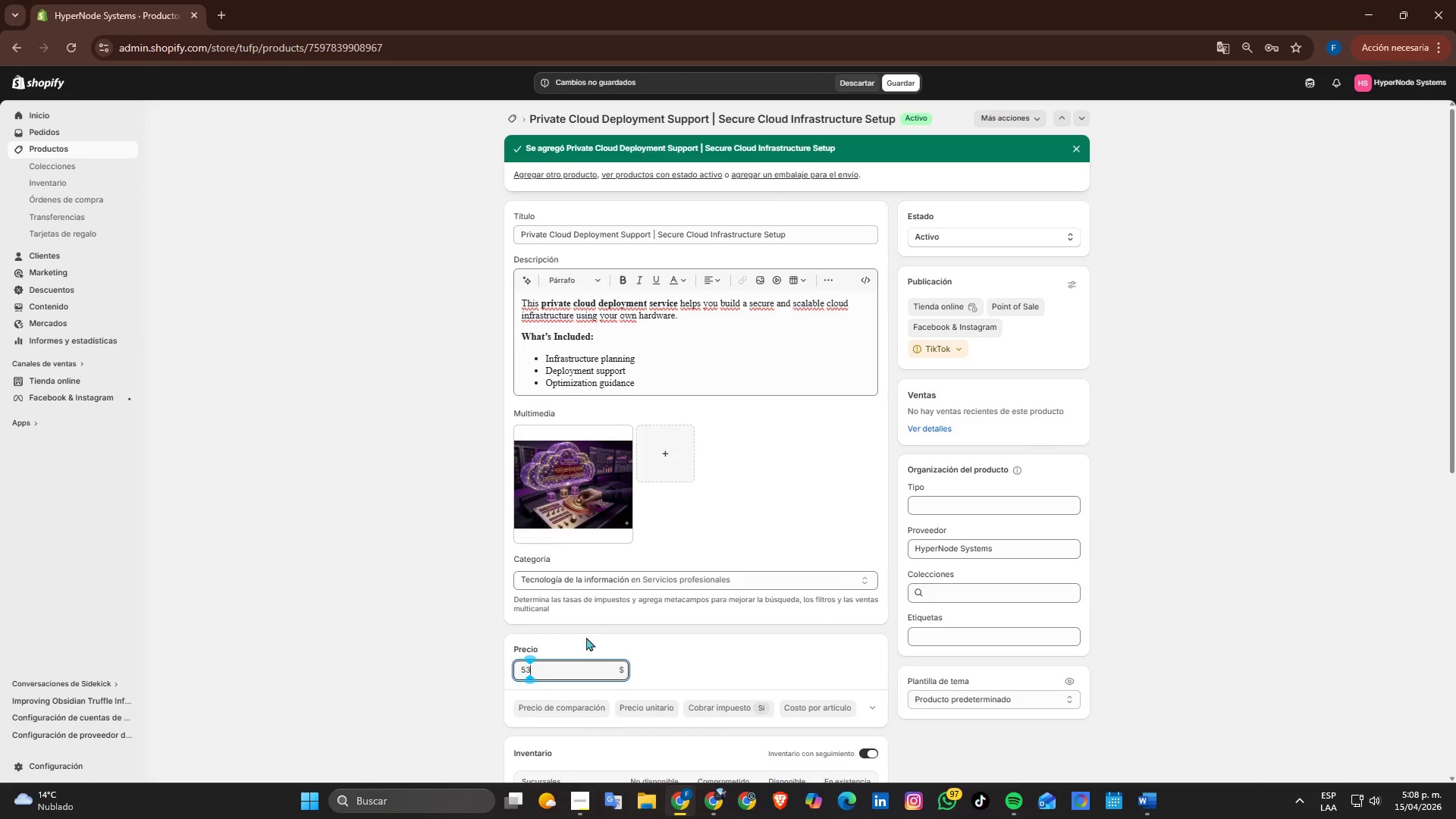 
key(Numpad3)
 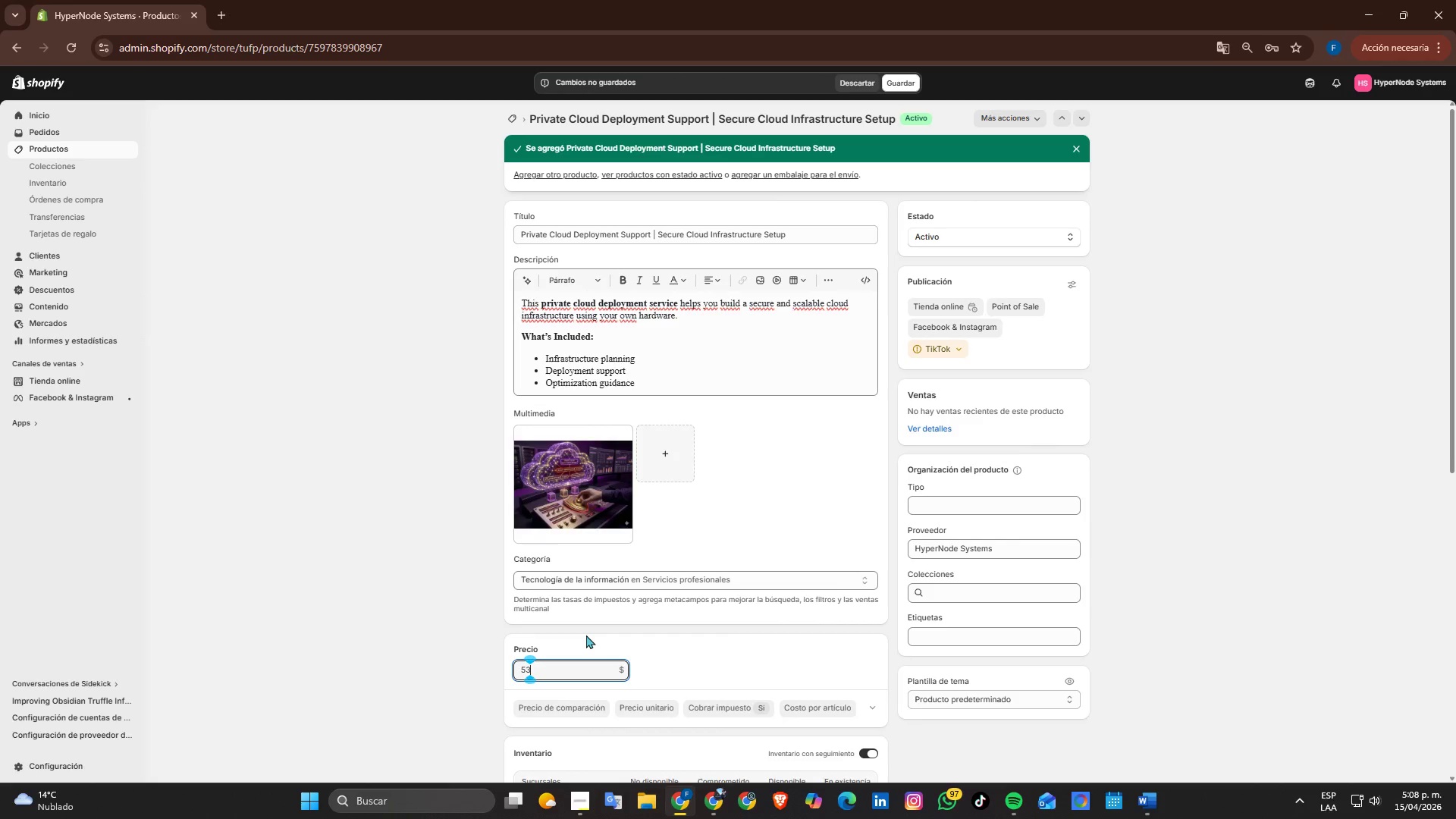 
key(Numpad0)
 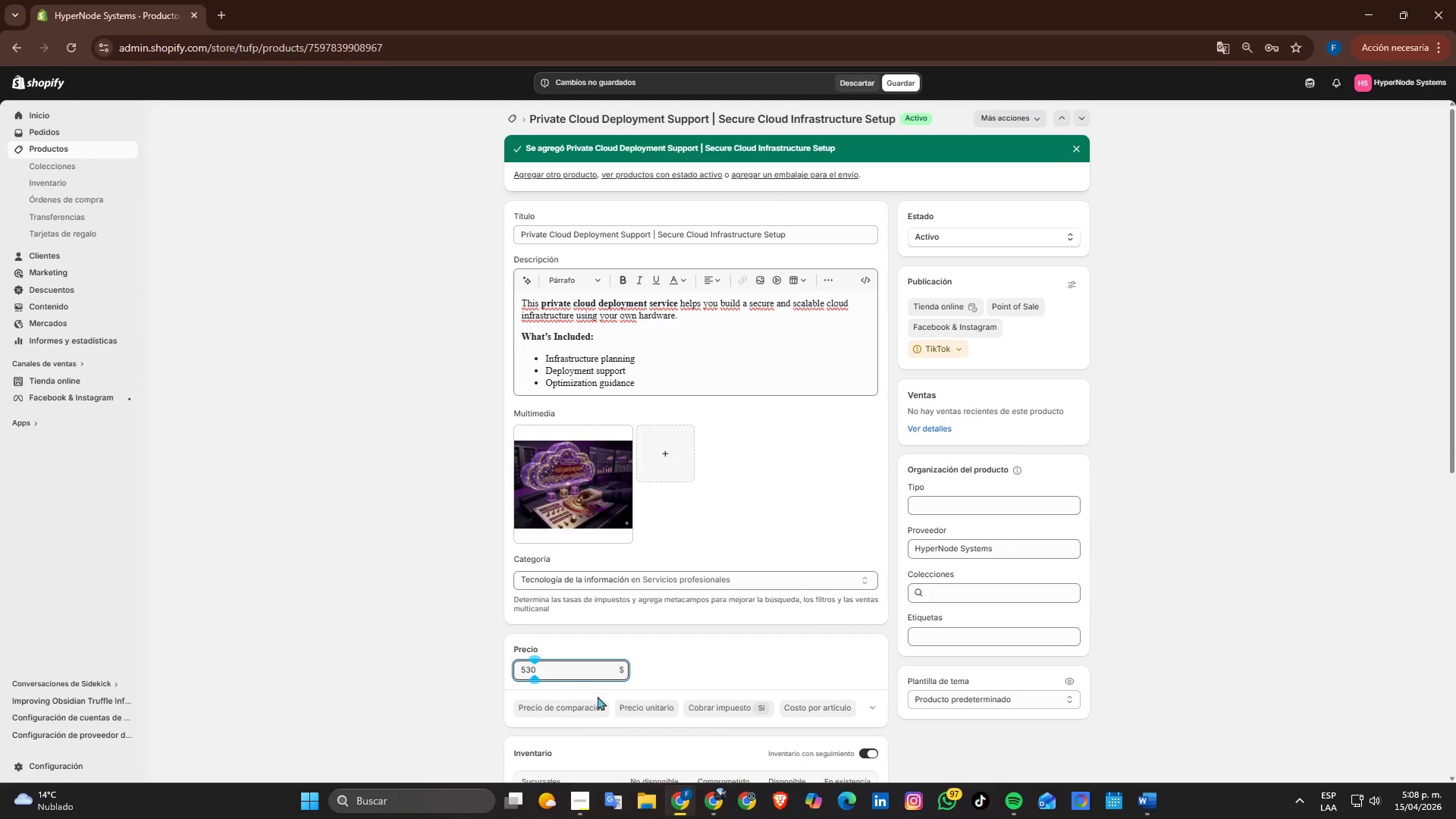 
key(Numpad0)
 